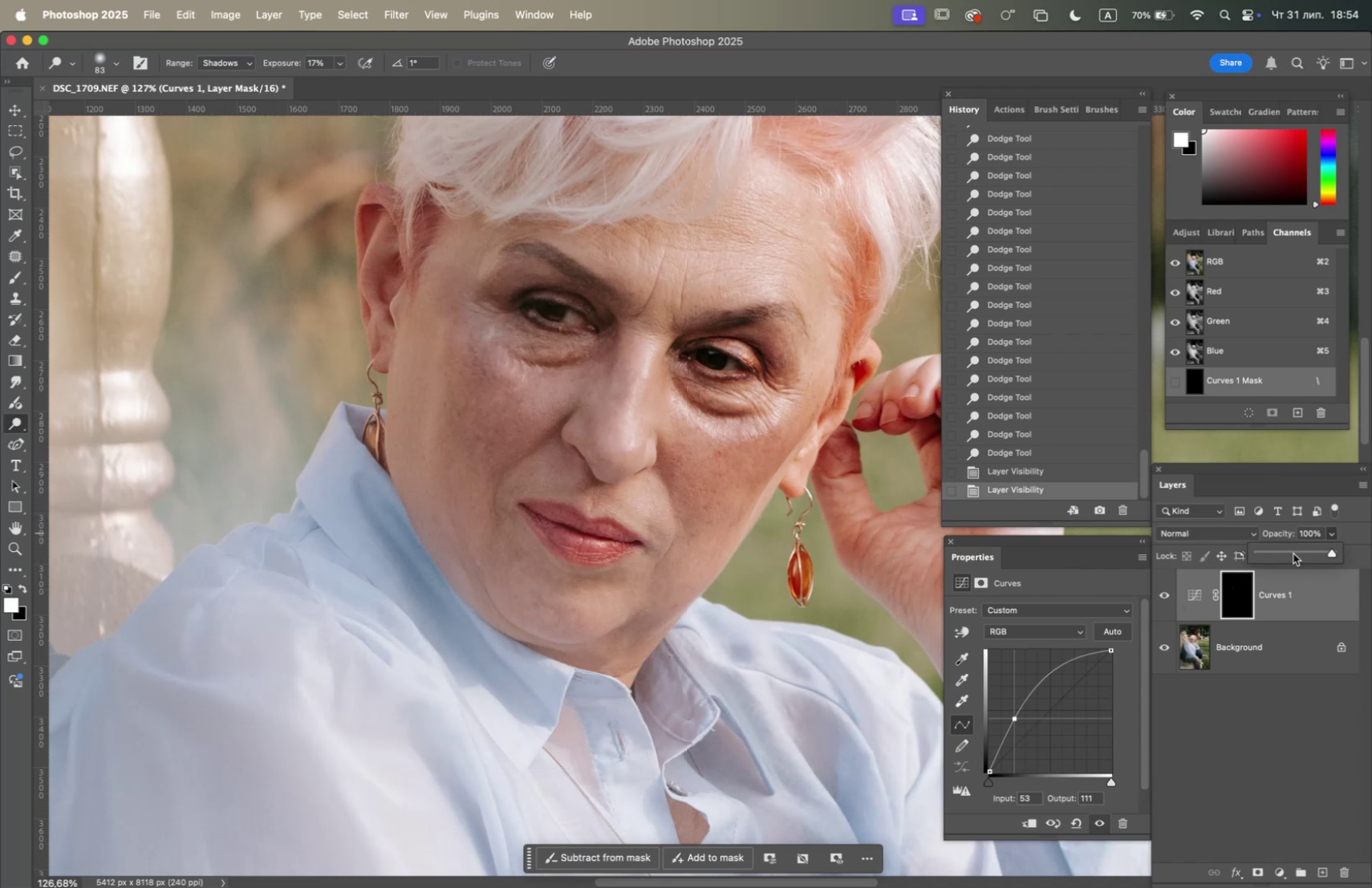 
left_click([1292, 553])
 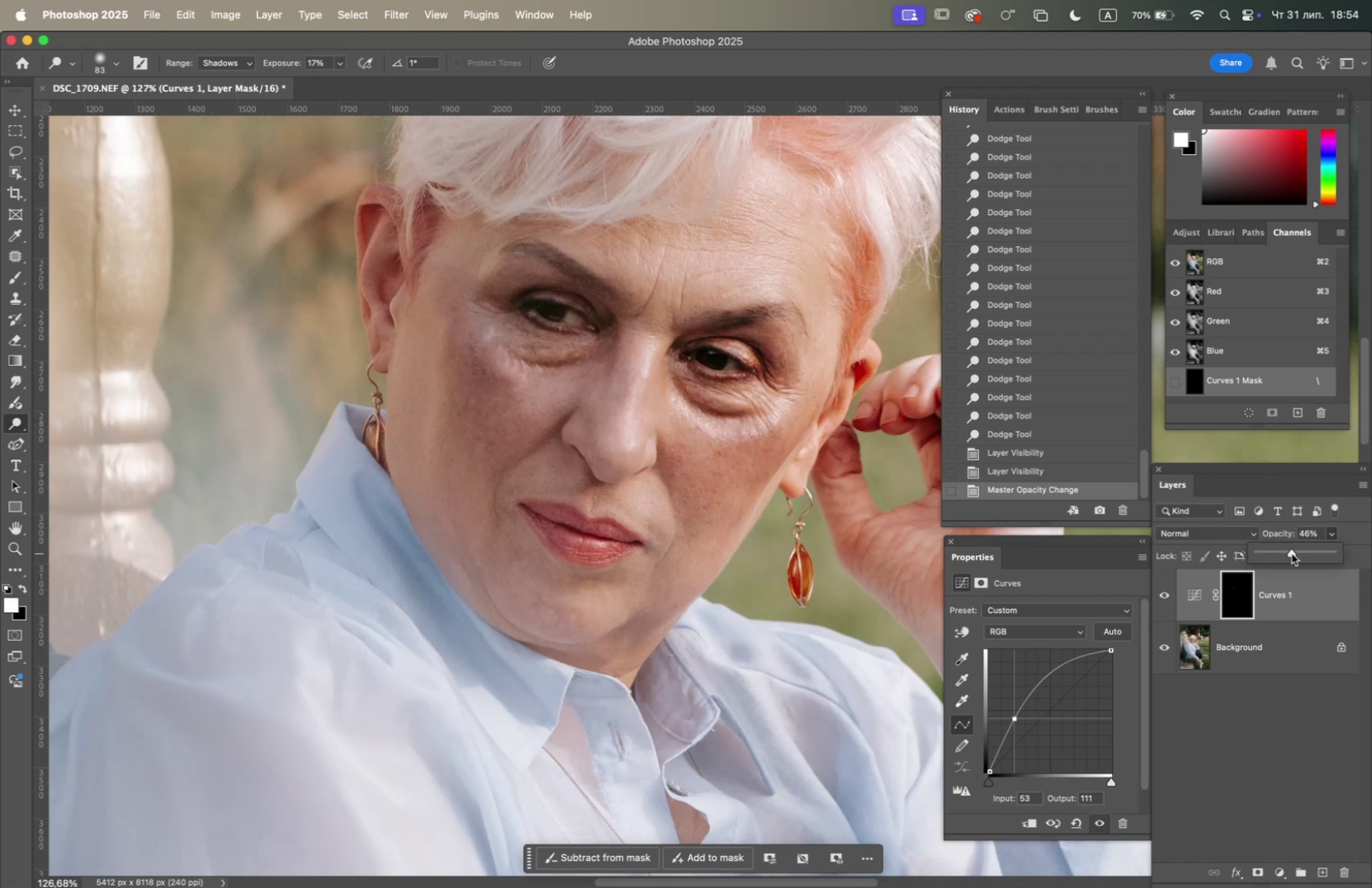 
left_click_drag(start_coordinate=[1292, 553], to_coordinate=[1297, 553])
 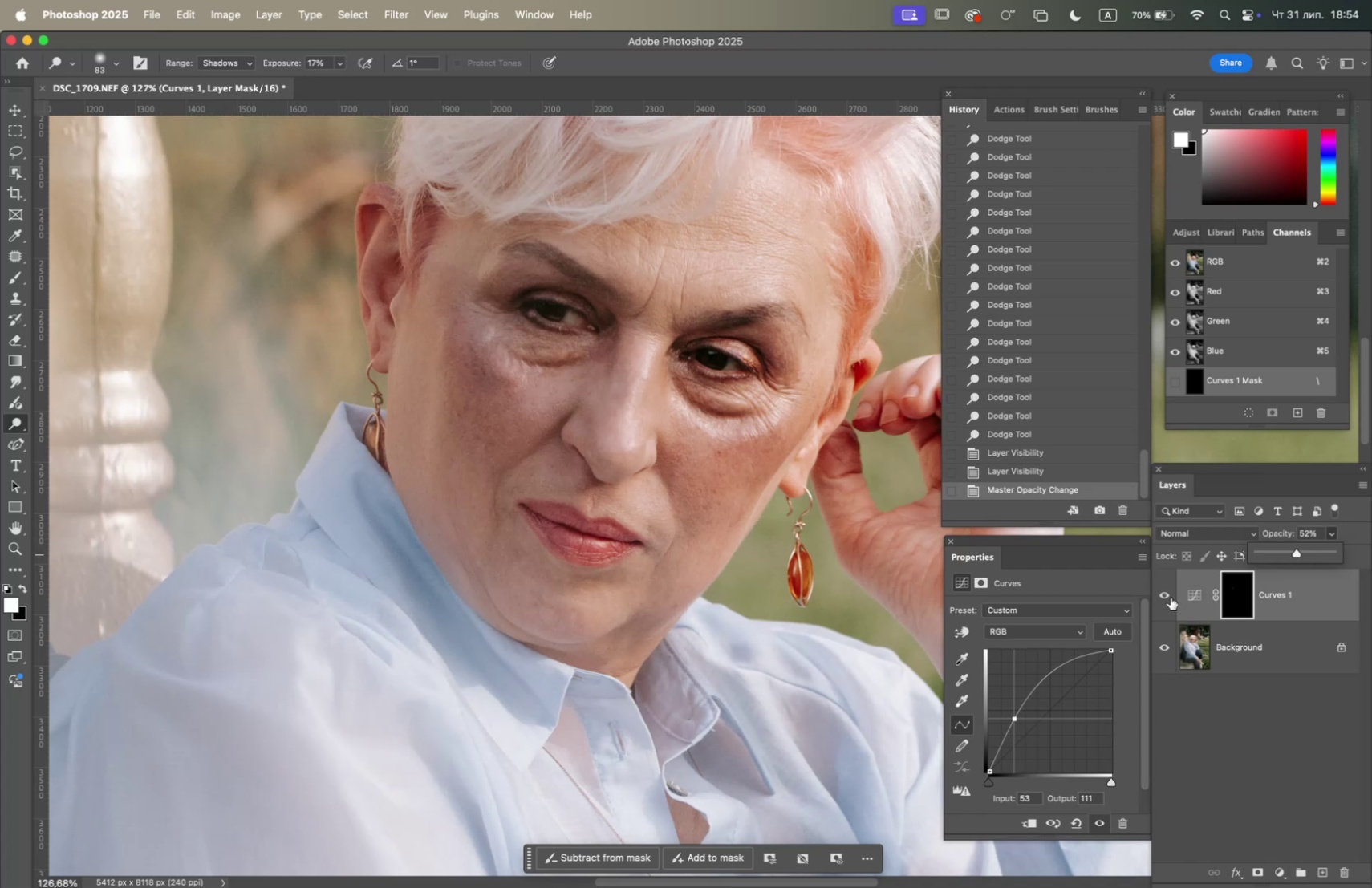 
left_click([1165, 597])
 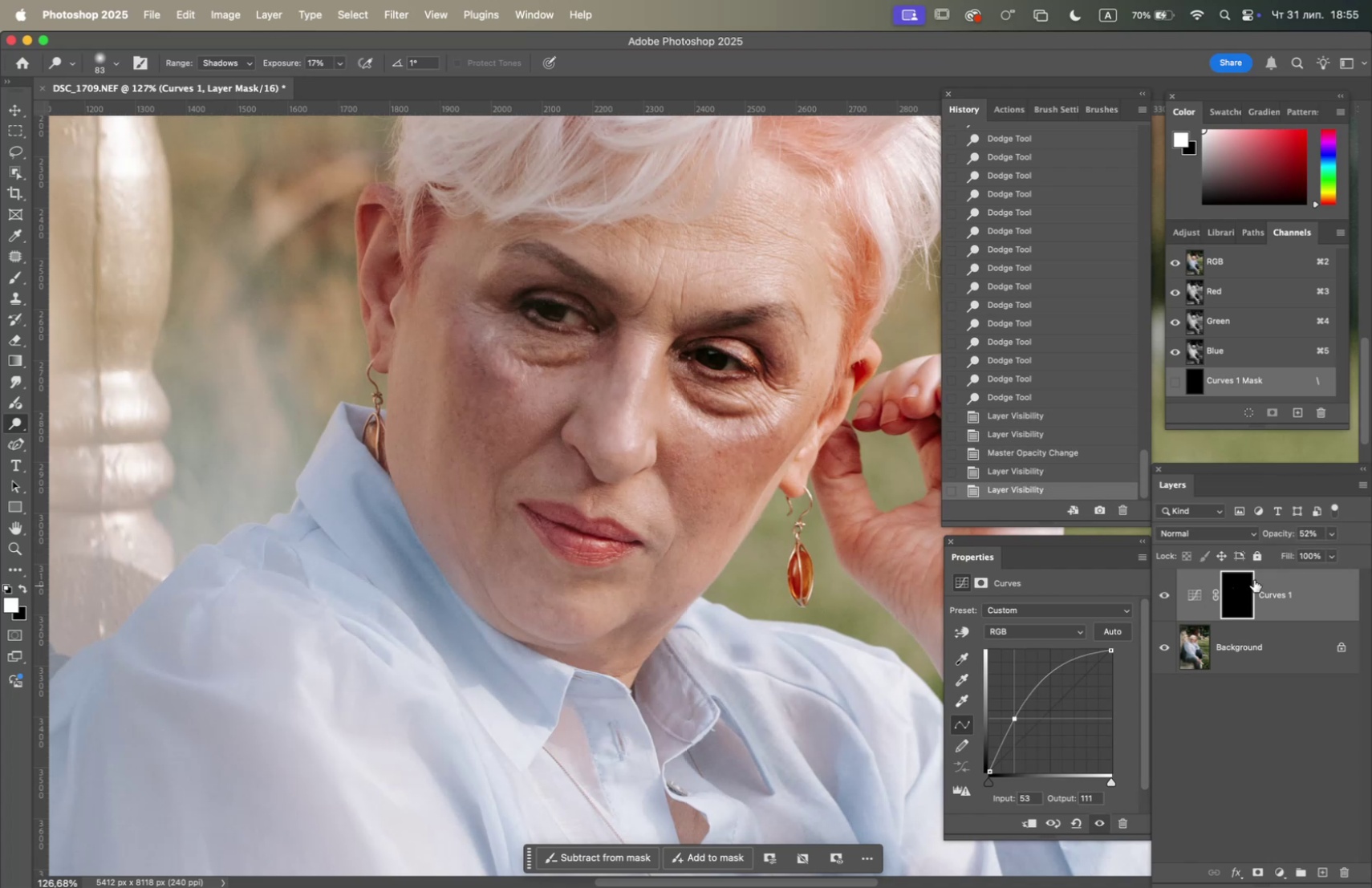 
left_click([1325, 535])
 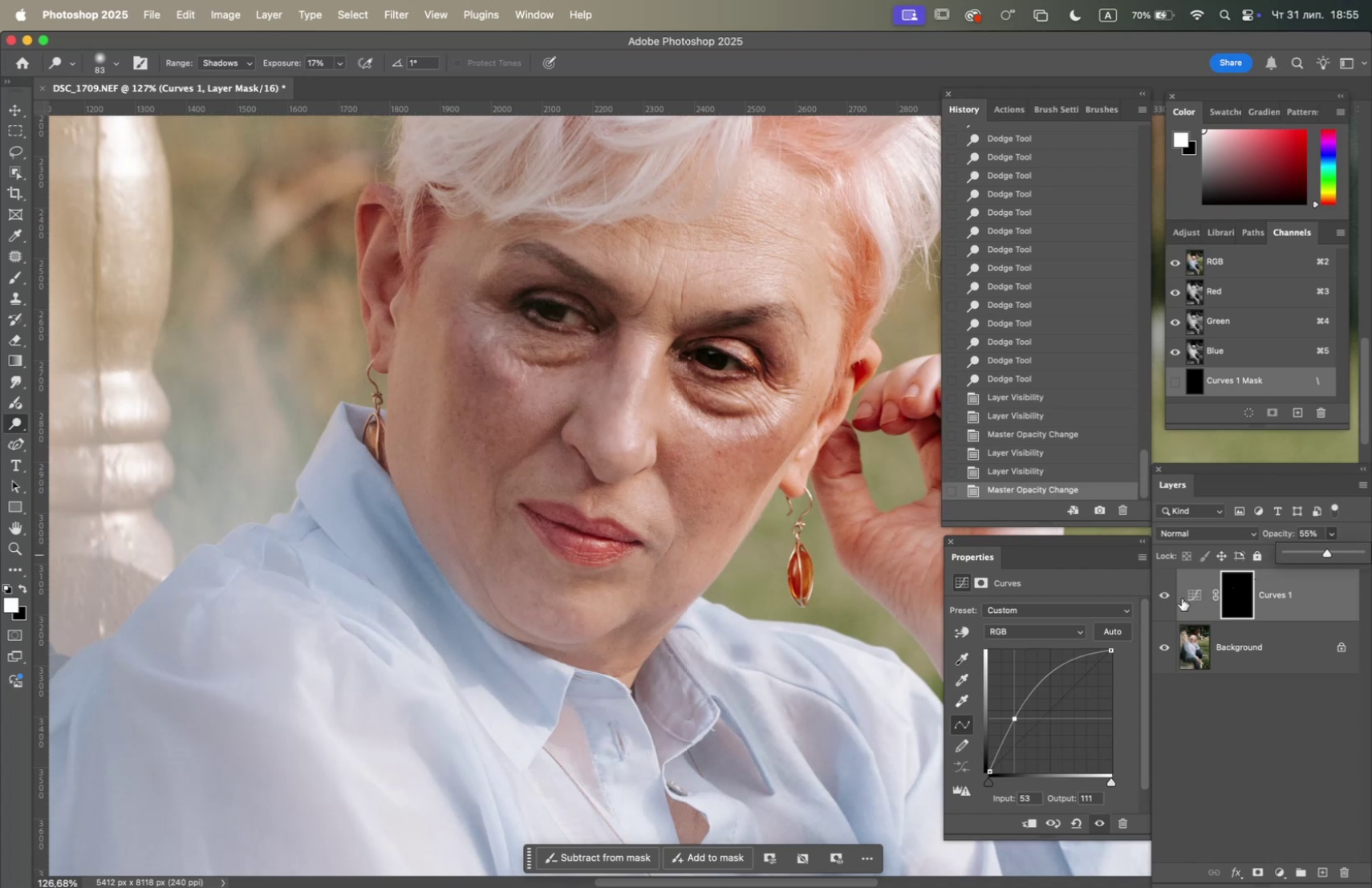 
double_click([1163, 594])
 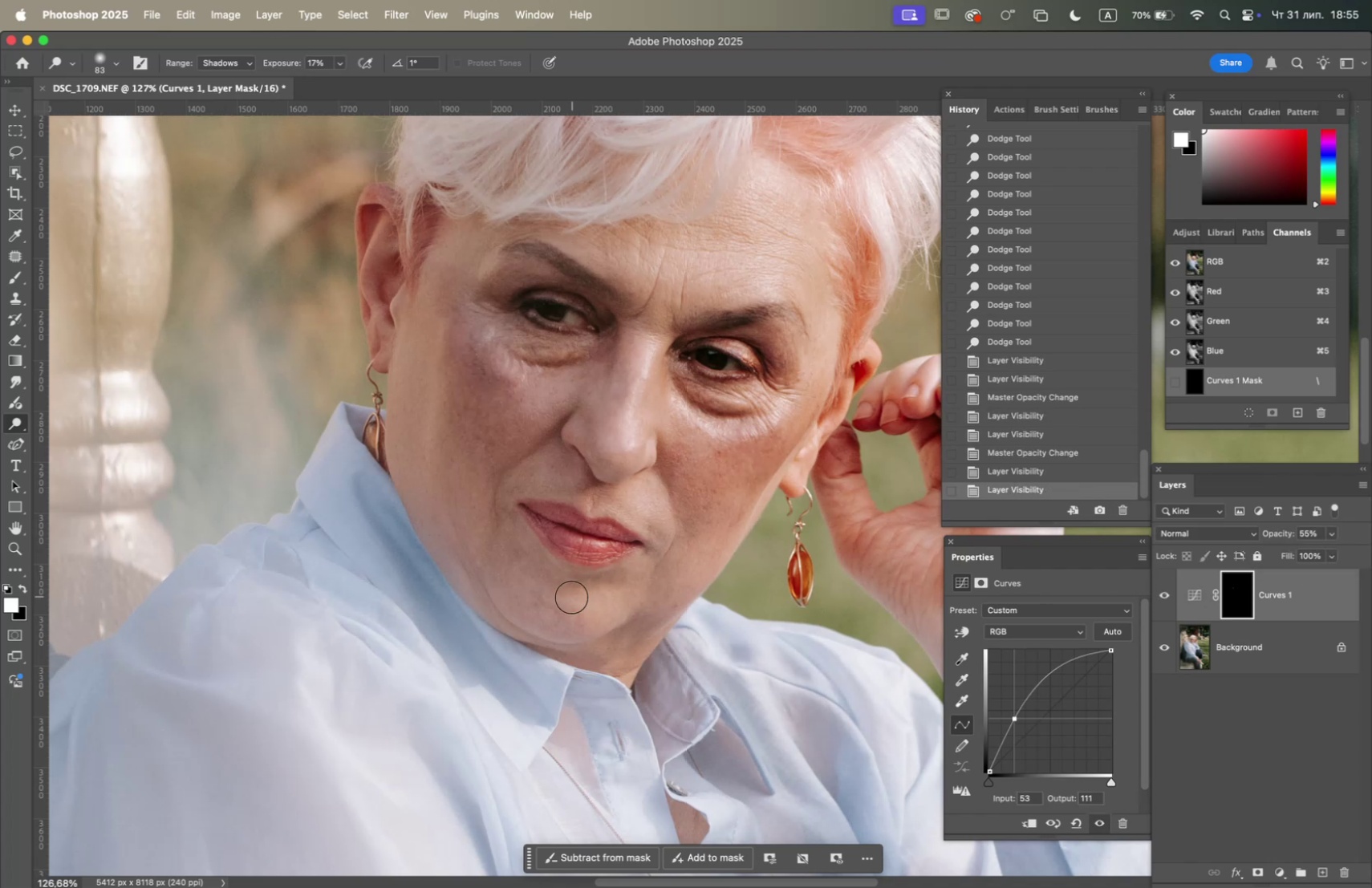 
hold_key(key=OptionLeft, duration=1.44)
scroll: coordinate [518, 558], scroll_direction: down, amount: 7.0
 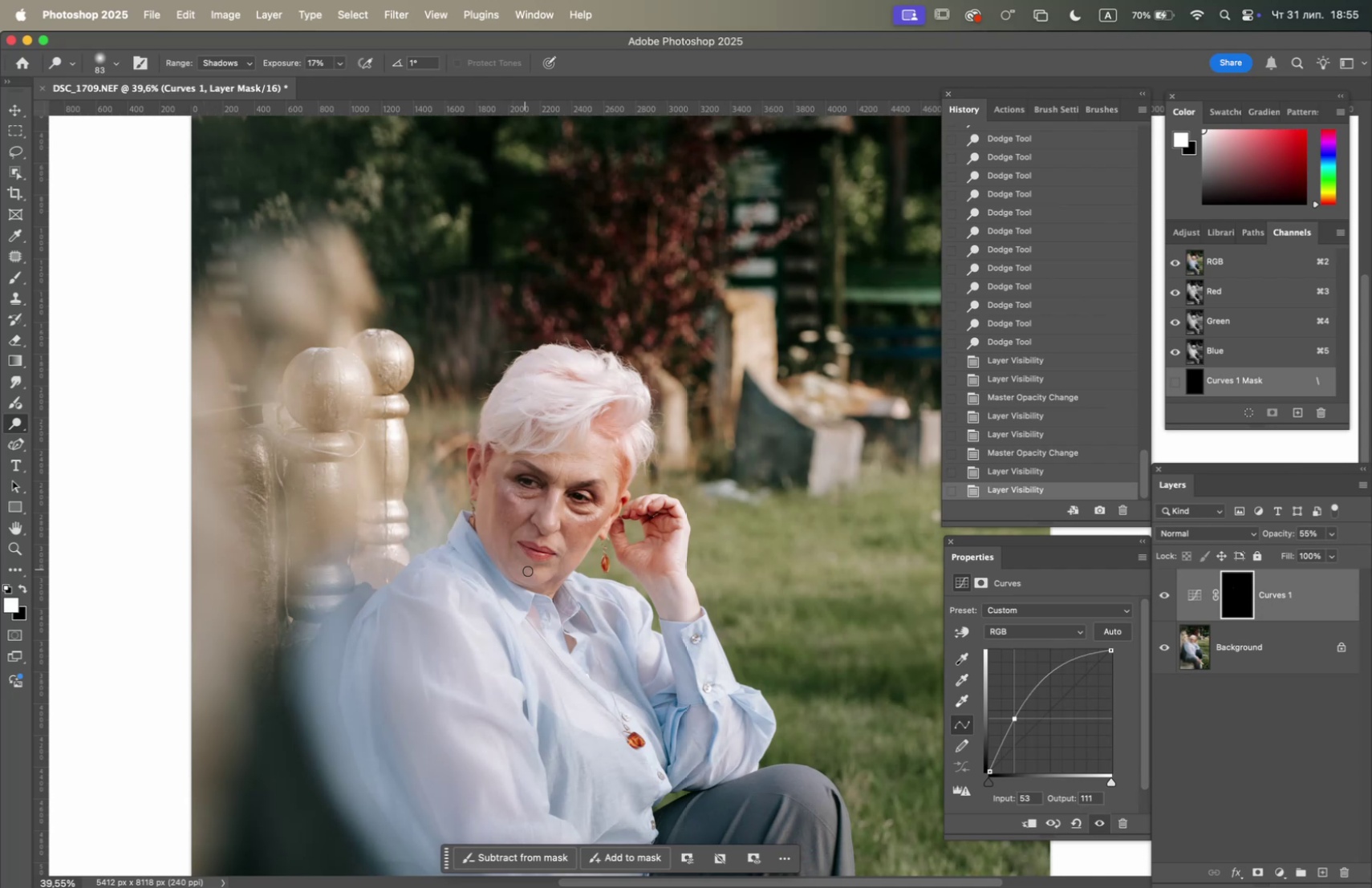 
hold_key(key=Space, duration=1.5)
 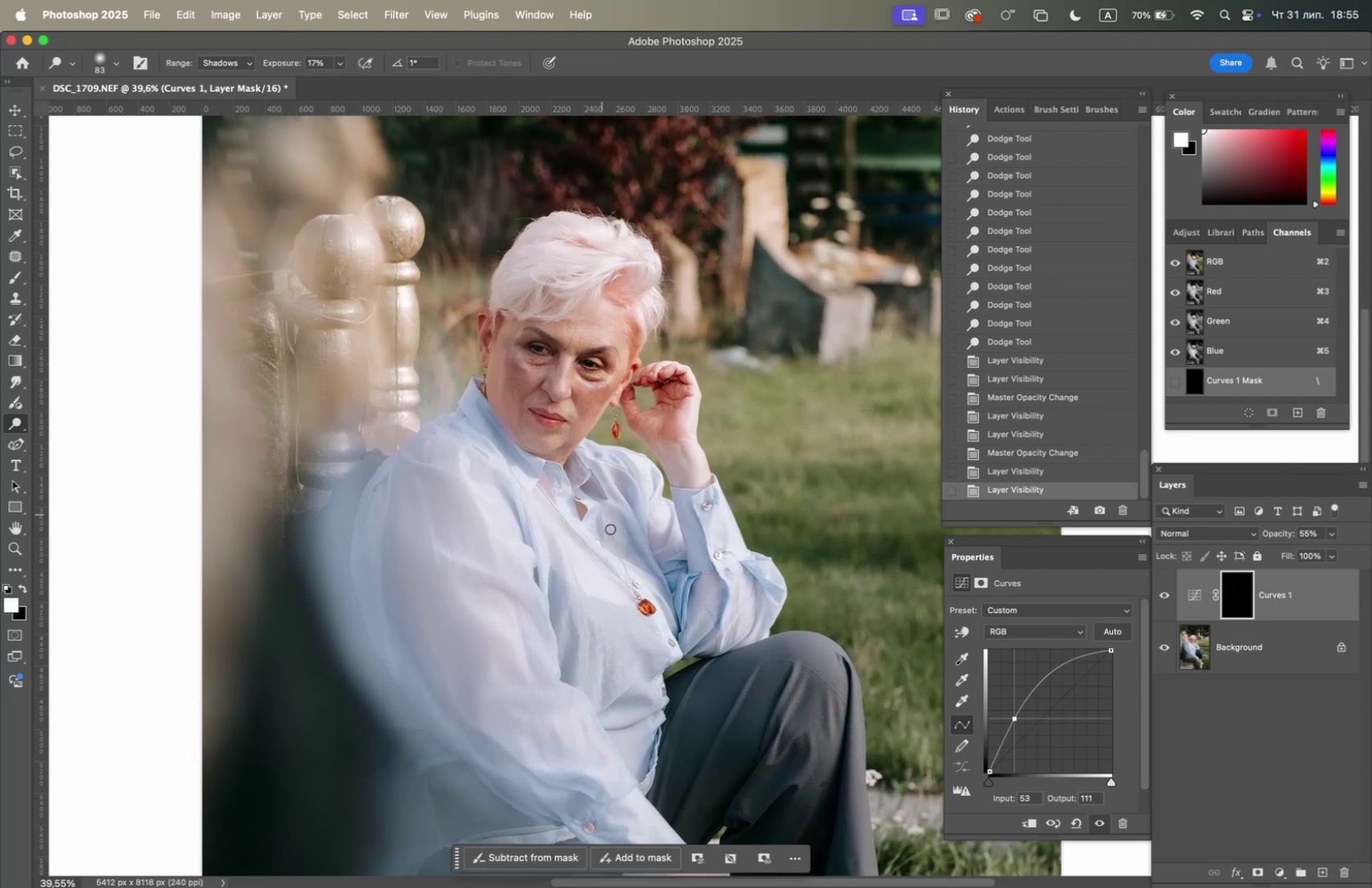 
left_click_drag(start_coordinate=[566, 586], to_coordinate=[577, 453])
 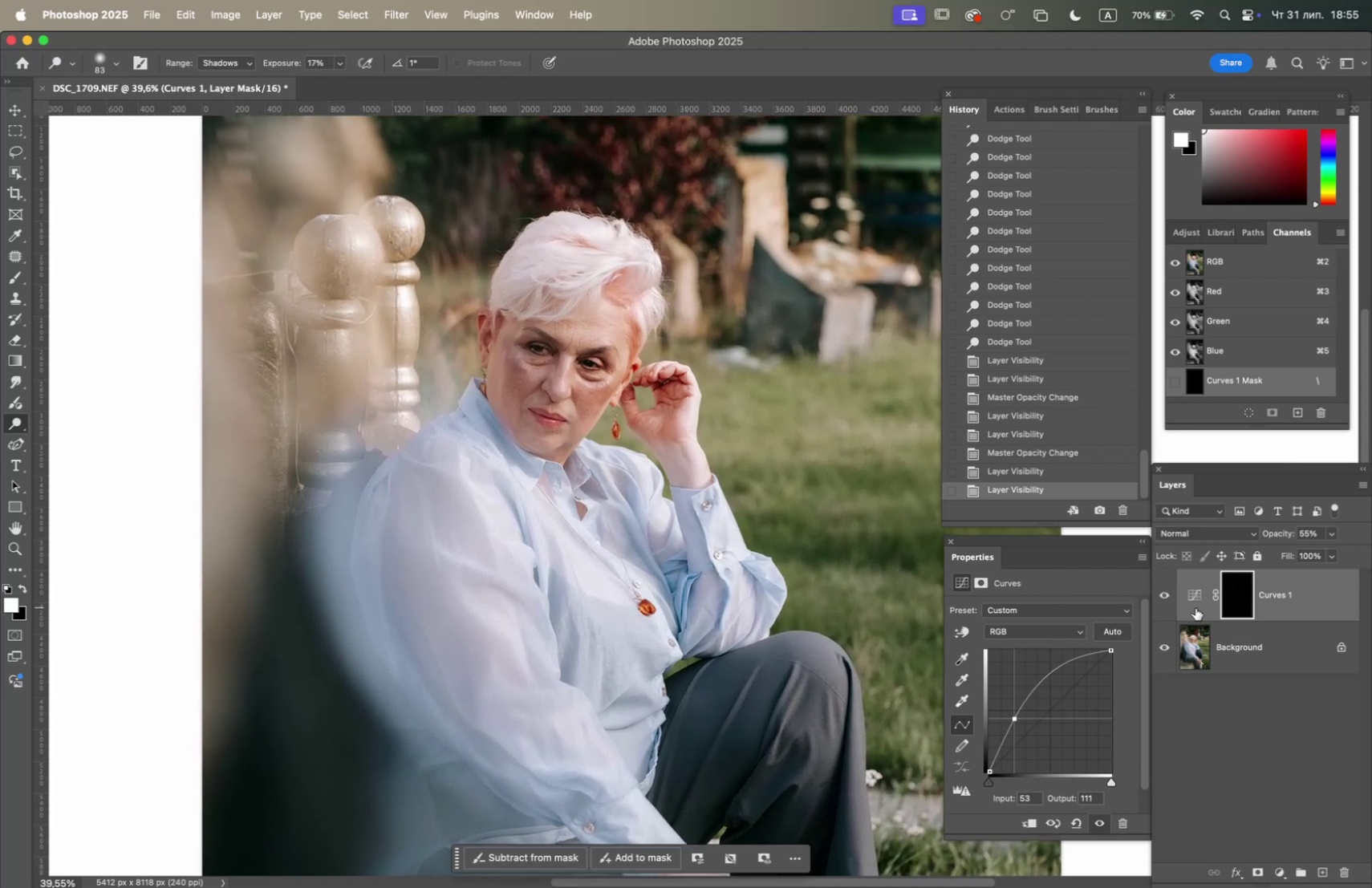 
left_click([1166, 594])
 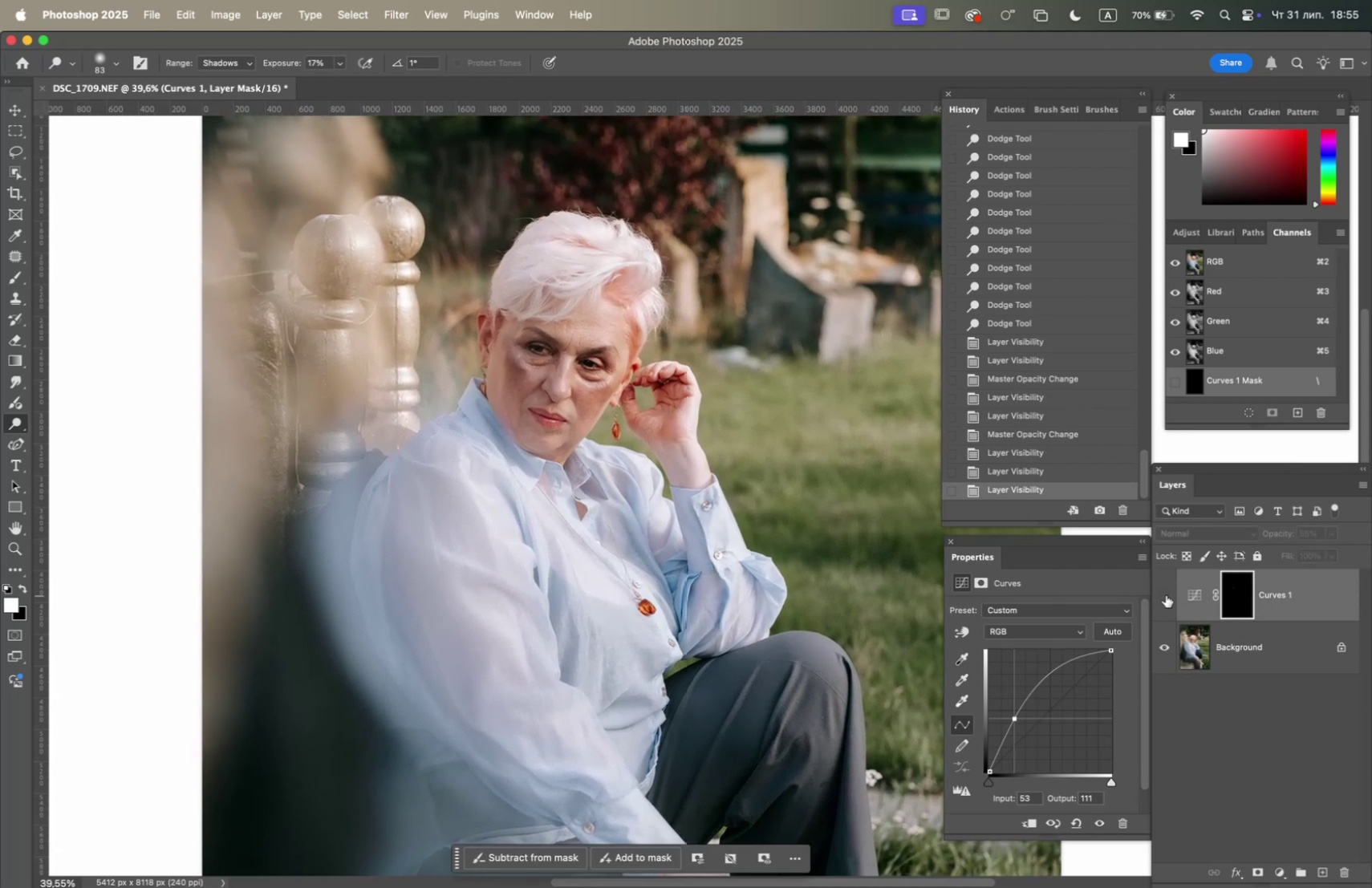 
left_click([1166, 594])
 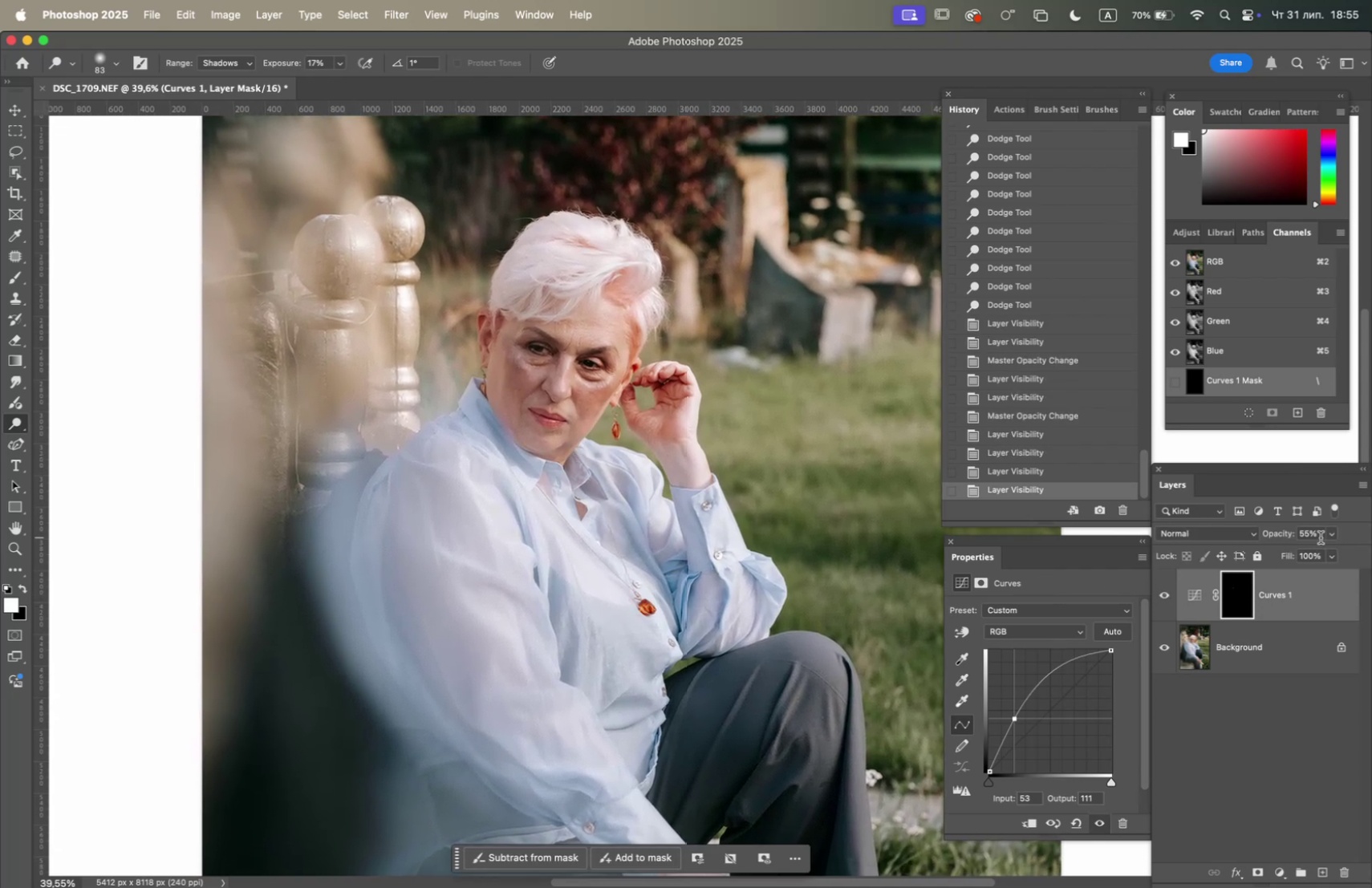 
left_click([1329, 537])
 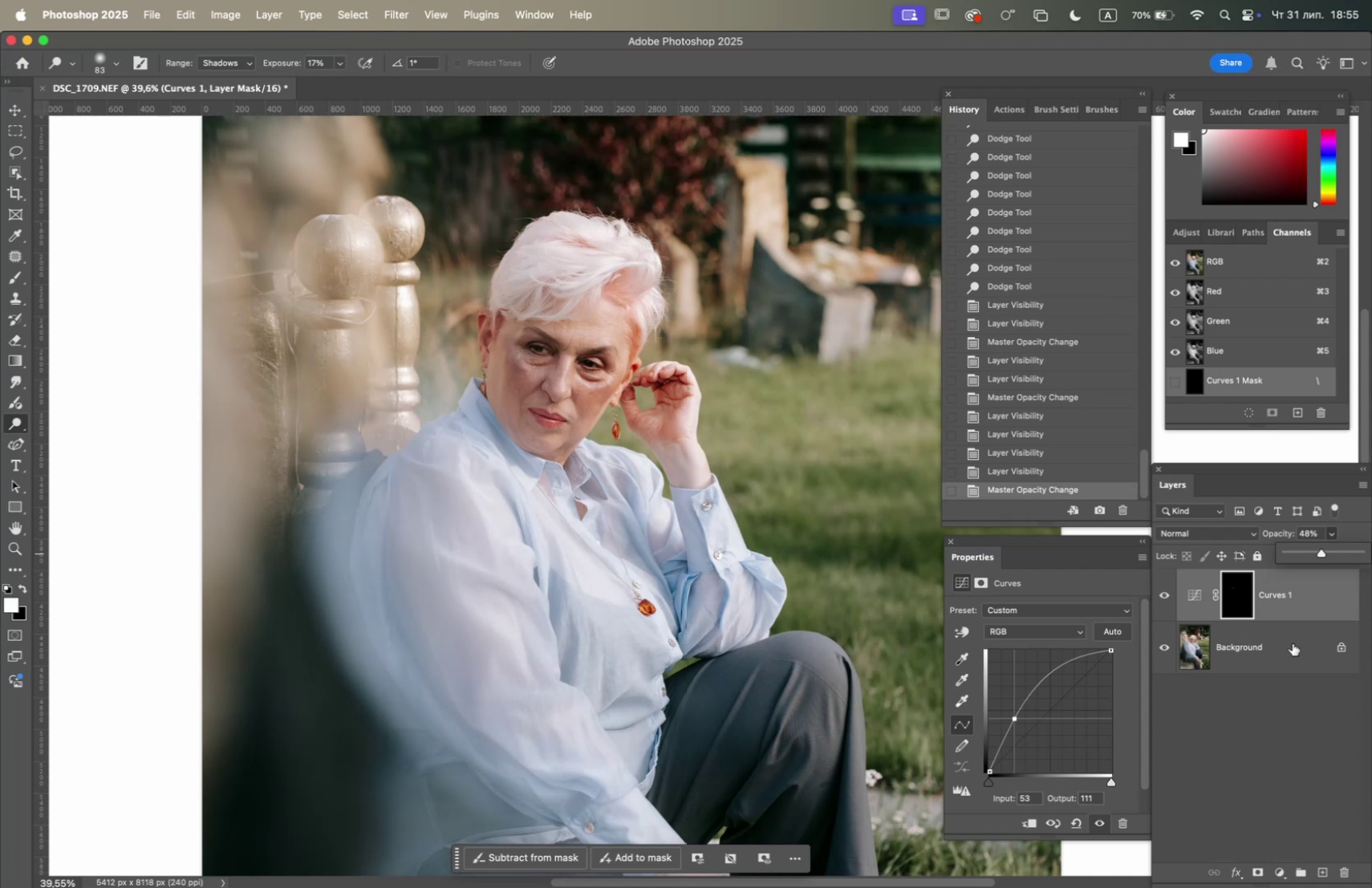 
left_click([1206, 833])
 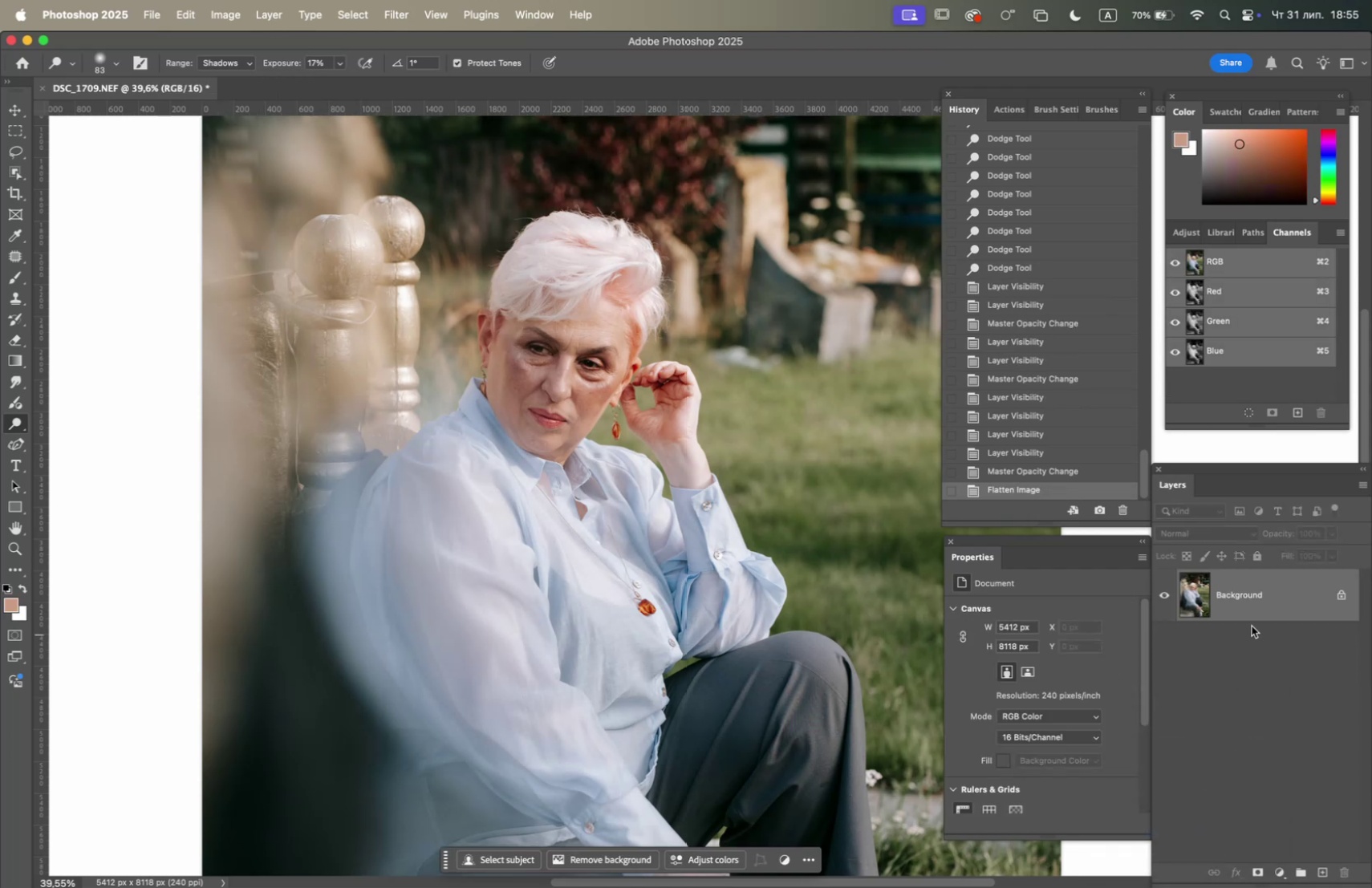 
left_click_drag(start_coordinate=[1245, 578], to_coordinate=[1324, 873])
 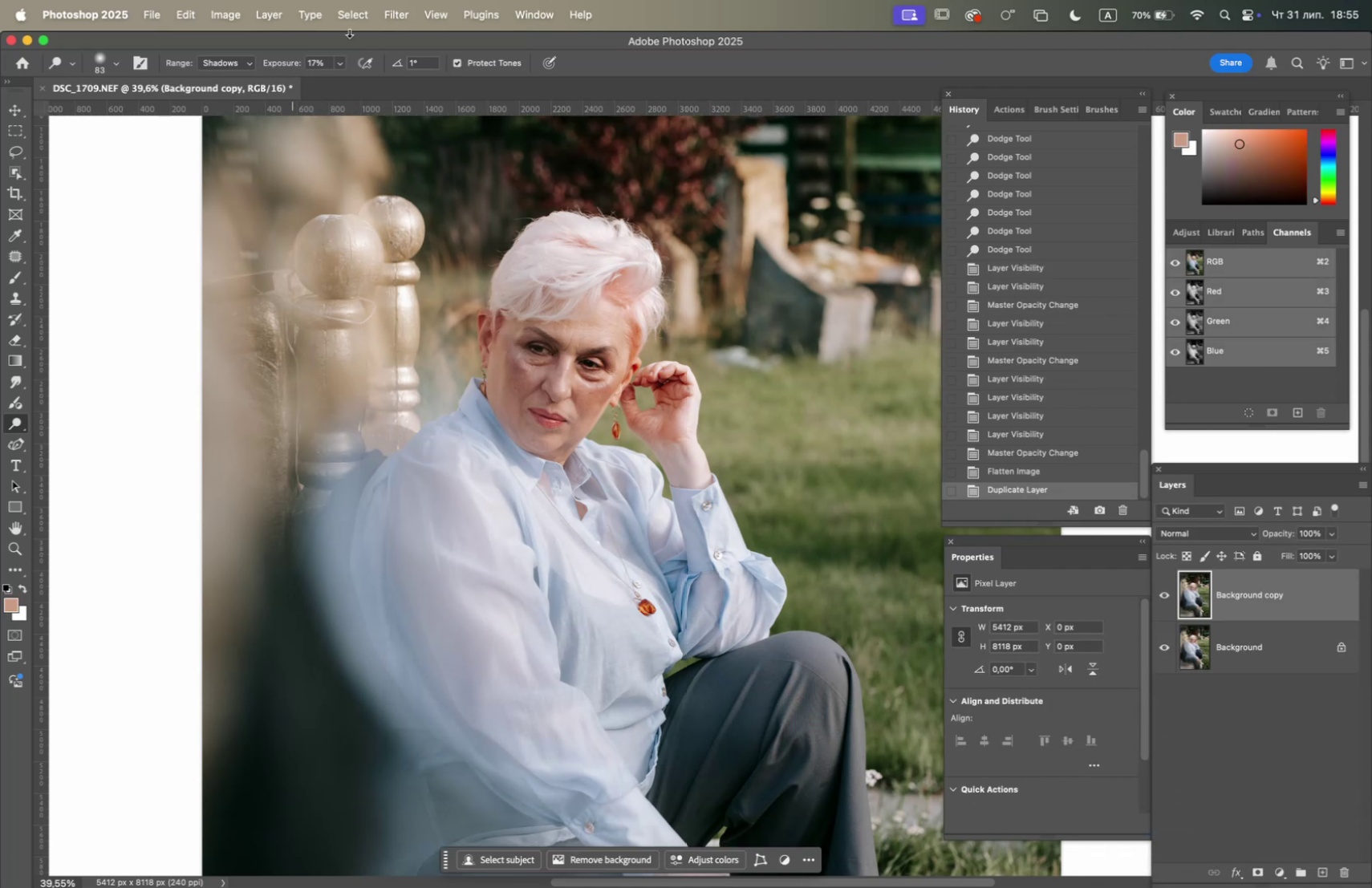 
left_click([390, 12])
 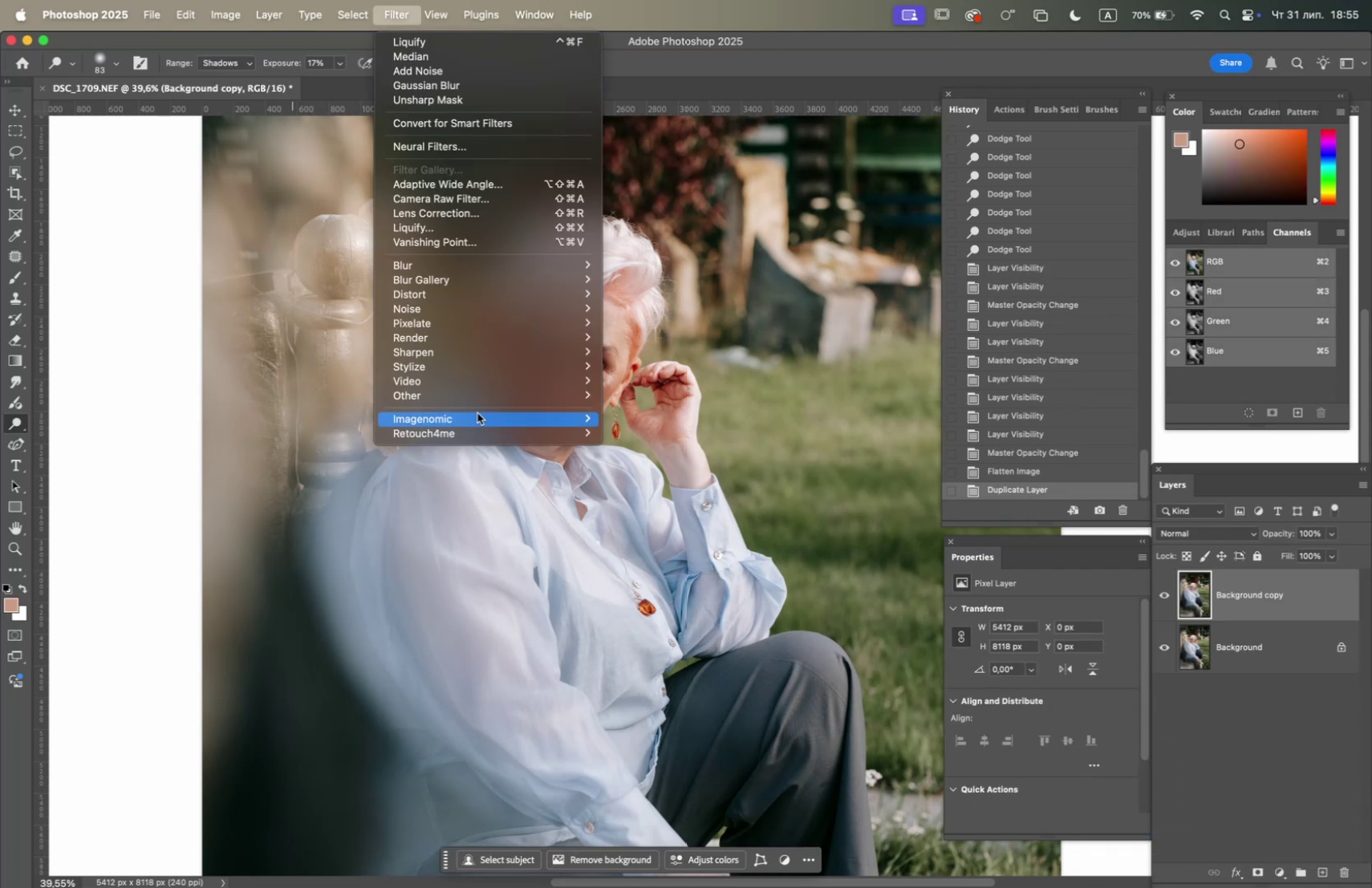 
mouse_move([471, 417])
 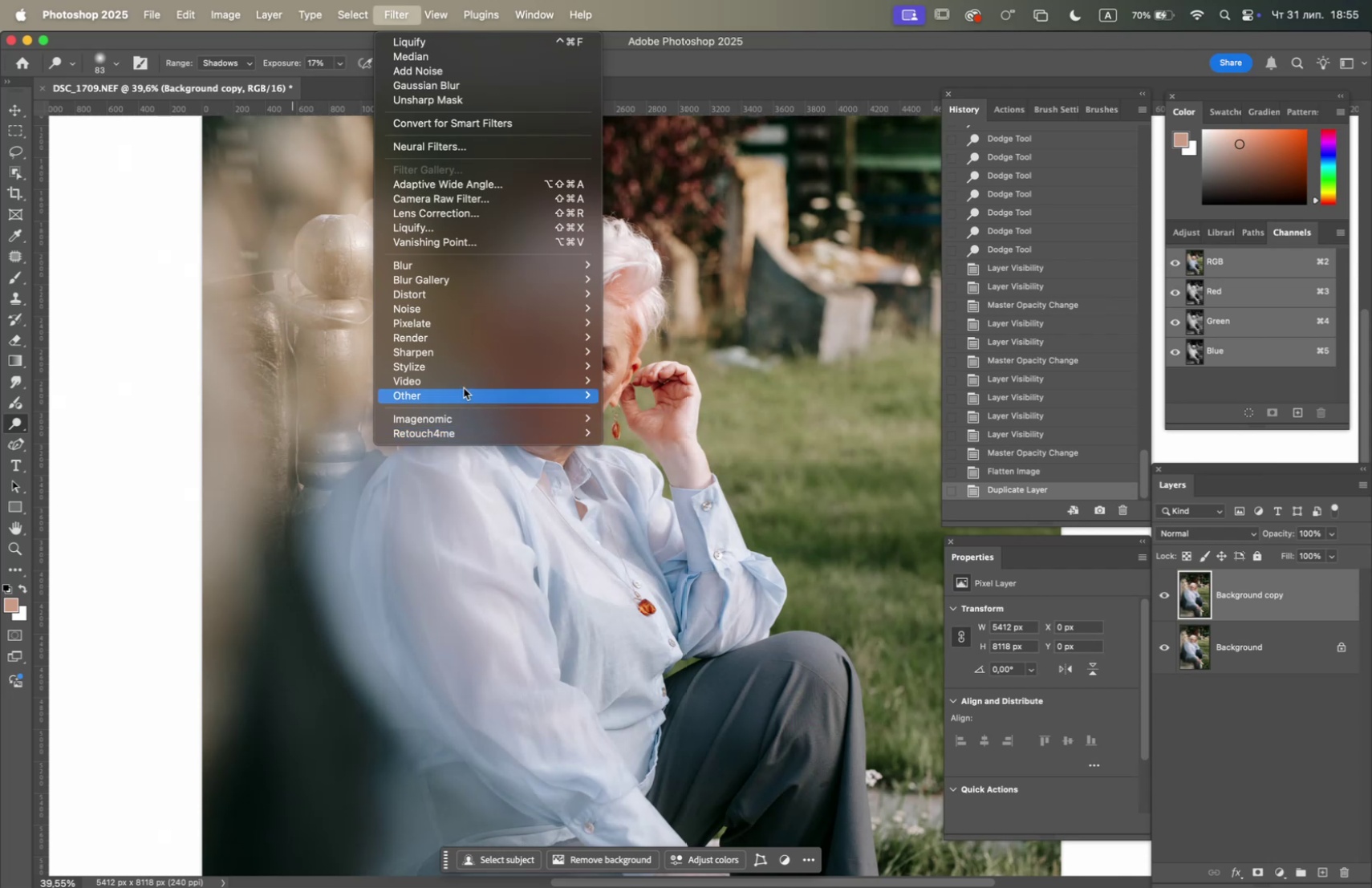 
mouse_move([455, 366])
 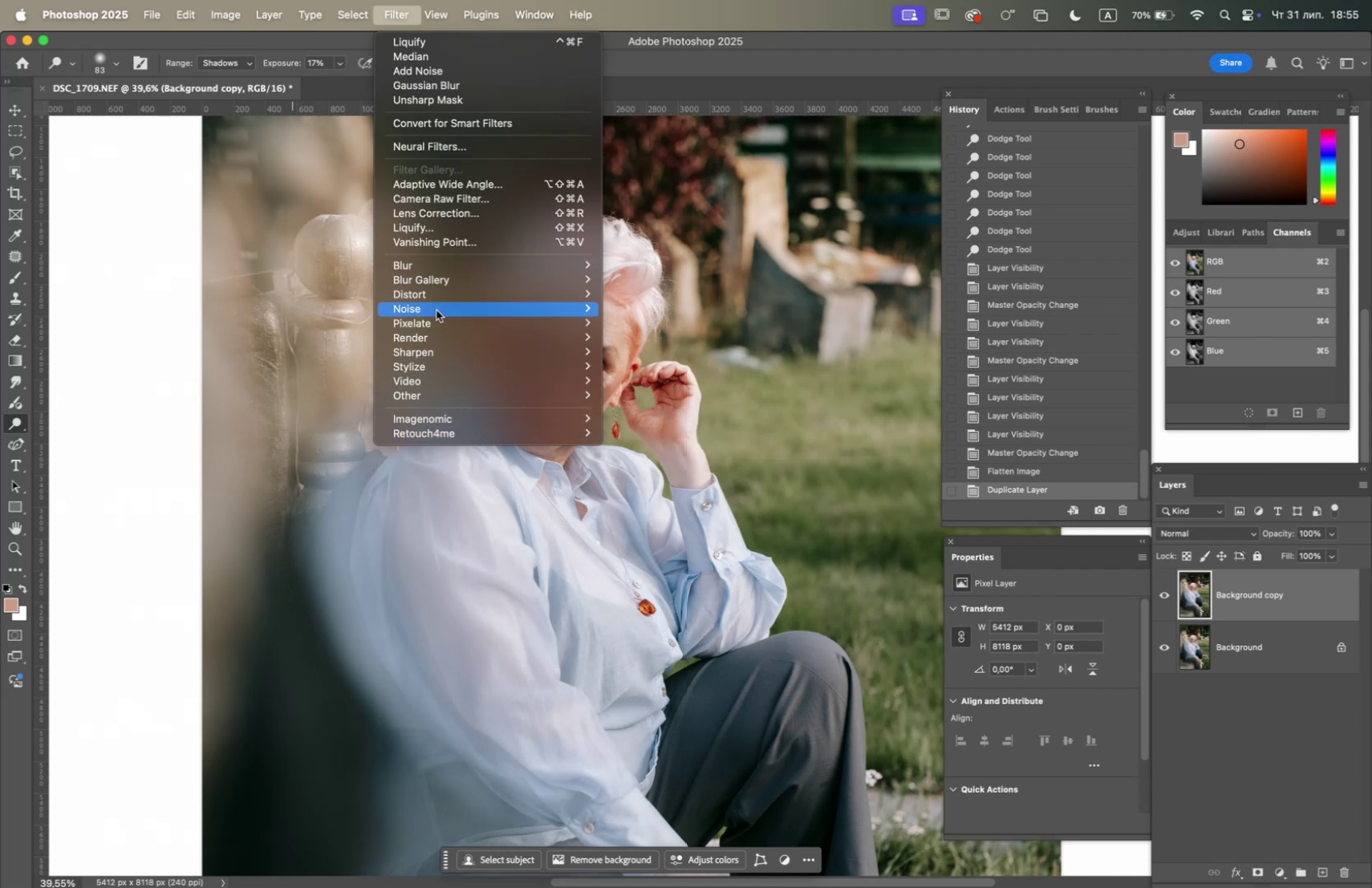 
mouse_move([465, 232])
 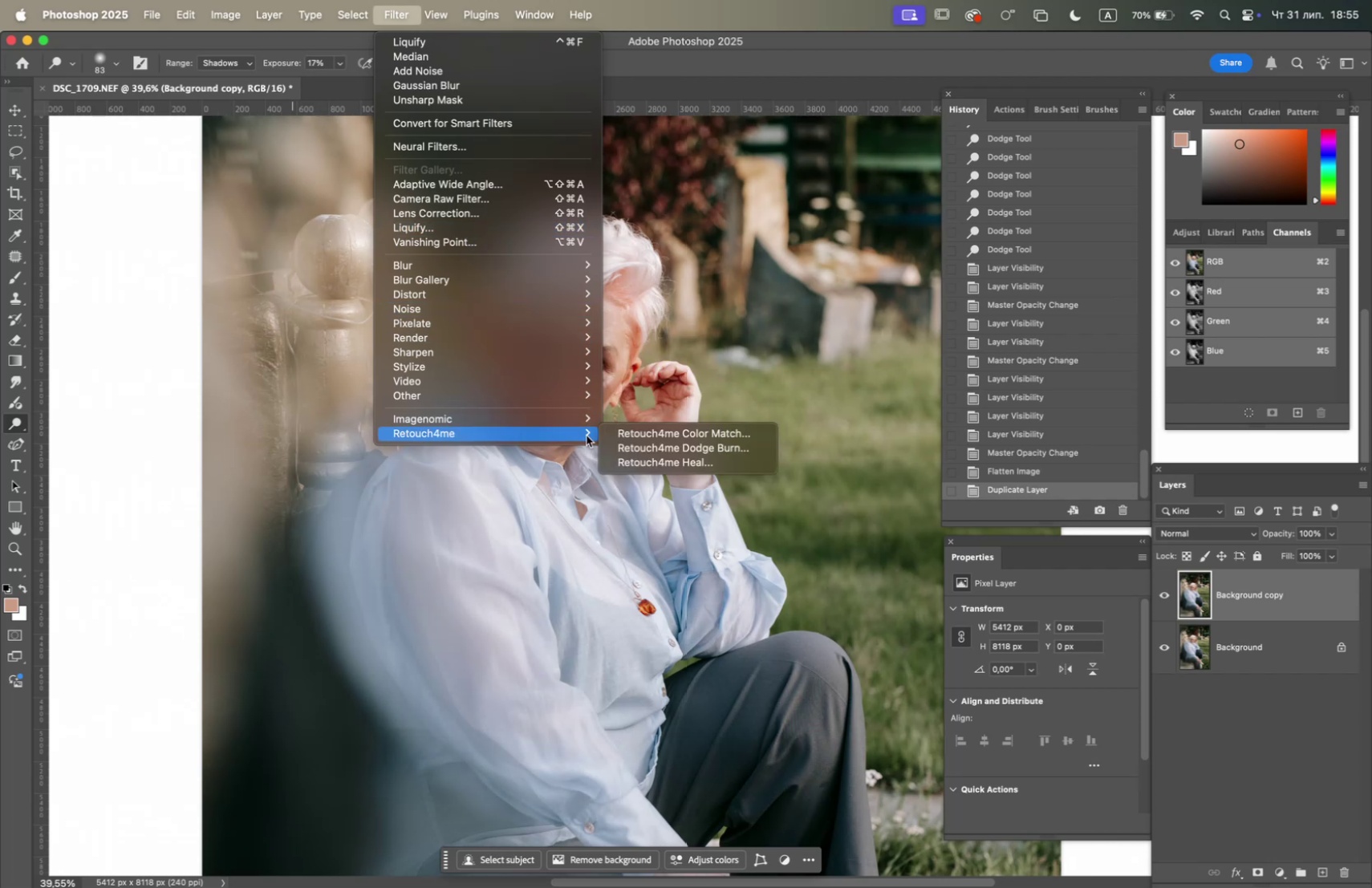 
left_click([671, 446])
 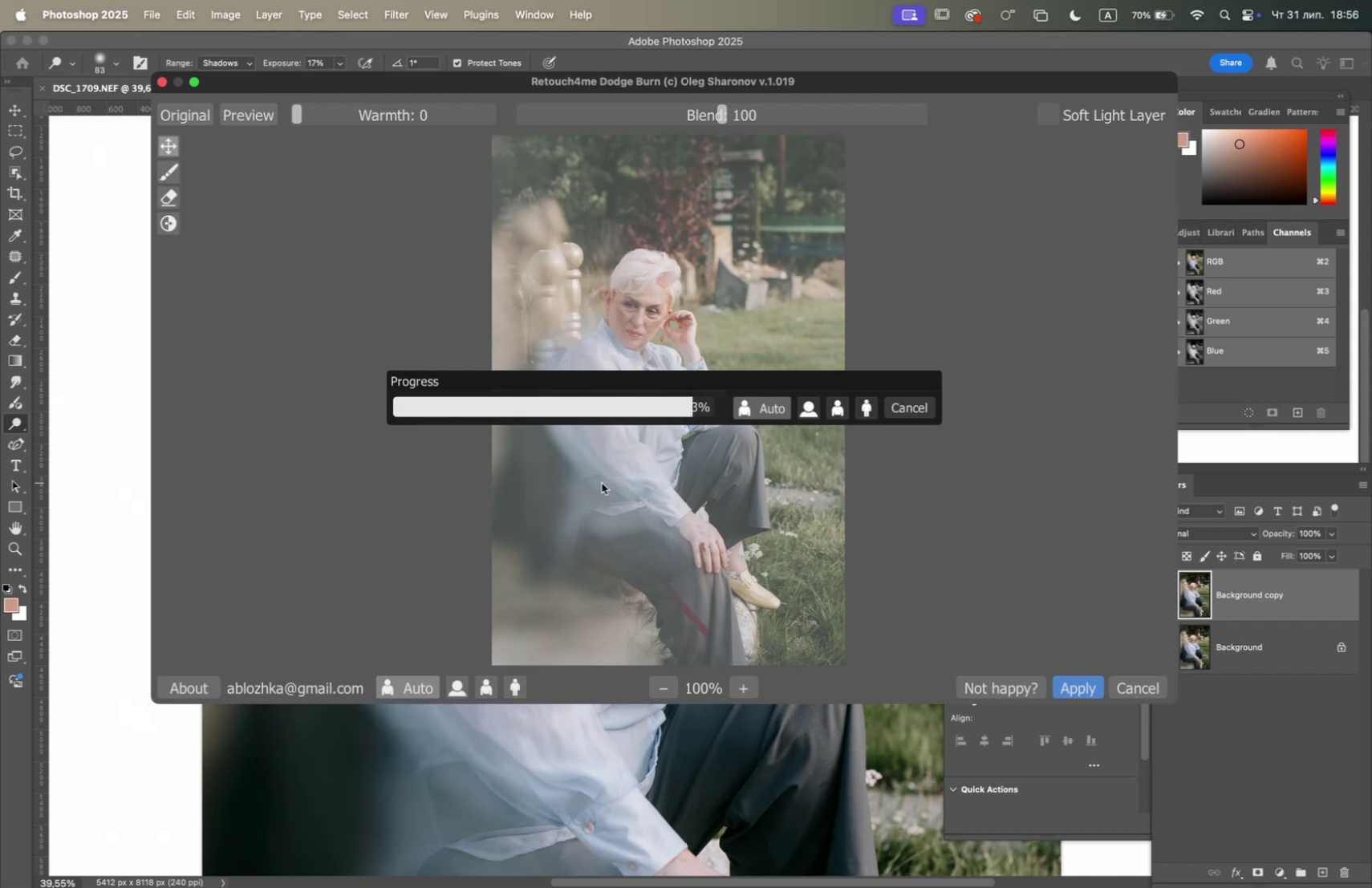 
wait(28.55)
 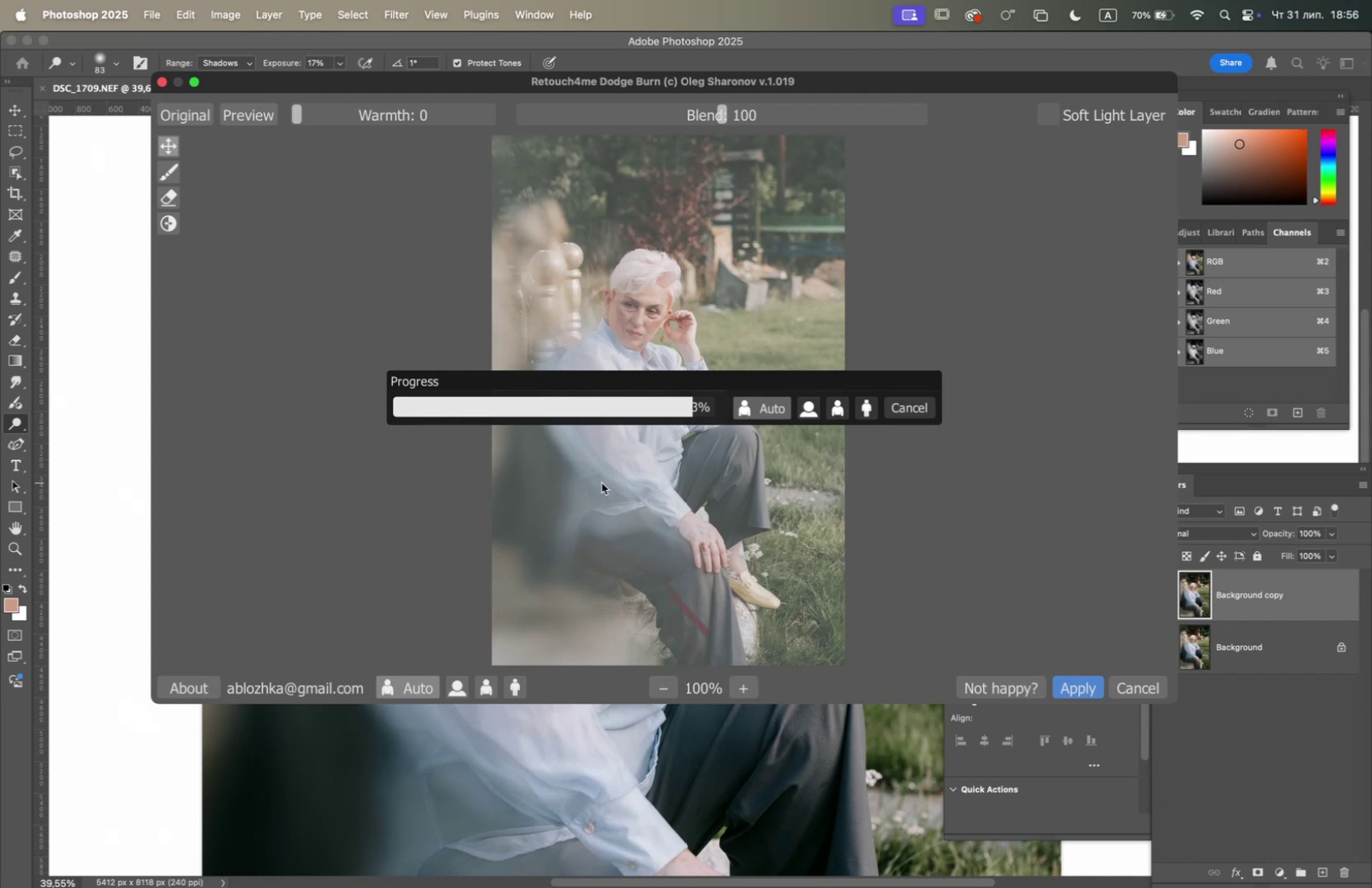 
left_click([1081, 687])
 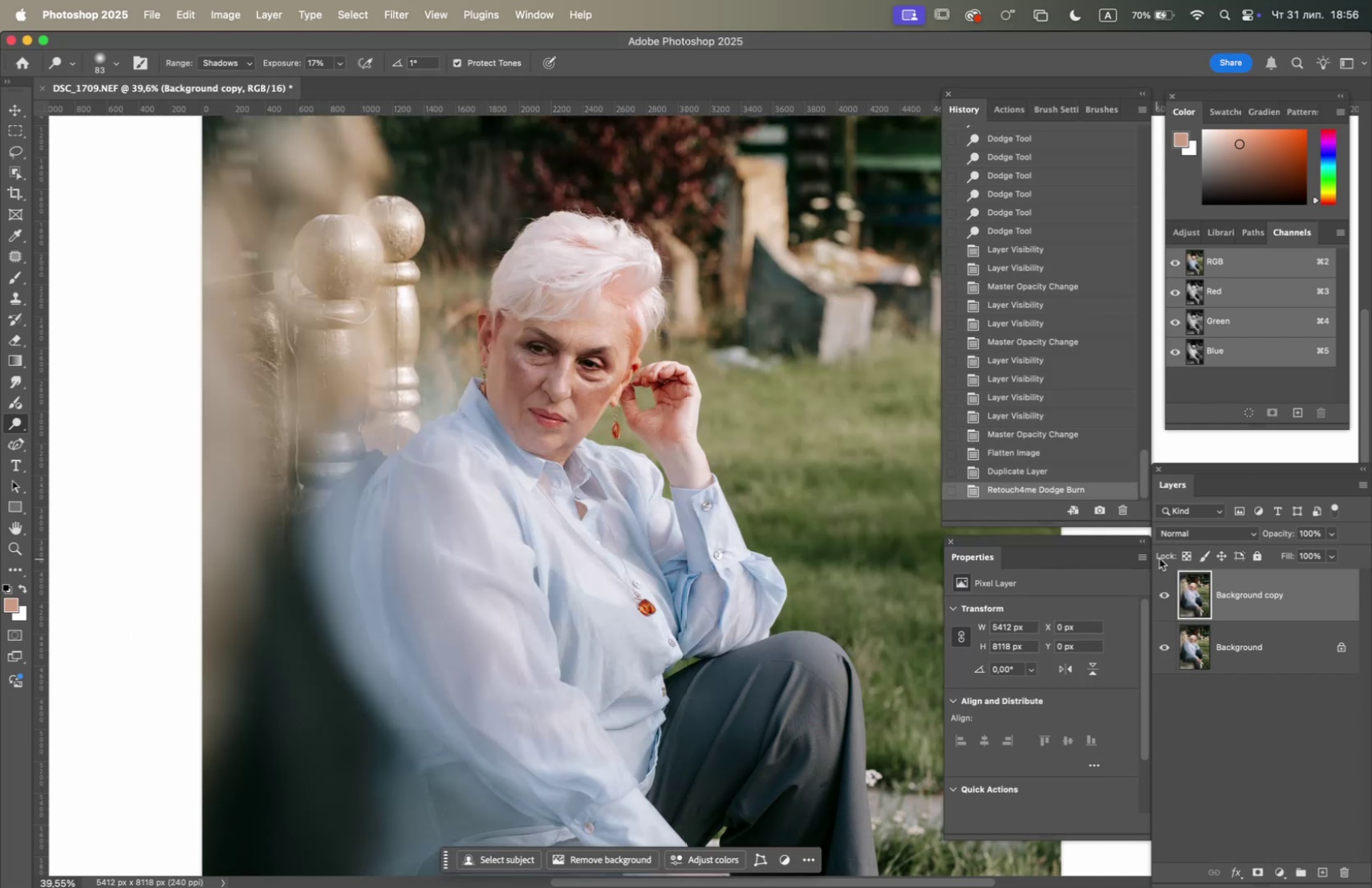 
left_click([1167, 591])
 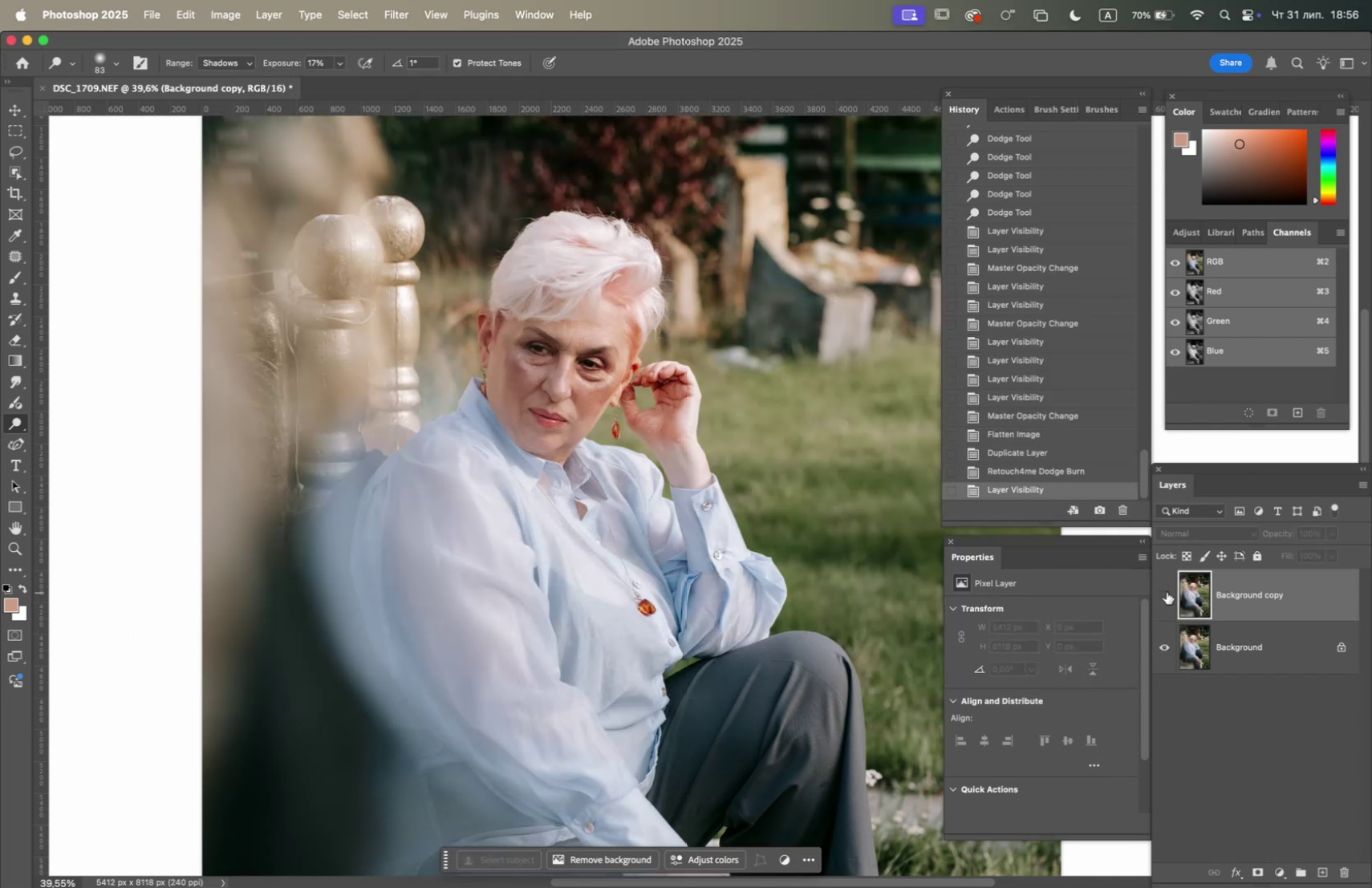 
left_click([1167, 591])
 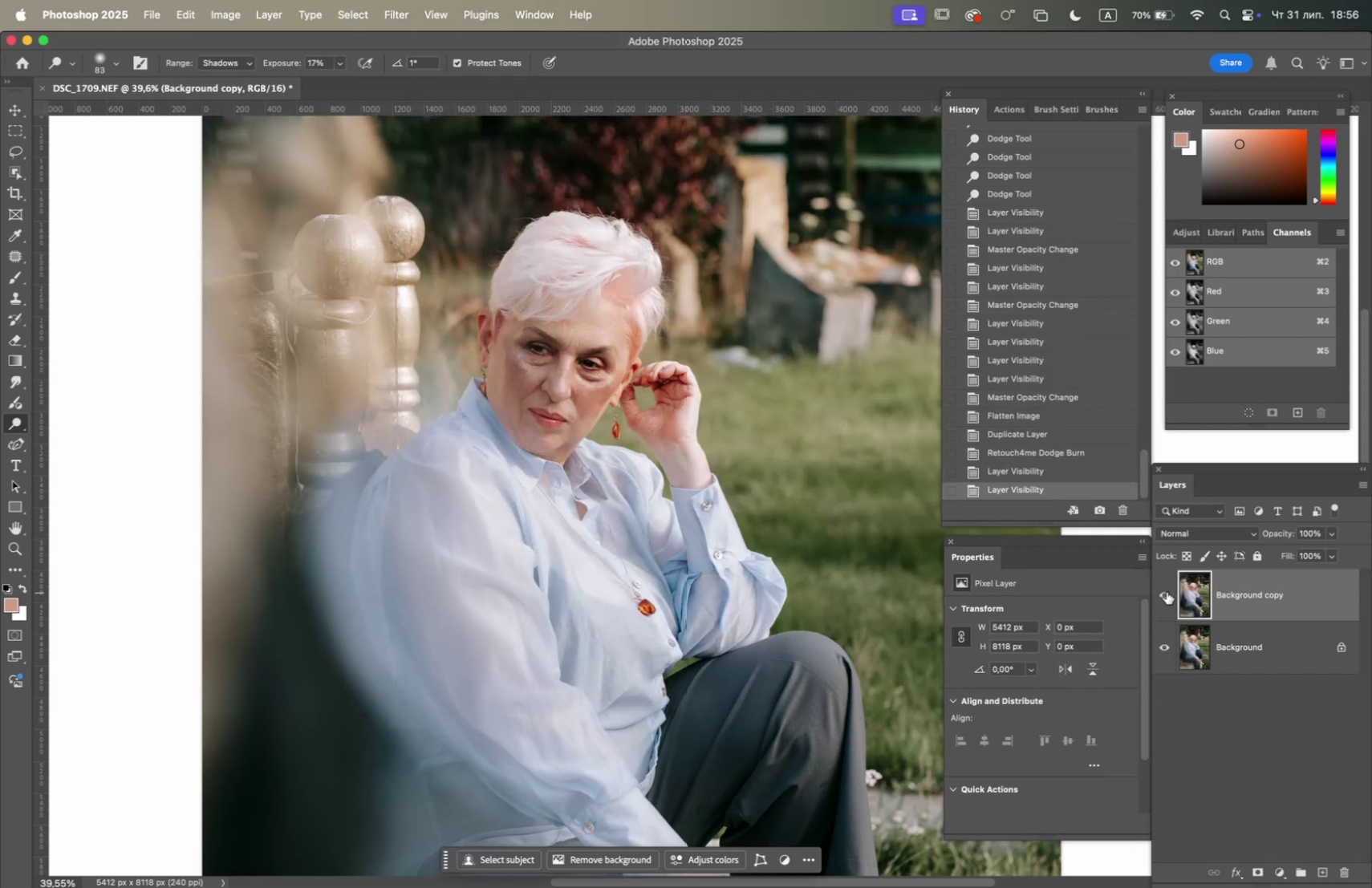 
left_click([1167, 591])
 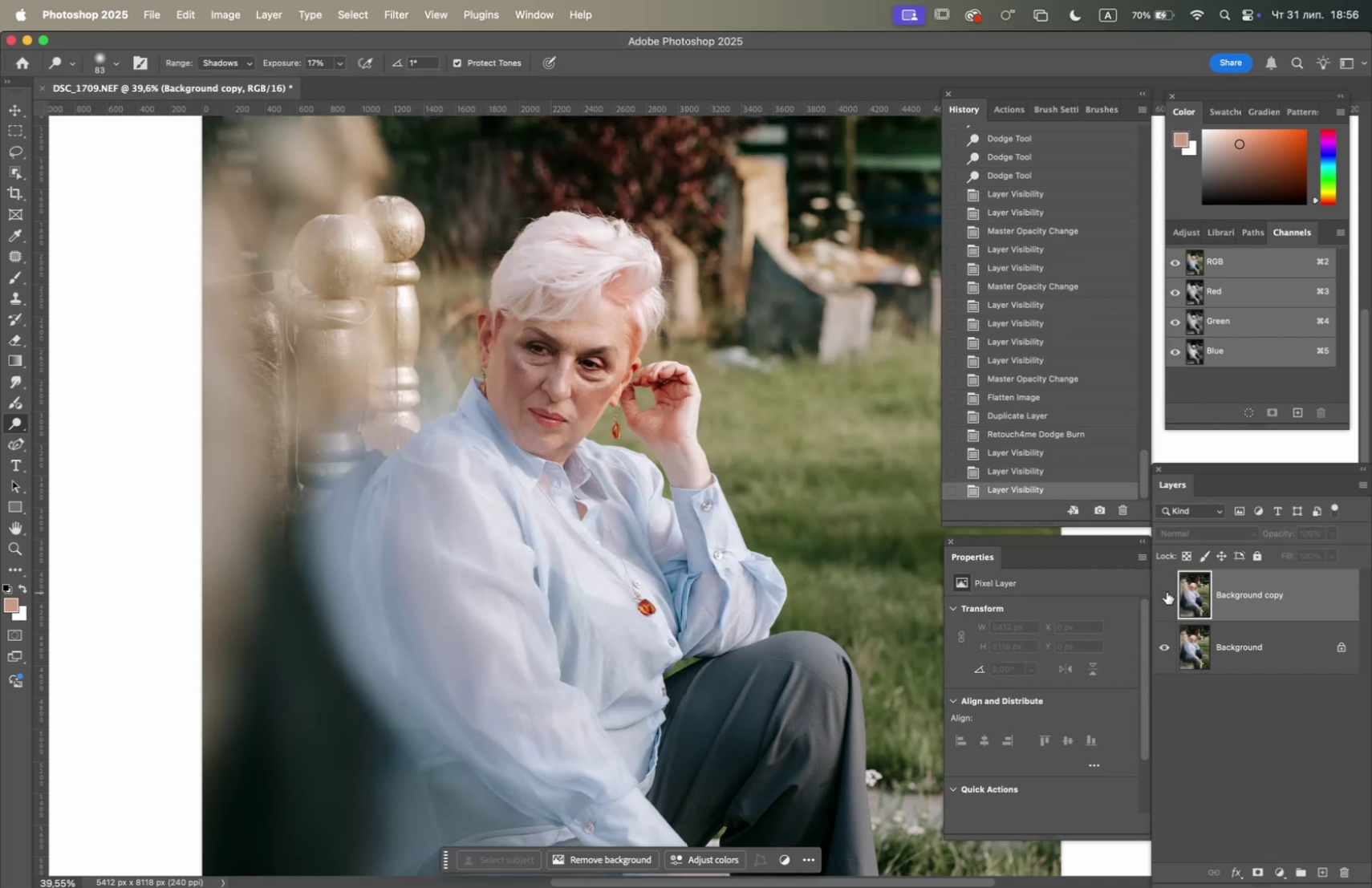 
left_click([1167, 591])
 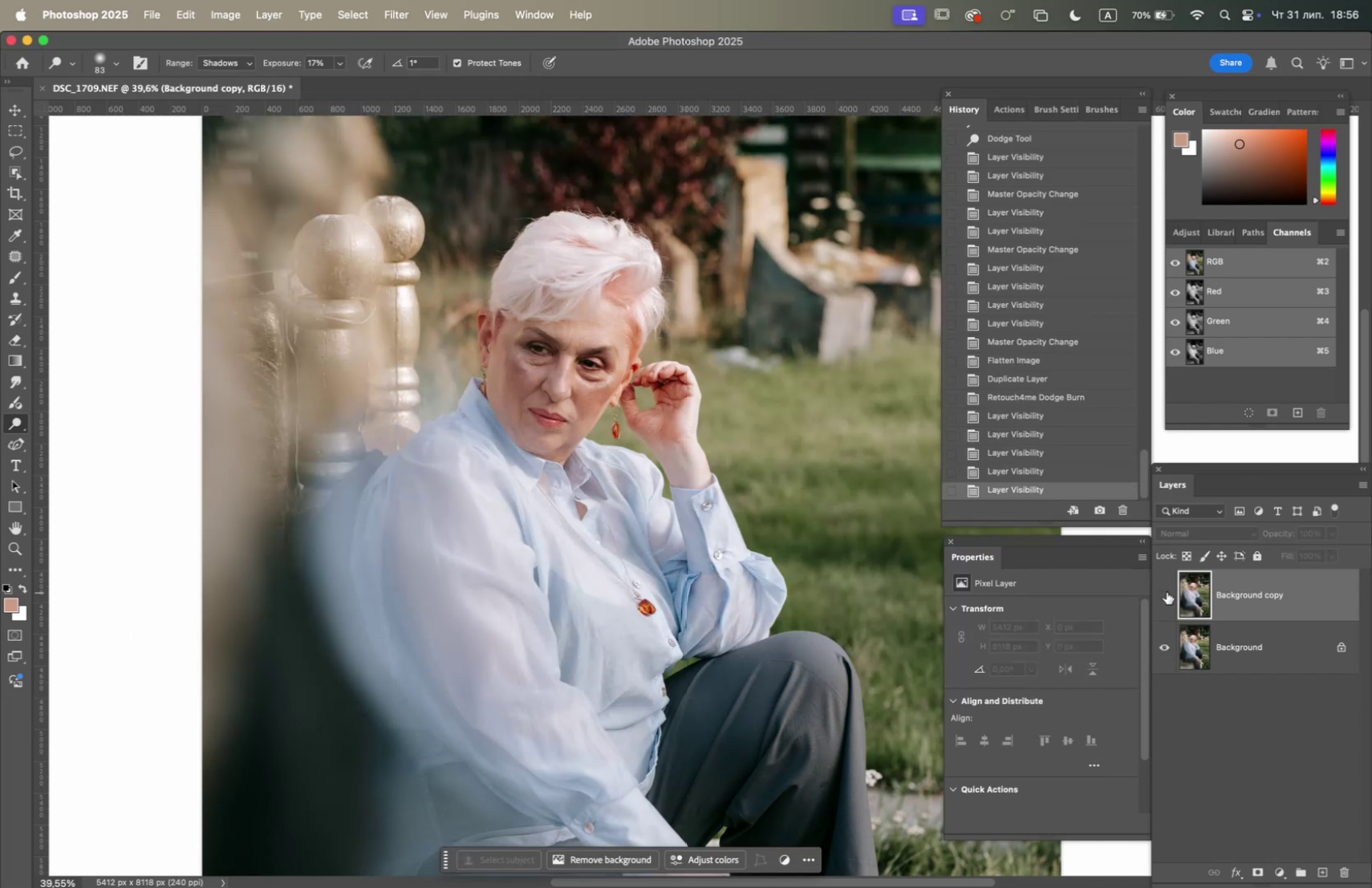 
double_click([1167, 591])
 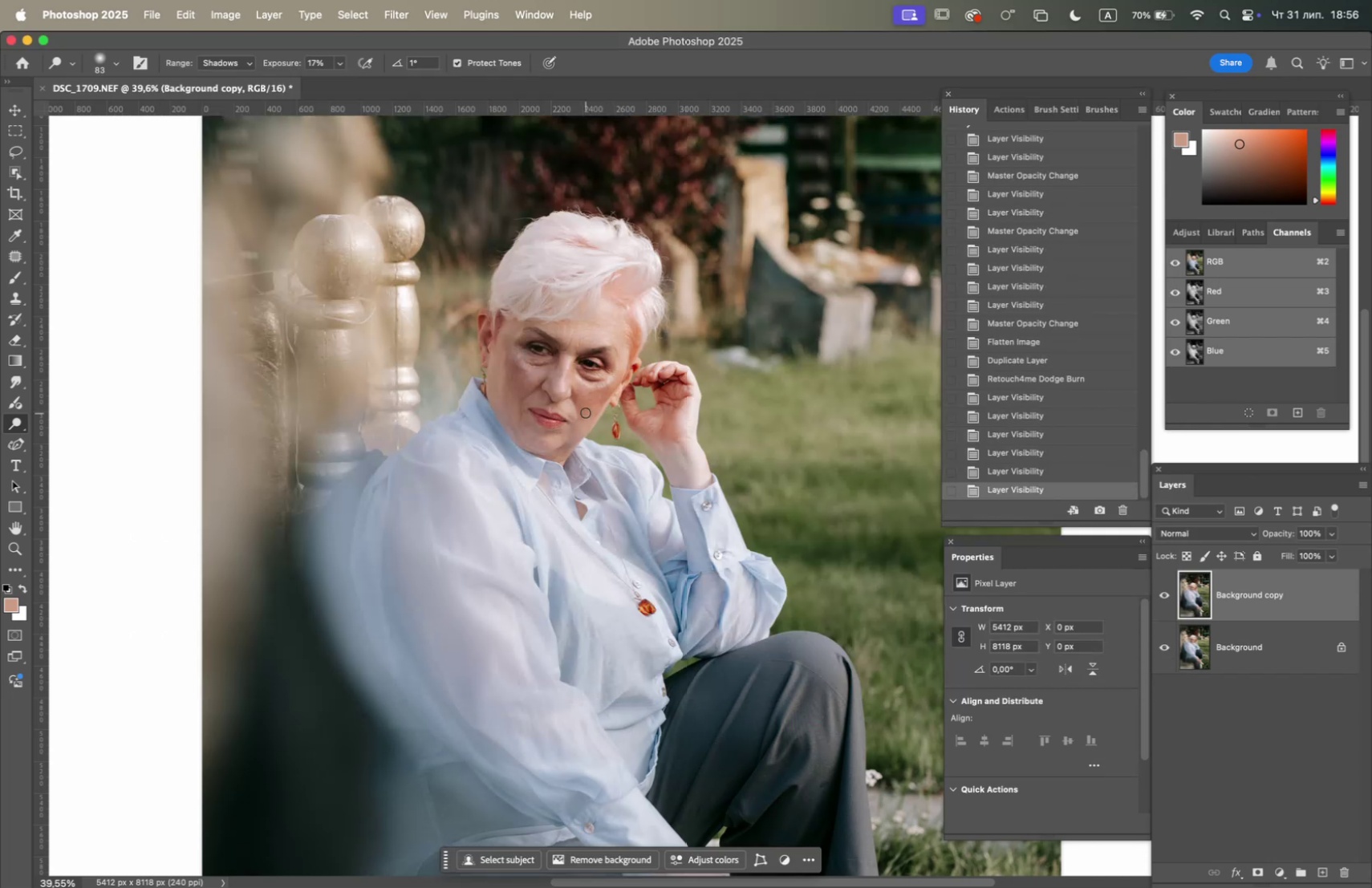 
hold_key(key=OptionLeft, duration=1.32)
scroll: coordinate [575, 385], scroll_direction: up, amount: 6.0
 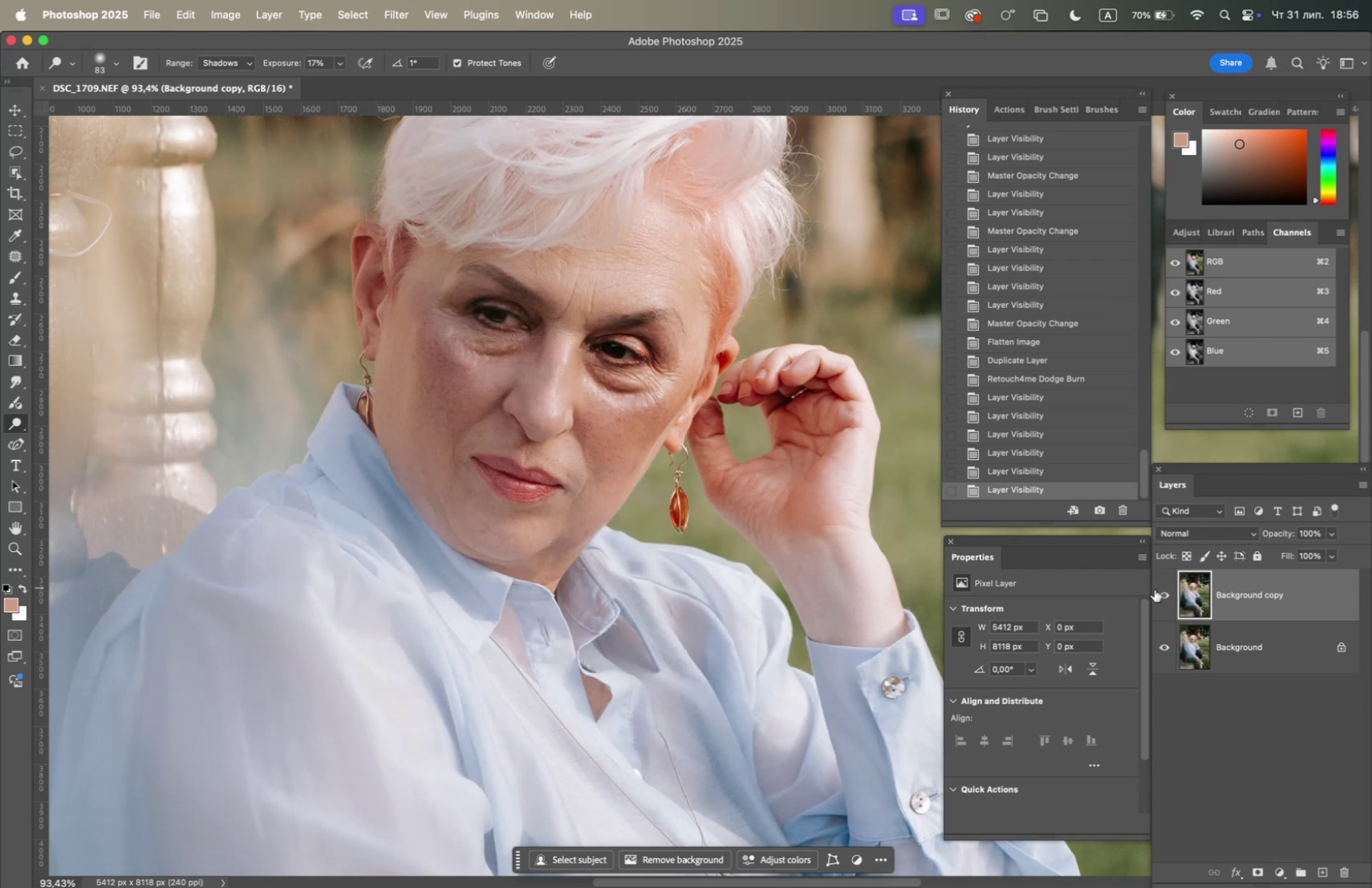 
left_click([1170, 590])
 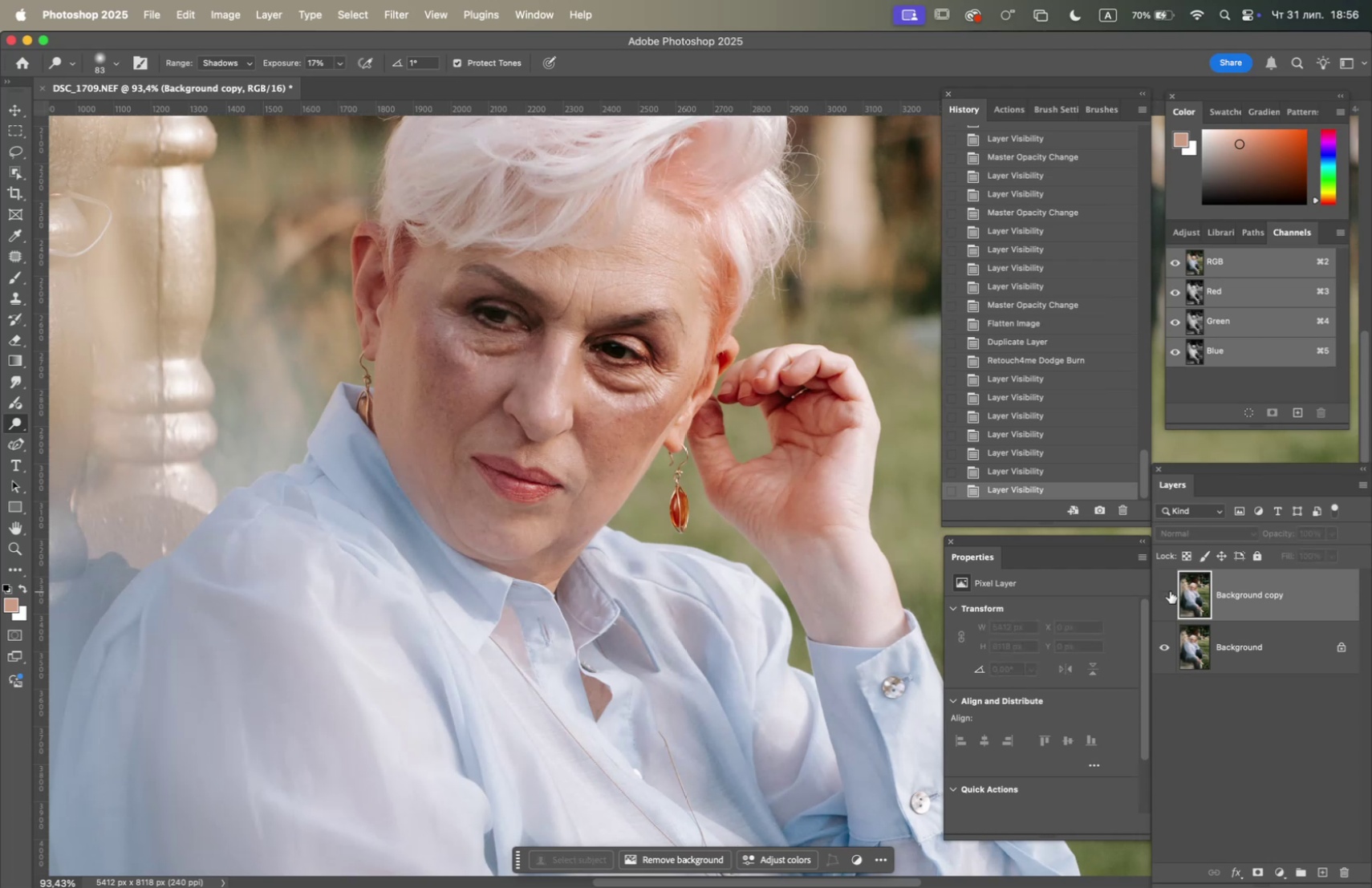 
left_click([1170, 590])
 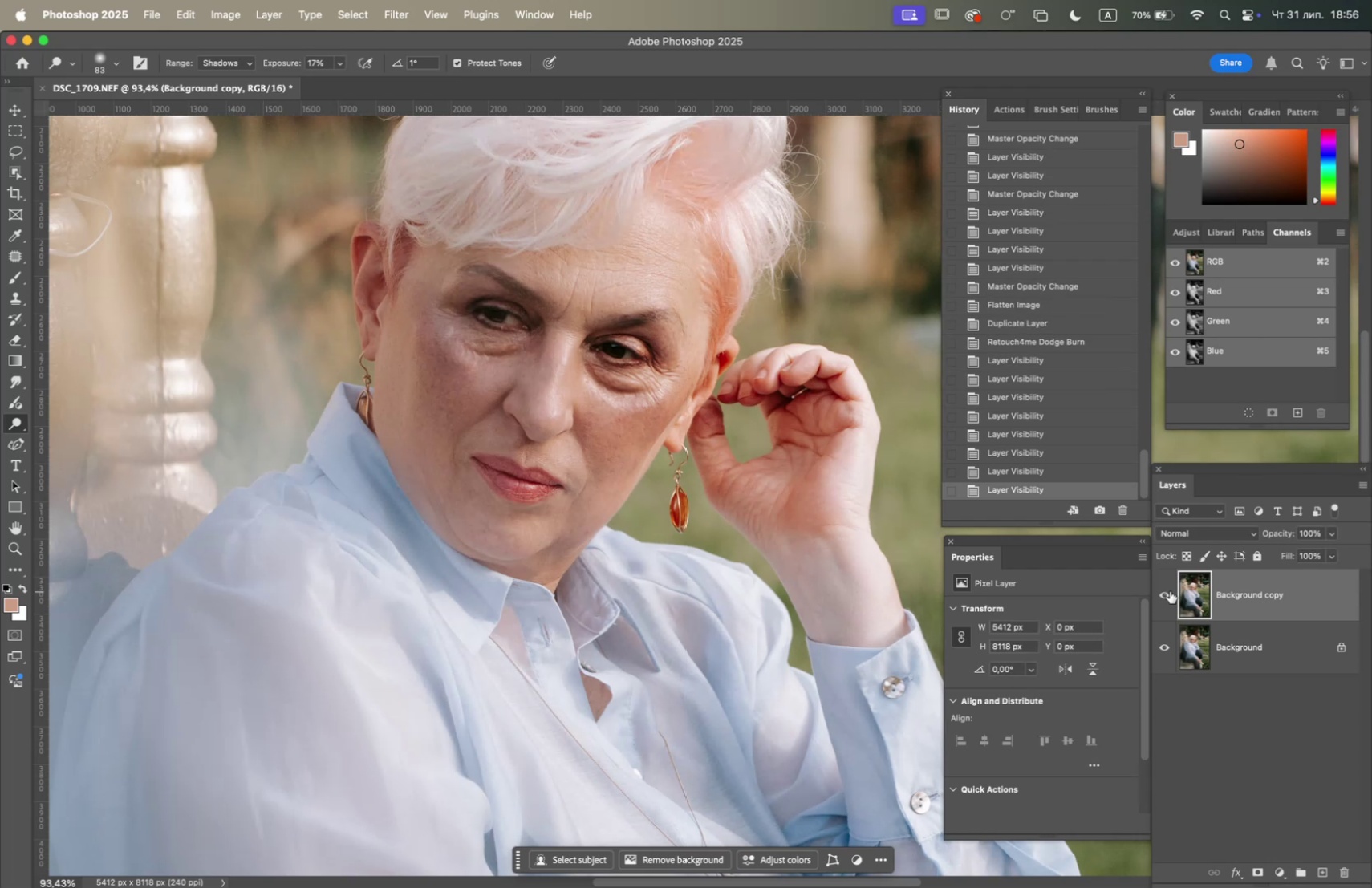 
left_click([1170, 590])
 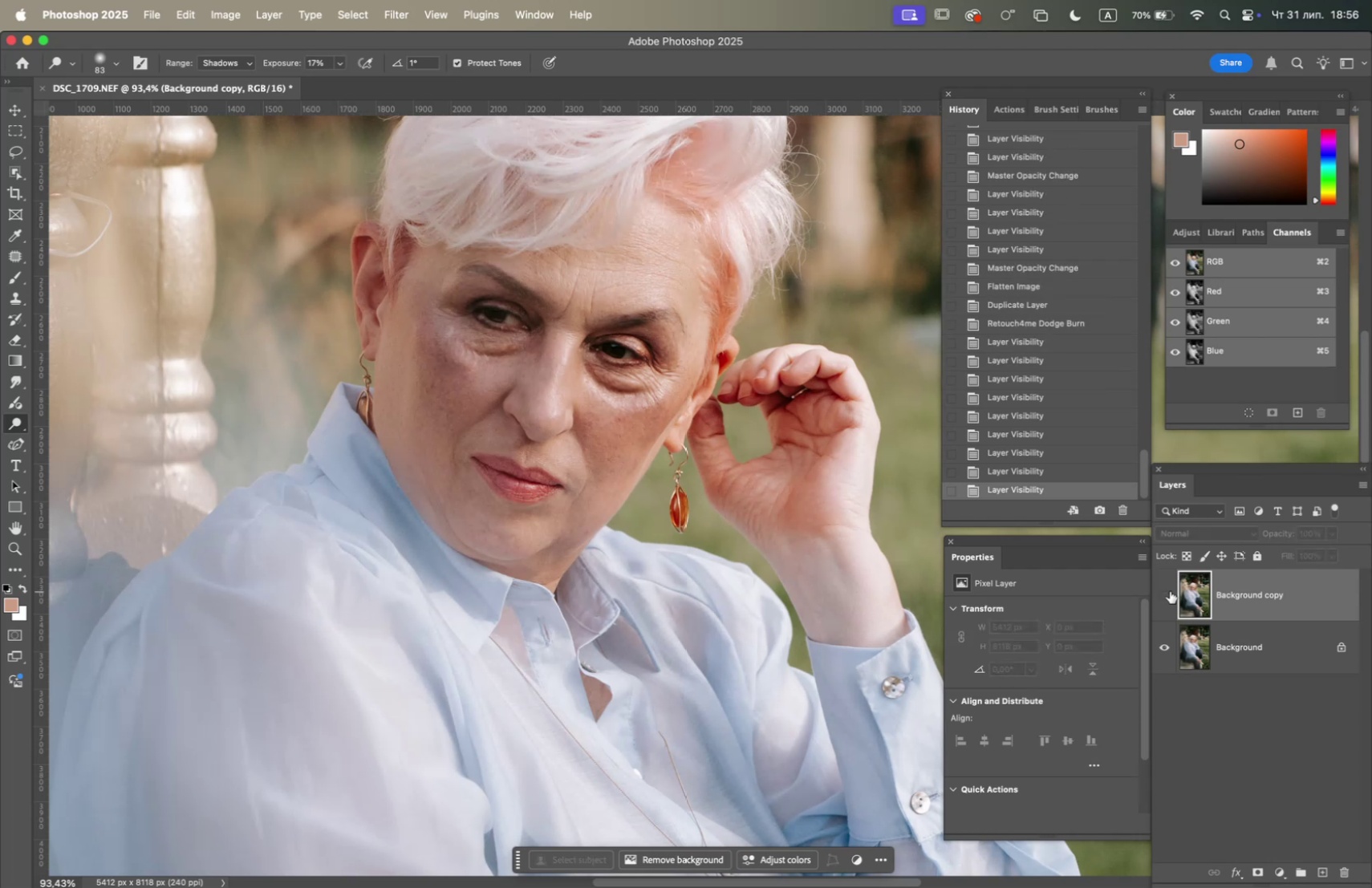 
left_click([1170, 590])
 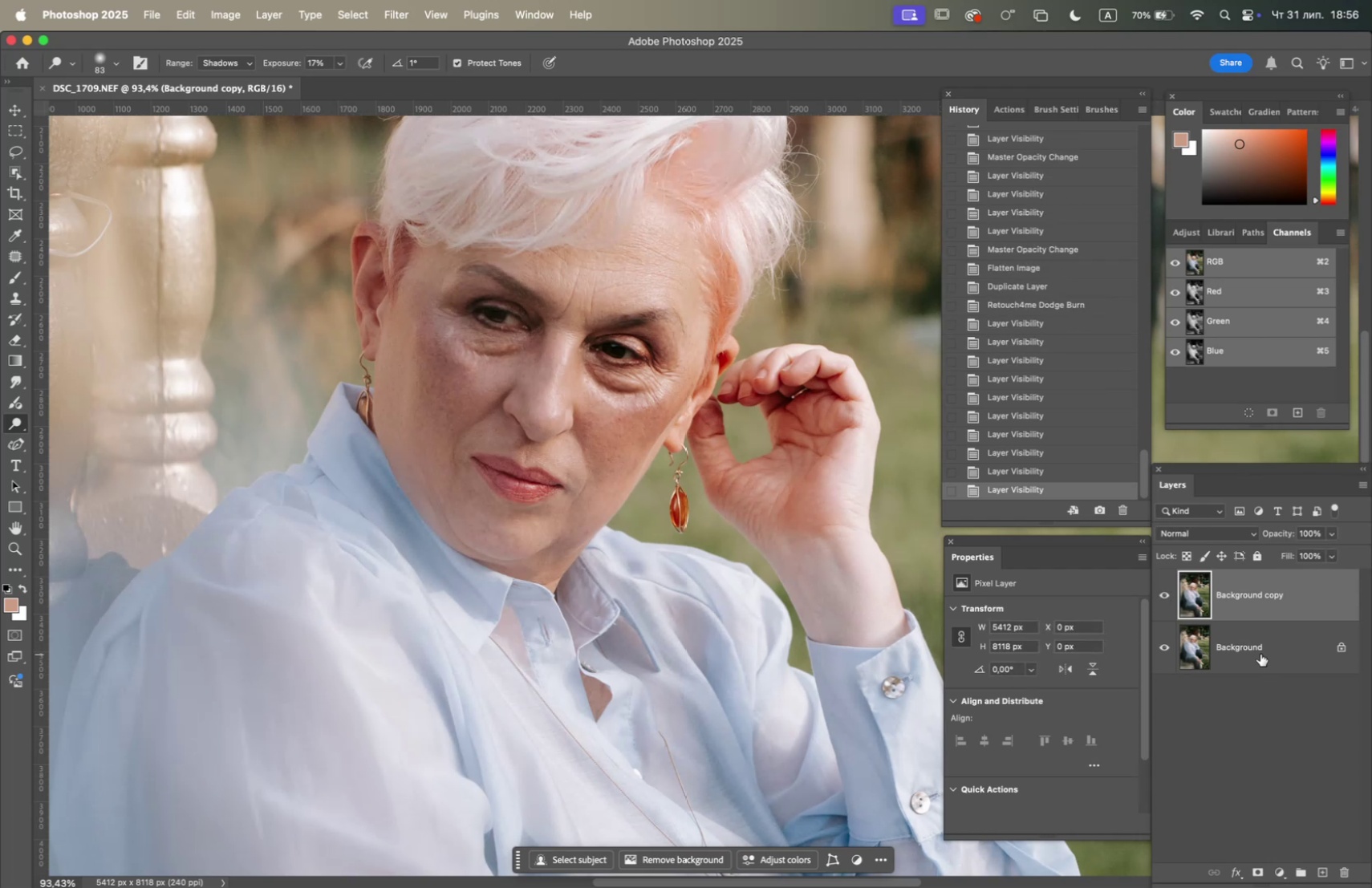 
hold_key(key=OptionLeft, duration=1.07)
left_click([1258, 868])
 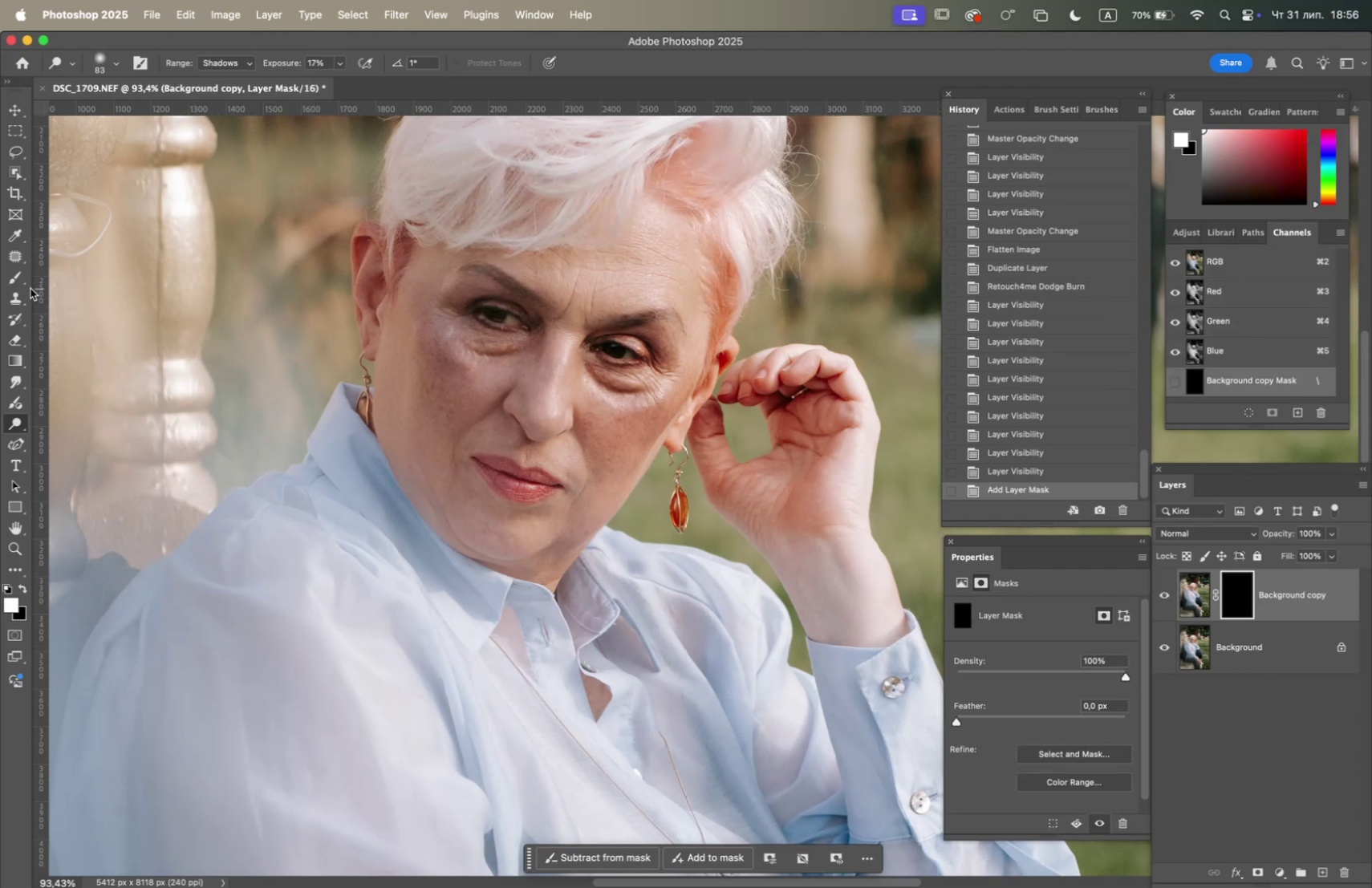 
left_click([14, 281])
 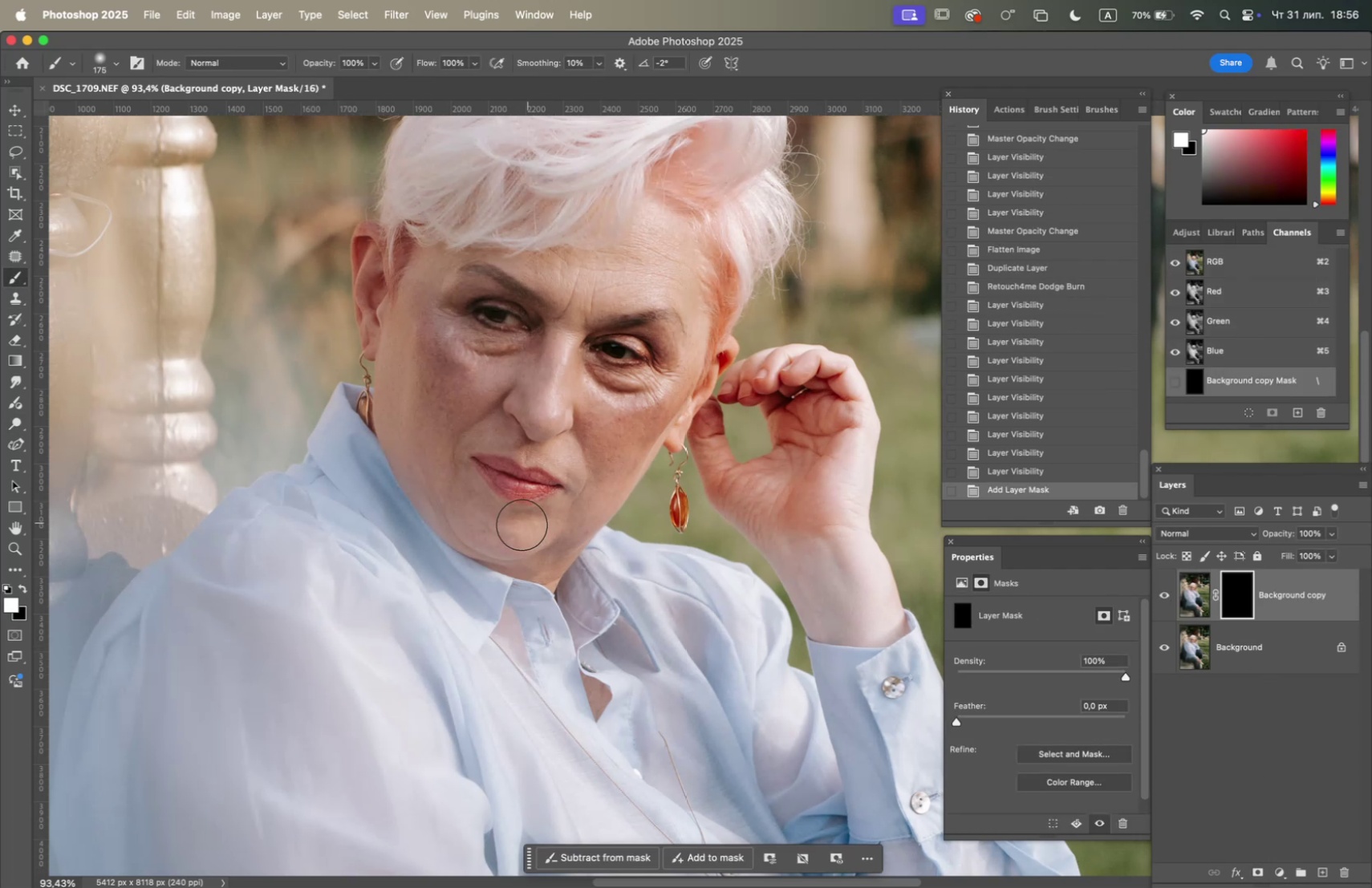 
right_click([530, 545])
 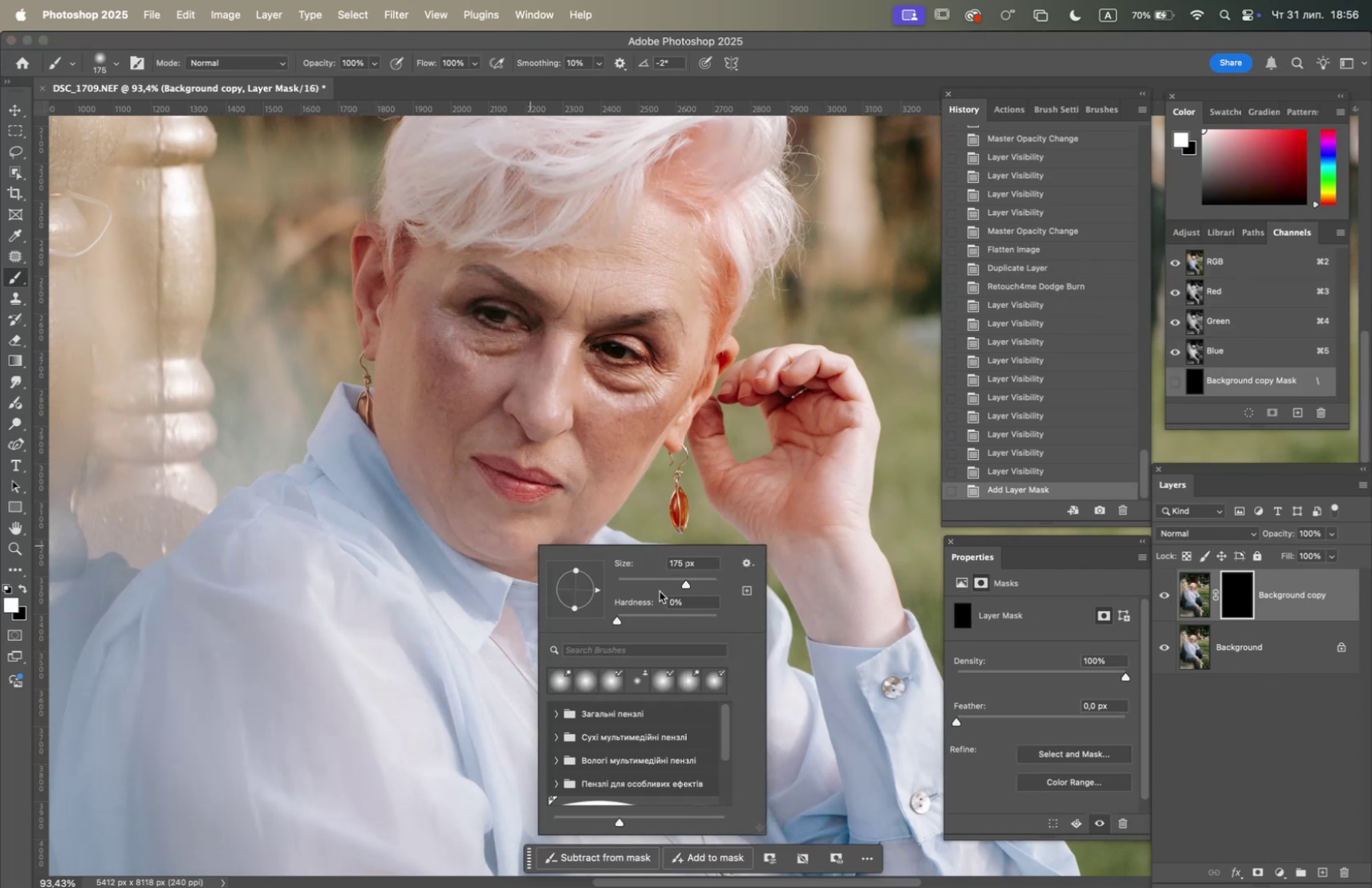 
left_click([659, 580])
 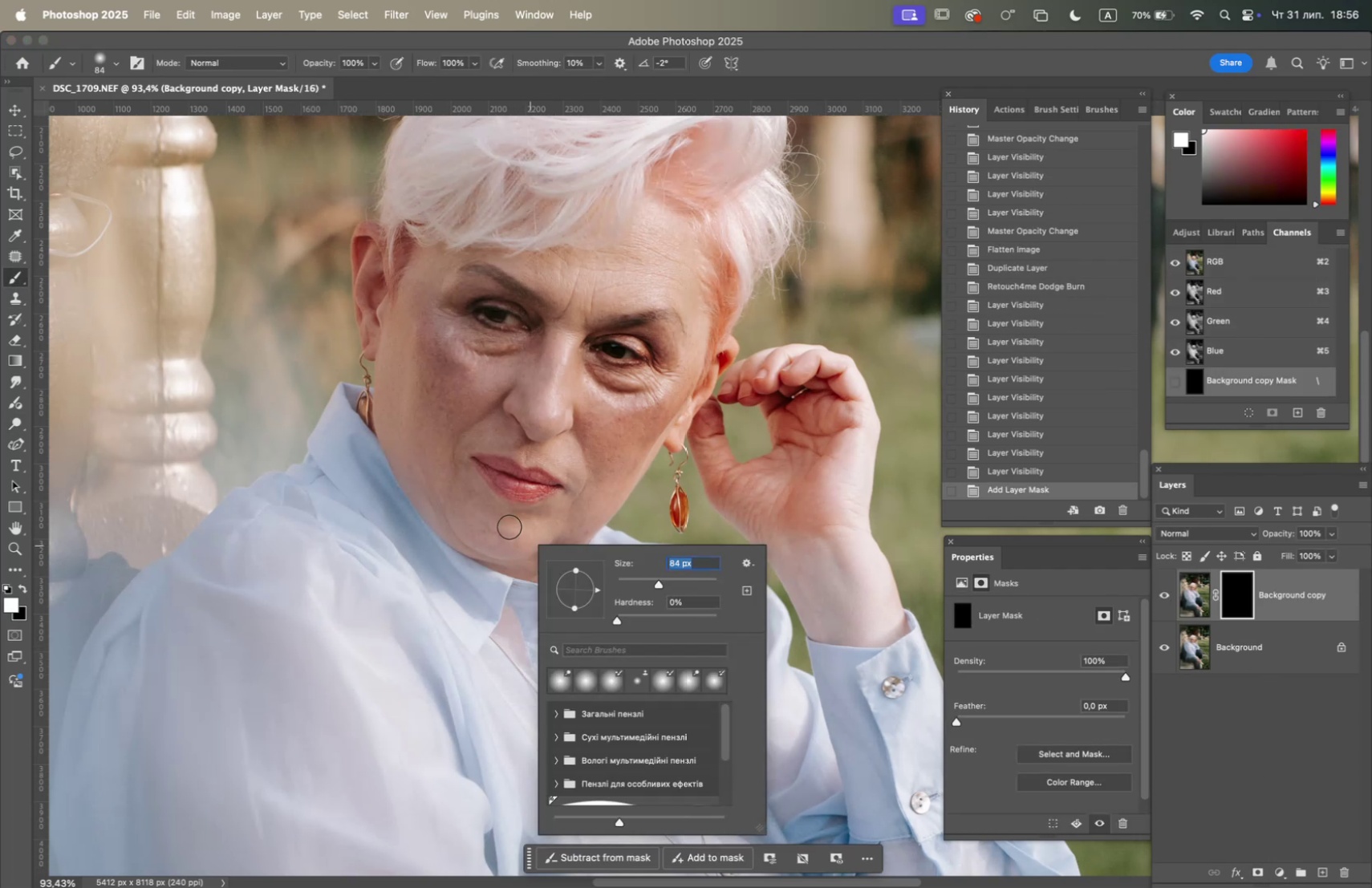 
left_click_drag(start_coordinate=[507, 526], to_coordinate=[525, 539])
 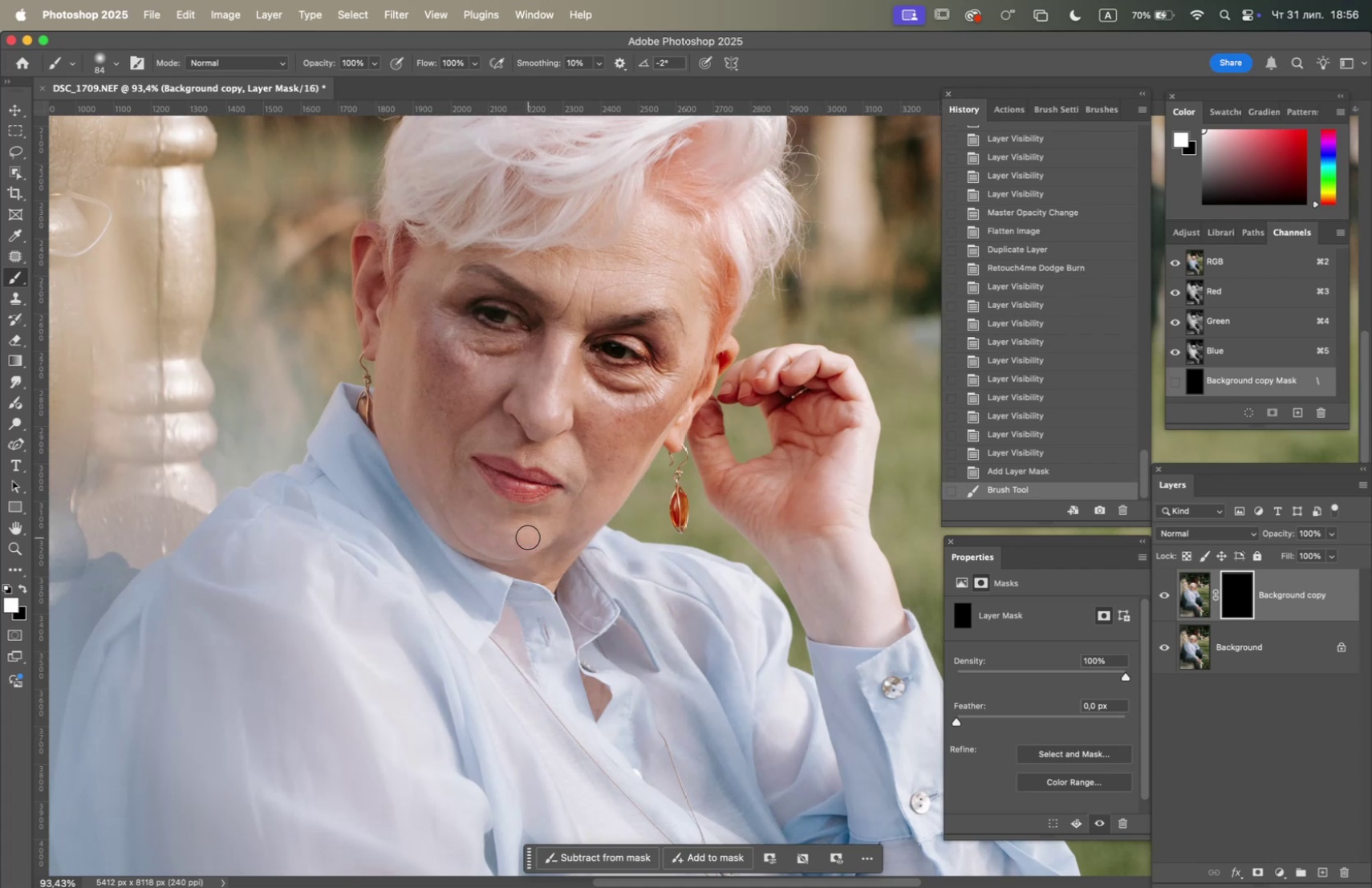 
left_click_drag(start_coordinate=[519, 534], to_coordinate=[434, 337])
 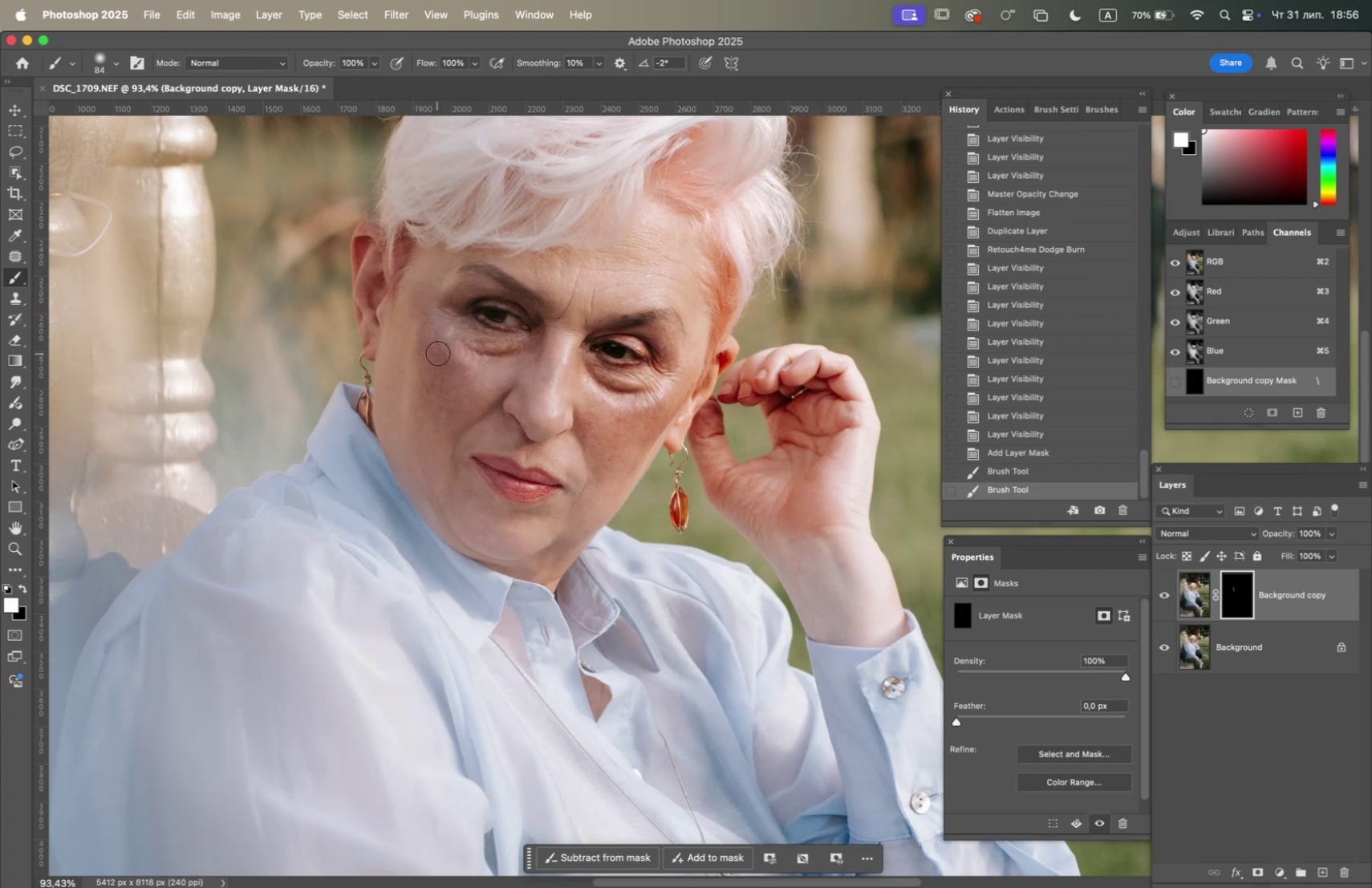 
left_click_drag(start_coordinate=[439, 349], to_coordinate=[524, 326])
 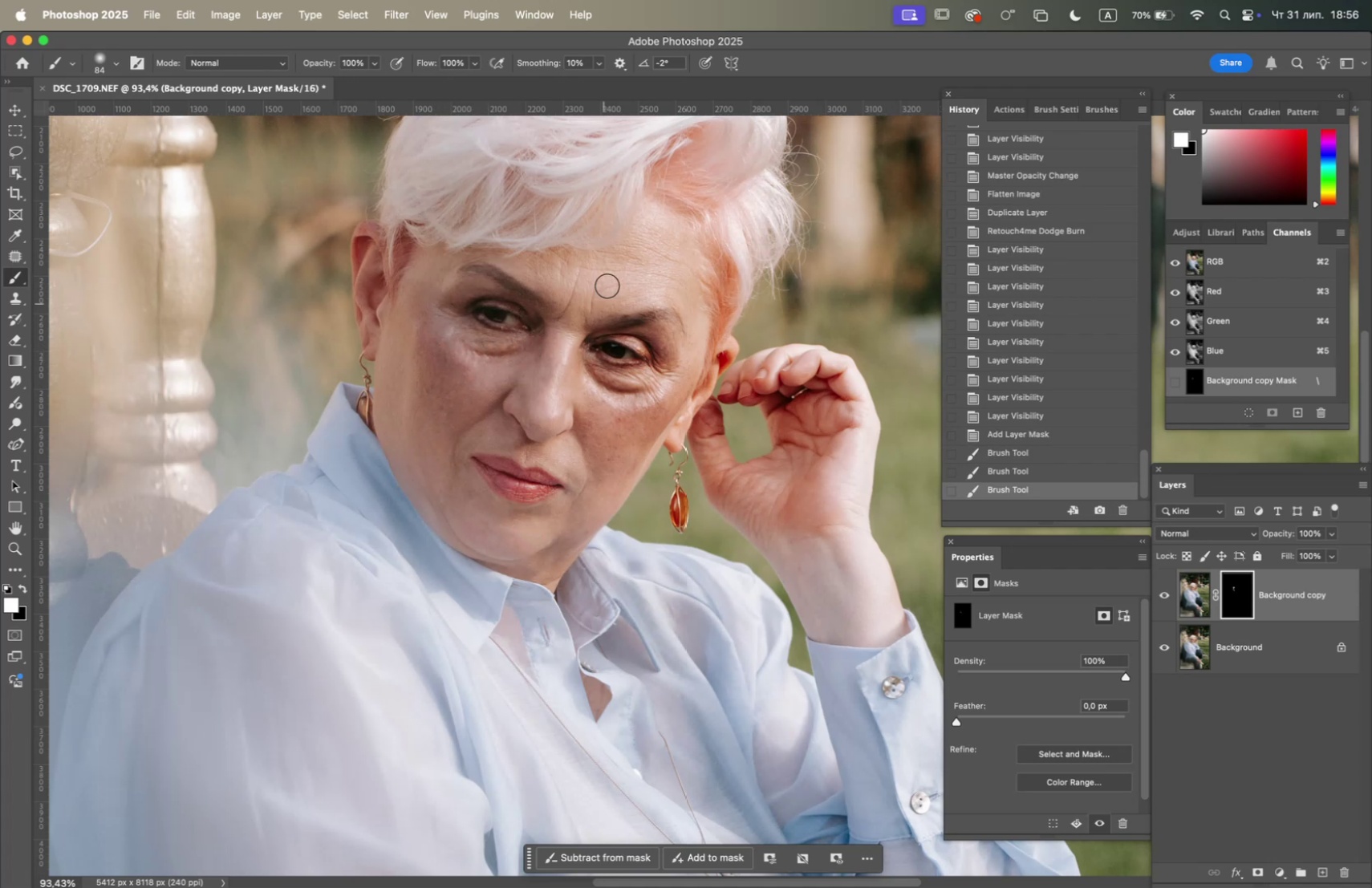 
left_click_drag(start_coordinate=[642, 247], to_coordinate=[555, 533])
 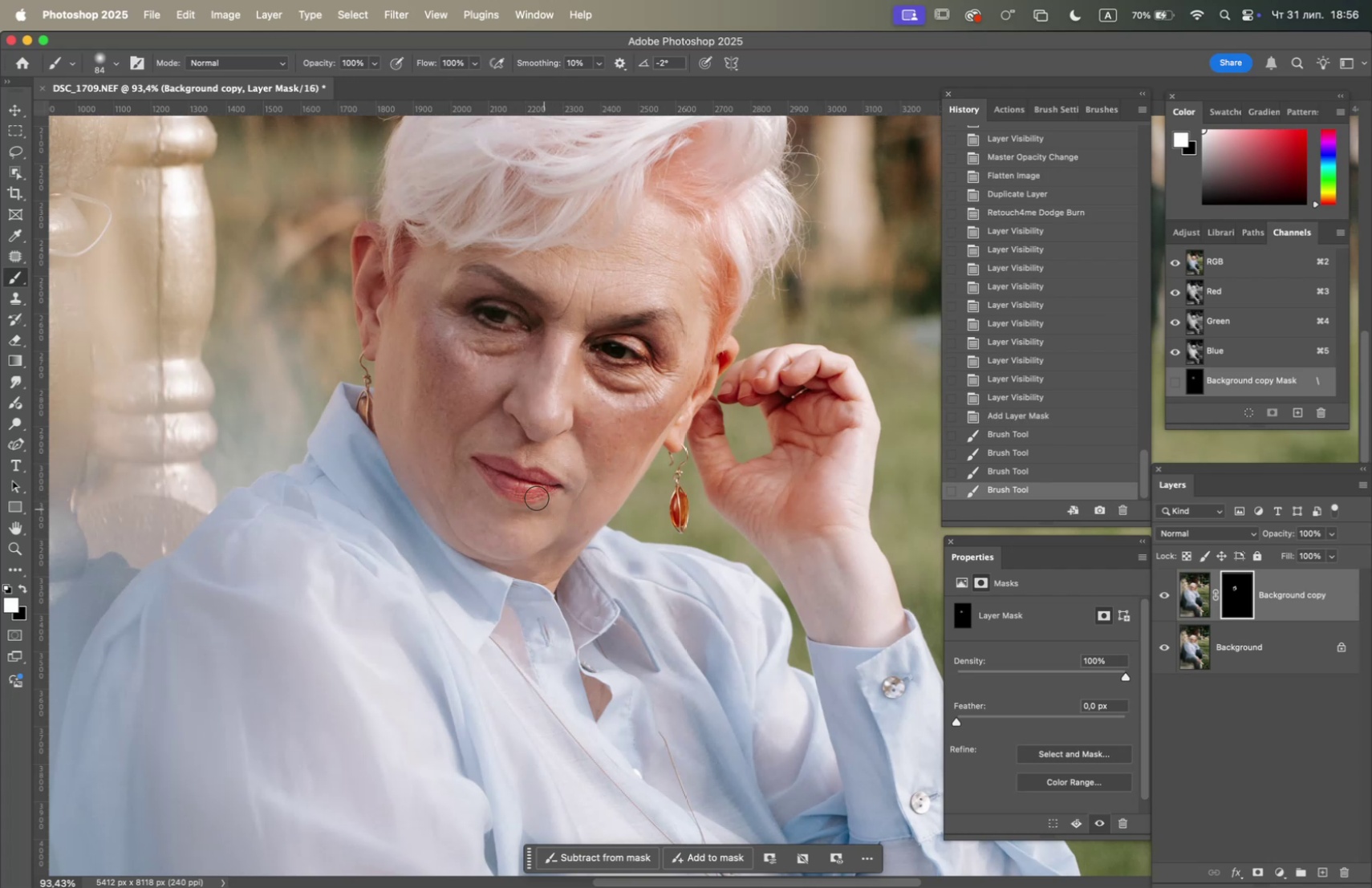 
left_click_drag(start_coordinate=[419, 396], to_coordinate=[477, 372])
 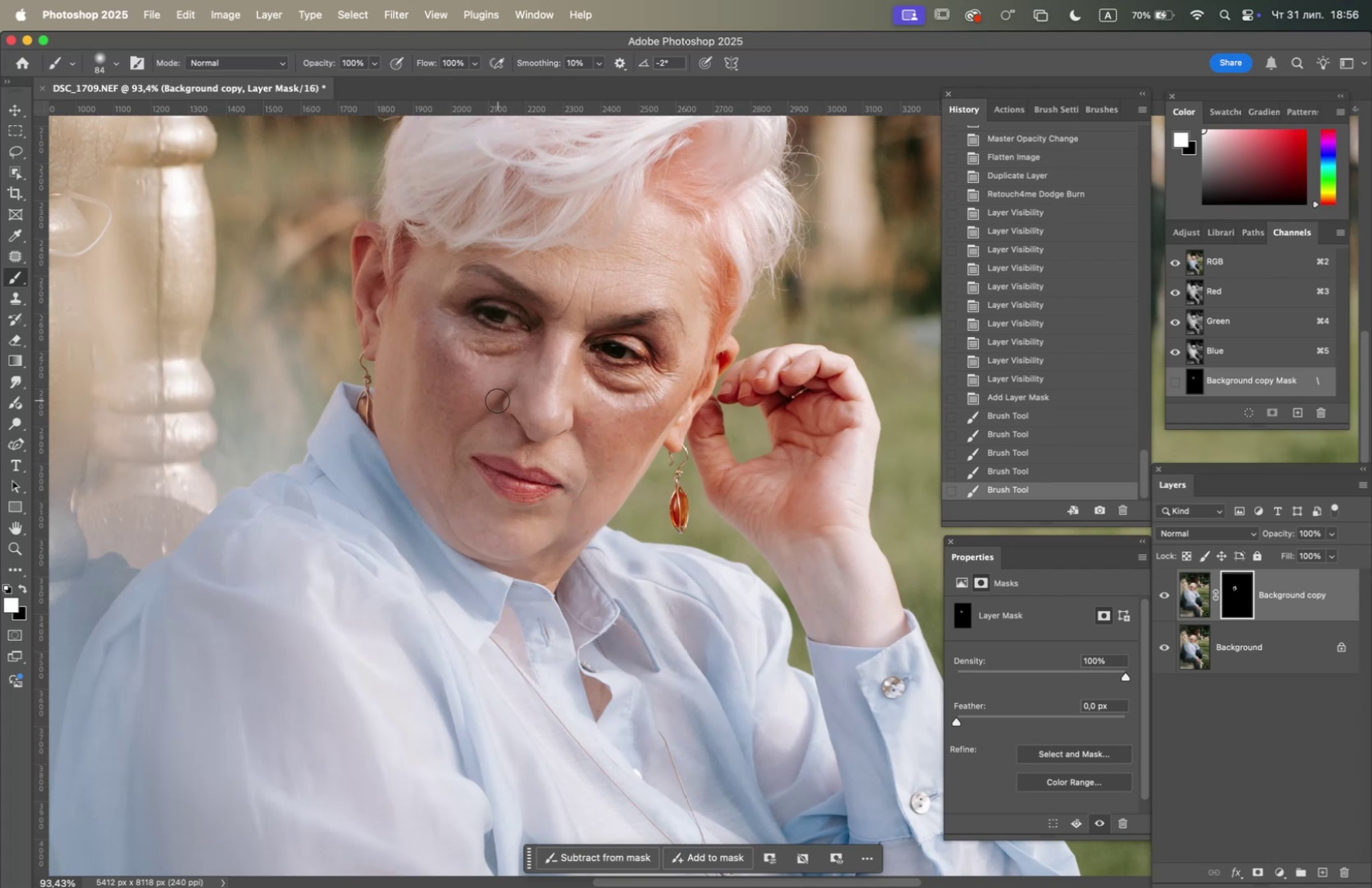 
left_click_drag(start_coordinate=[497, 412], to_coordinate=[462, 481])
 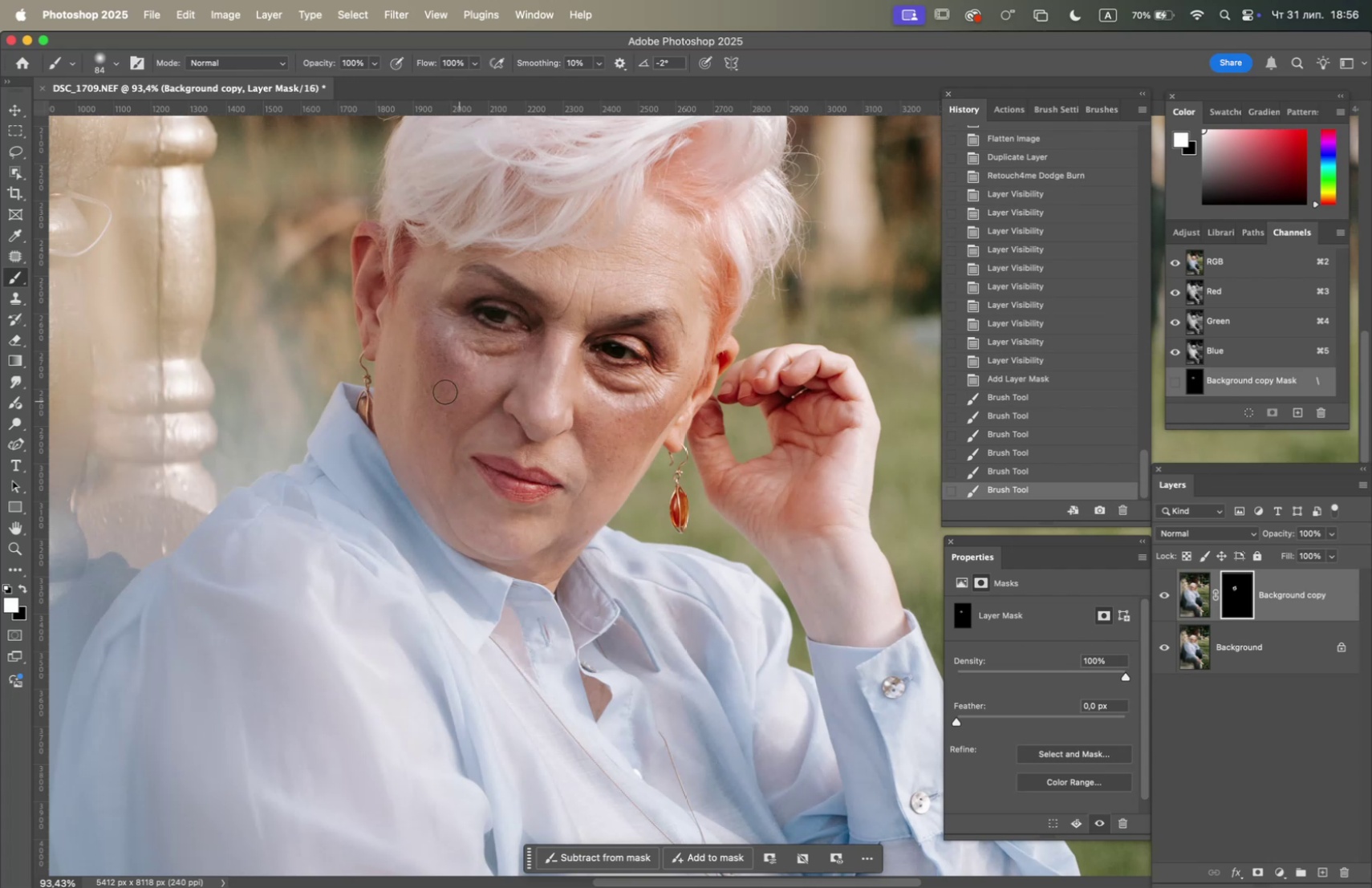 
left_click_drag(start_coordinate=[467, 311], to_coordinate=[526, 348])
 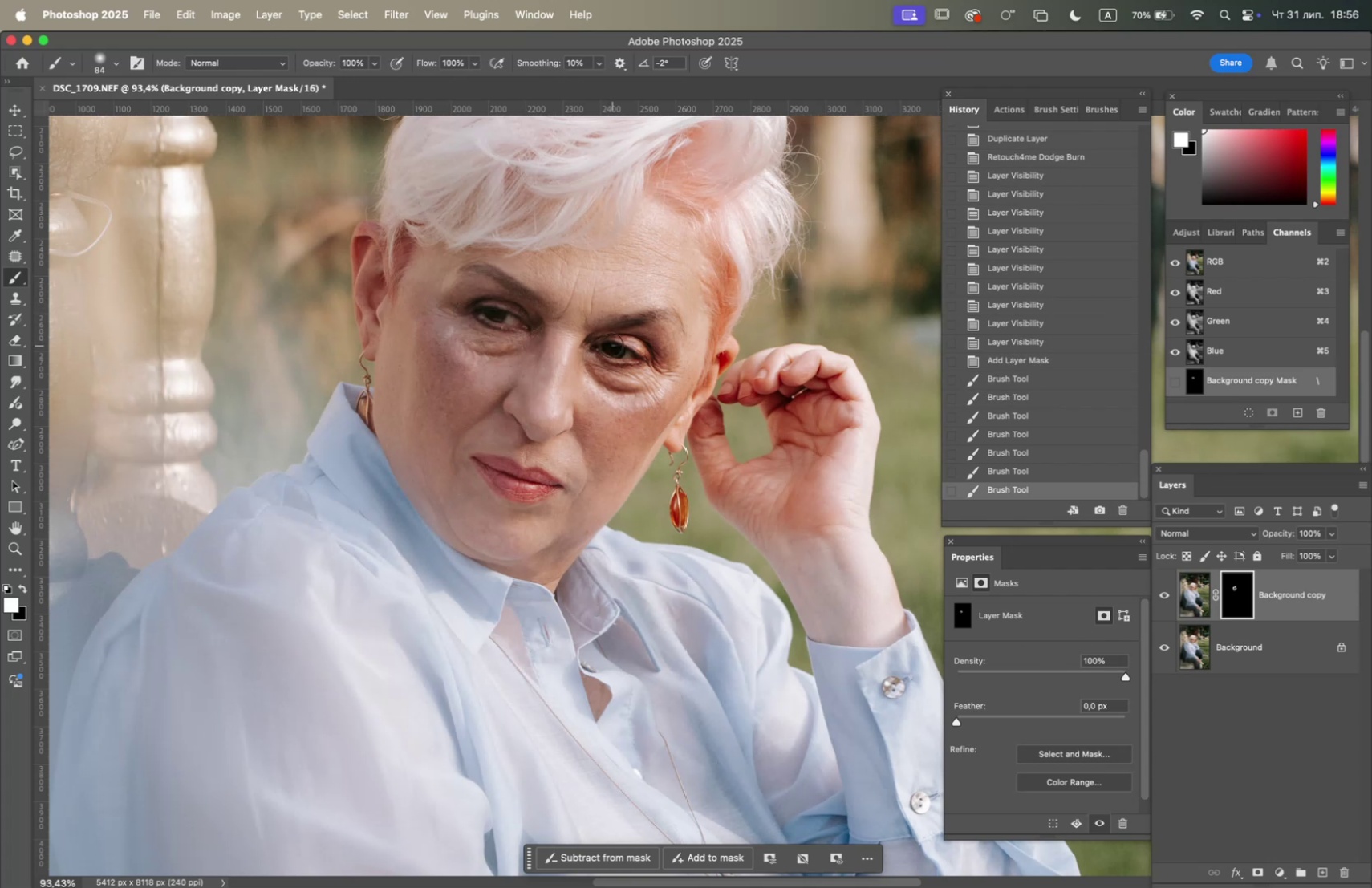 
left_click_drag(start_coordinate=[595, 347], to_coordinate=[649, 392])
 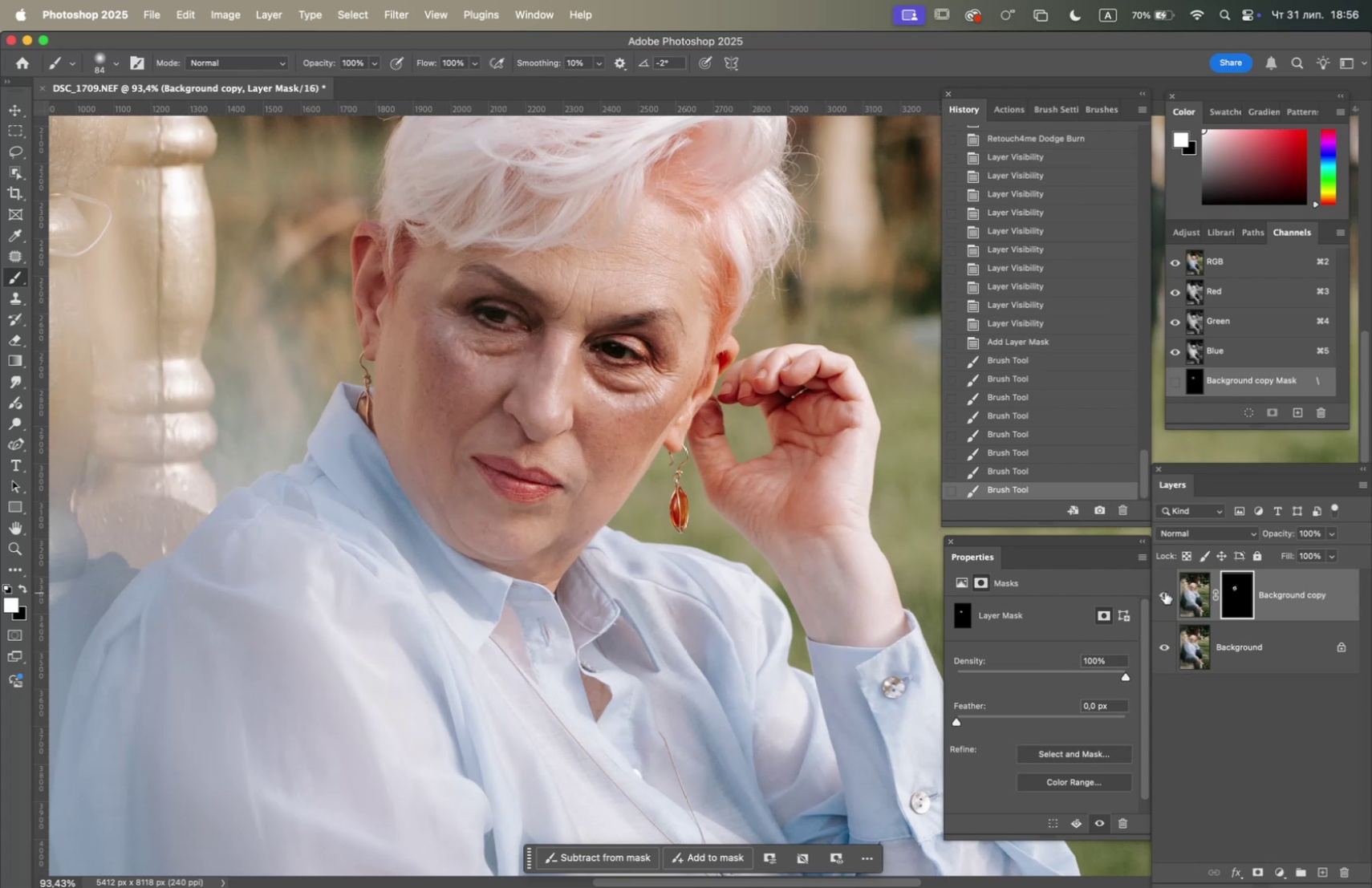 
double_click([1165, 591])
 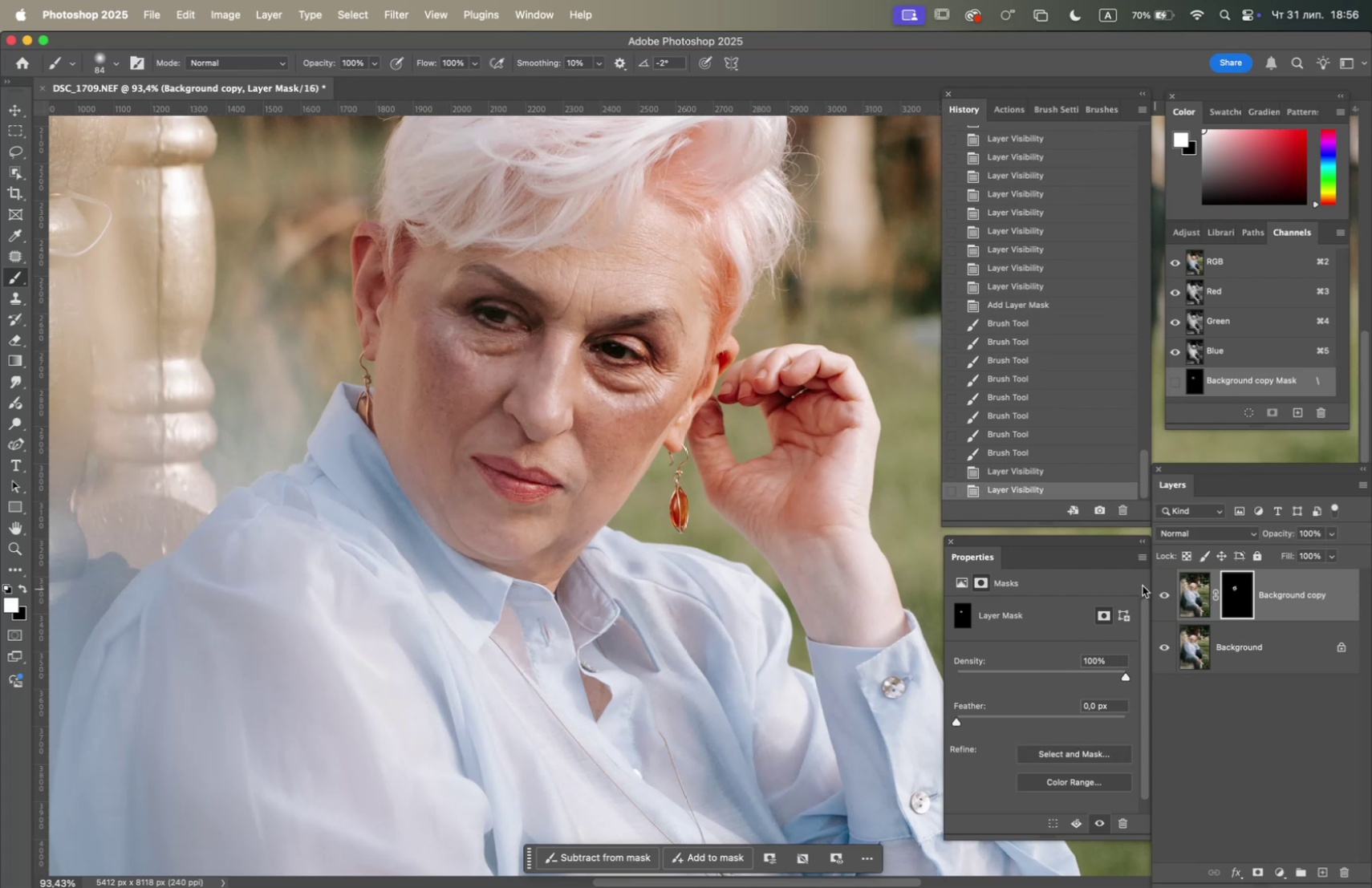 
hold_key(key=OptionLeft, duration=1.9)
scroll: coordinate [608, 468], scroll_direction: down, amount: 7.0
 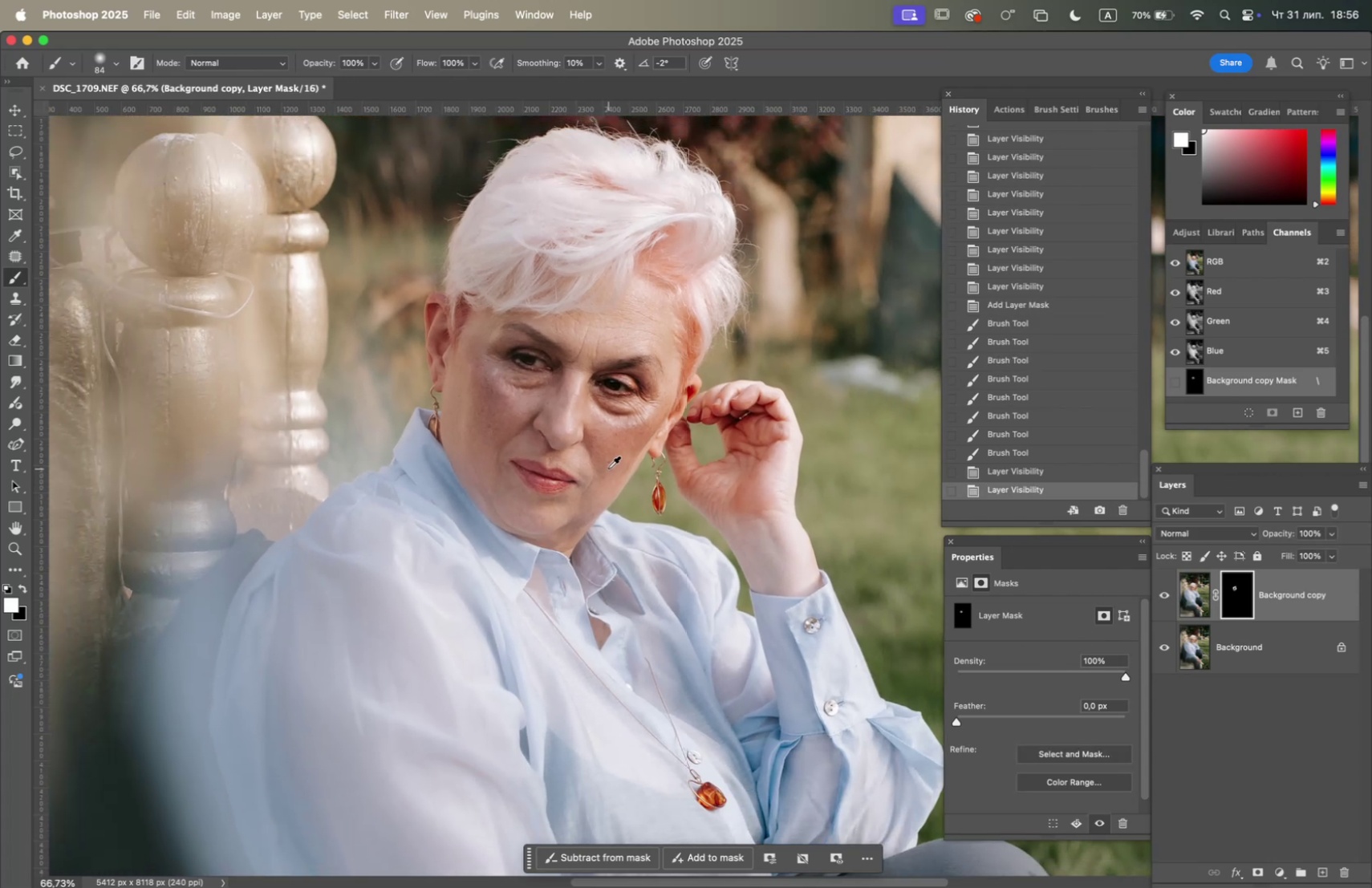 
key(Alt+OptionLeft)
 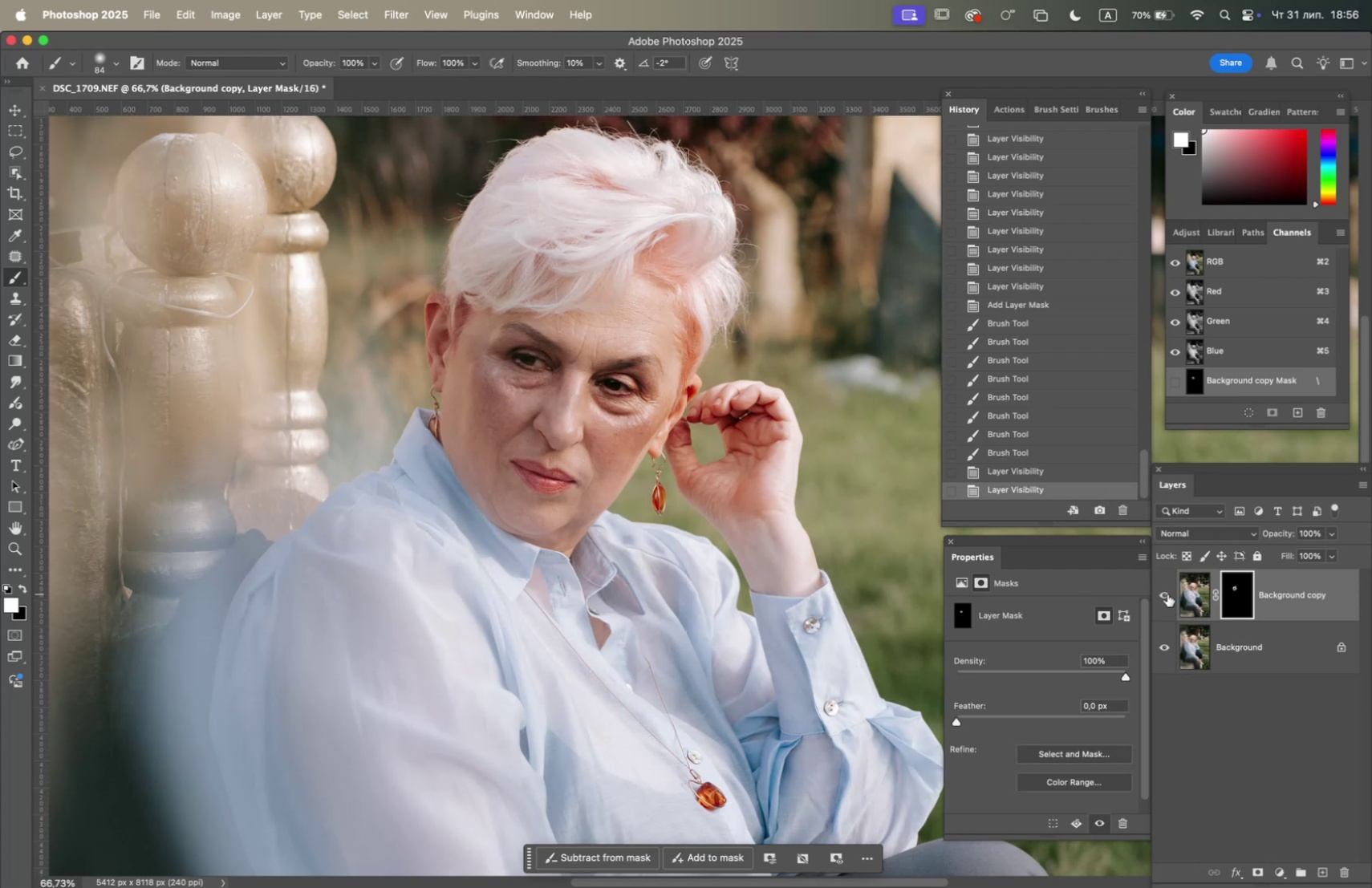 
left_click([1165, 594])
 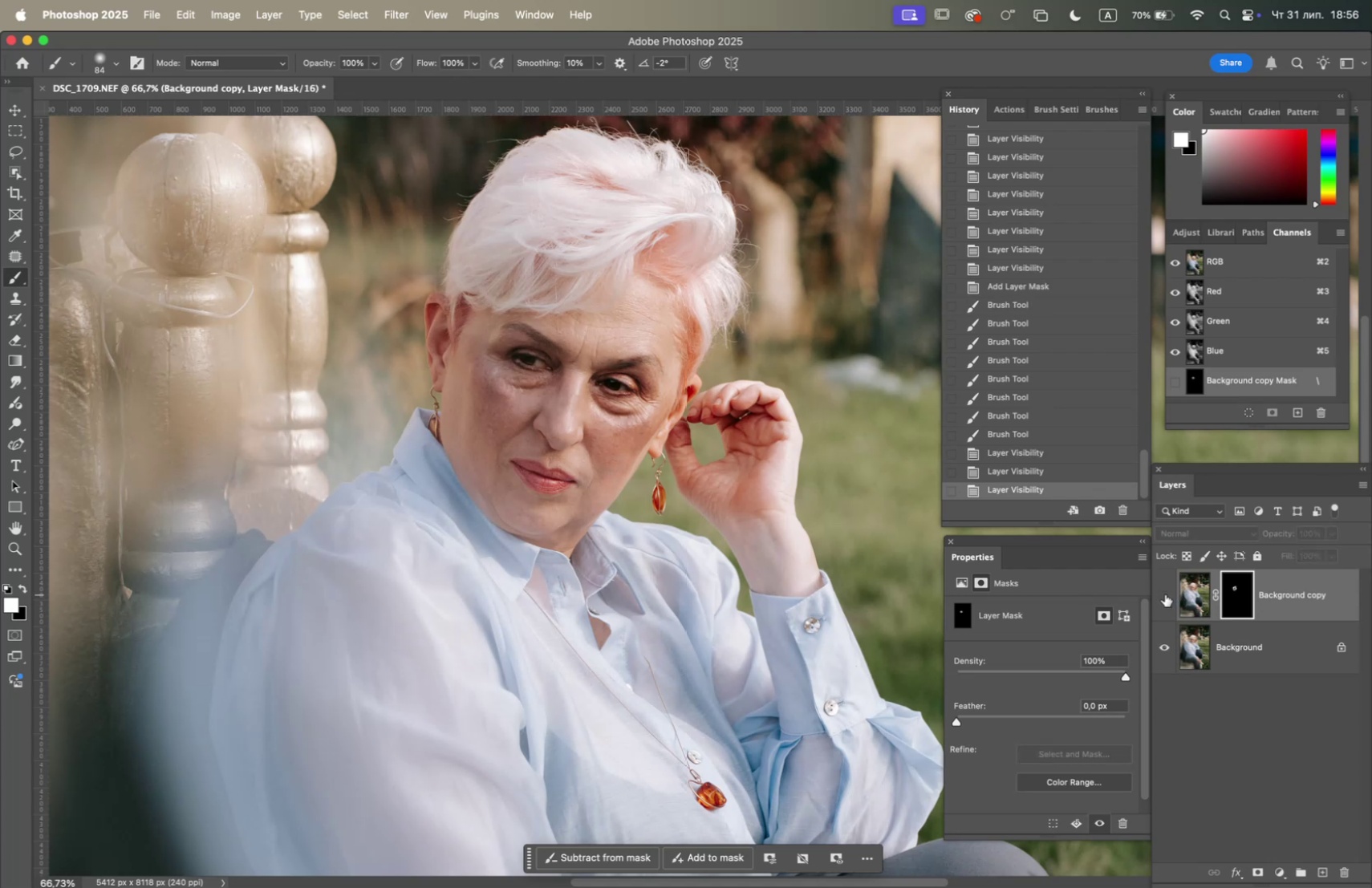 
left_click([1165, 594])
 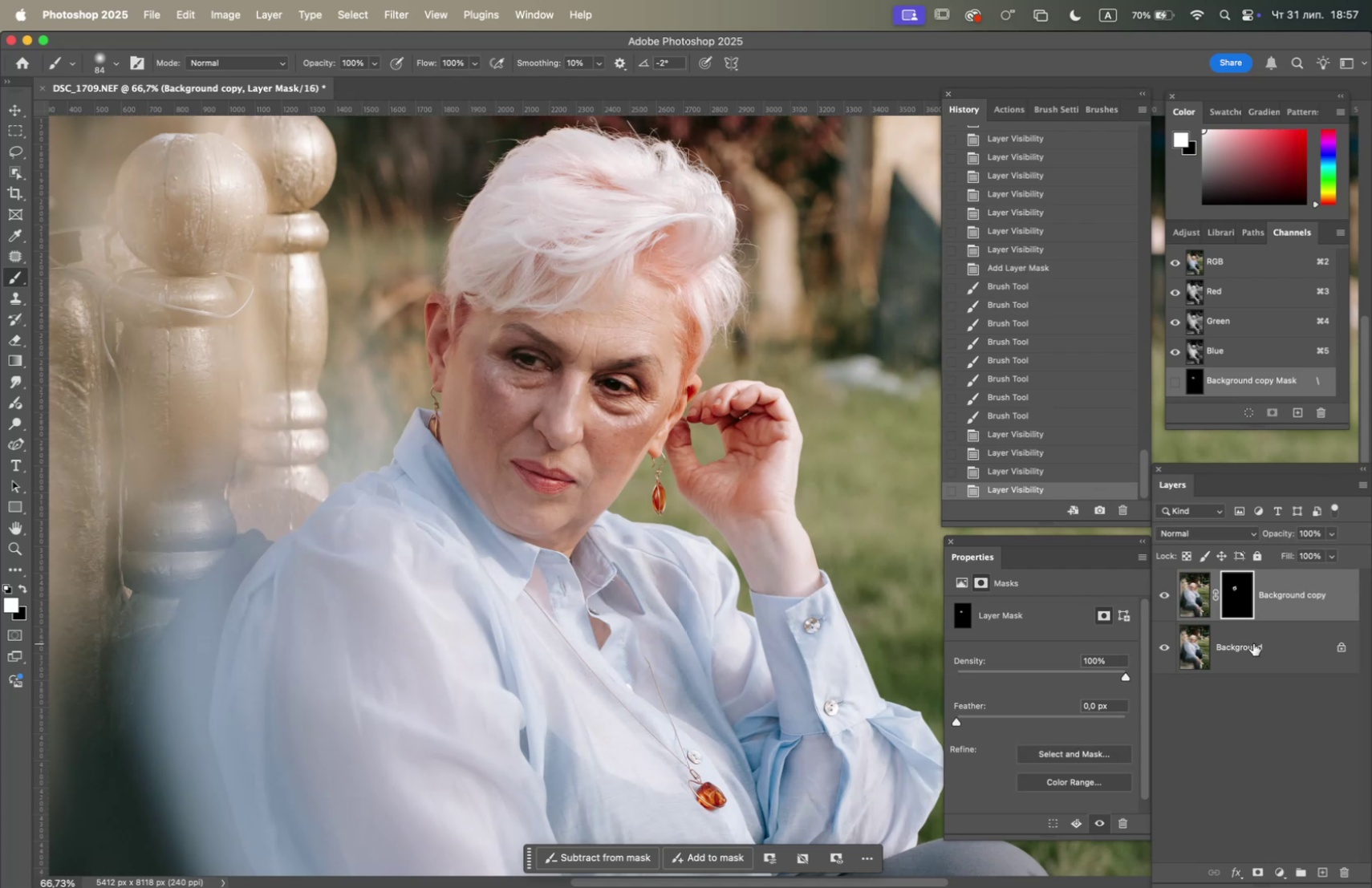 
right_click([1265, 652])
 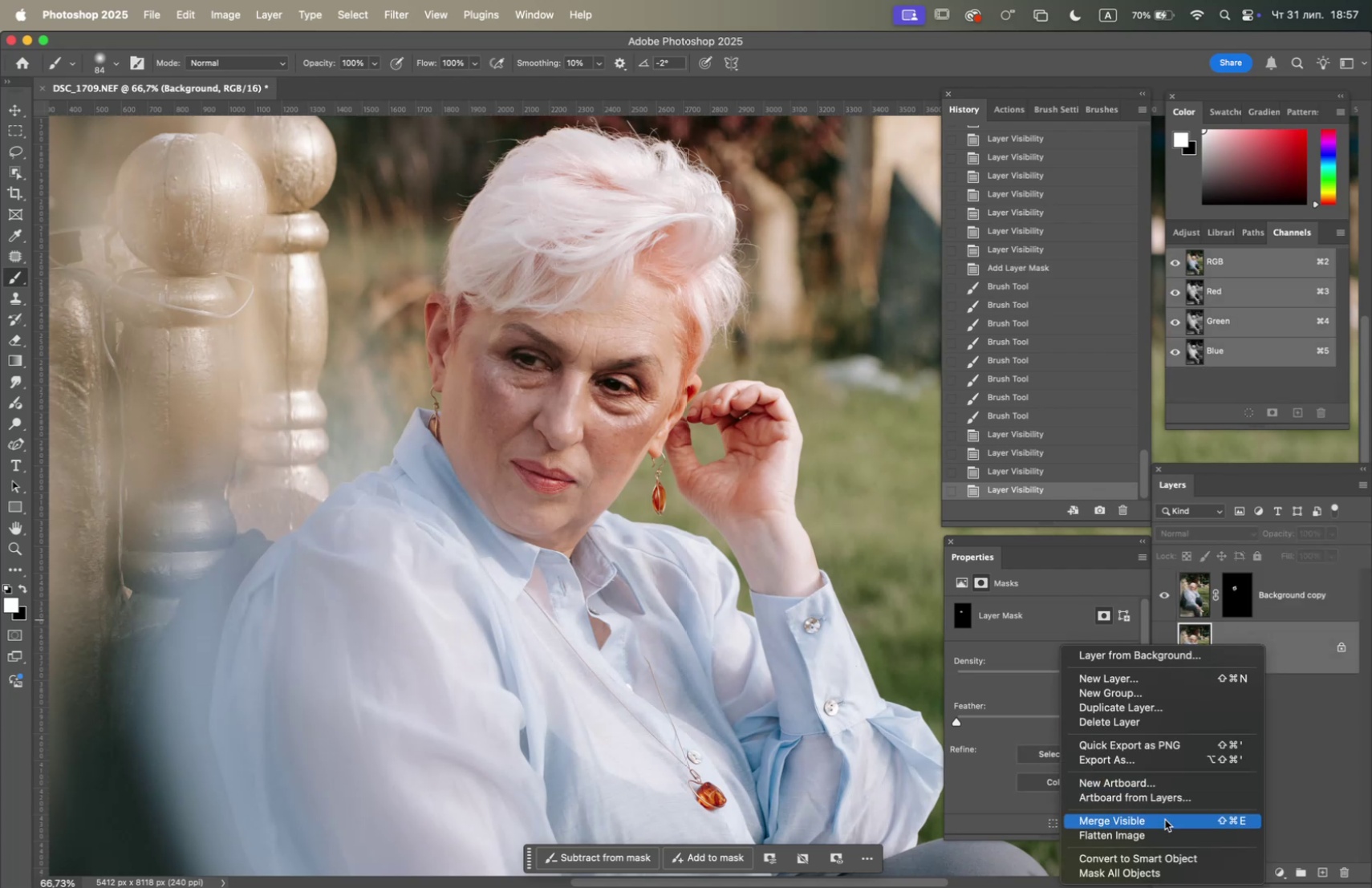 
left_click([1164, 836])
 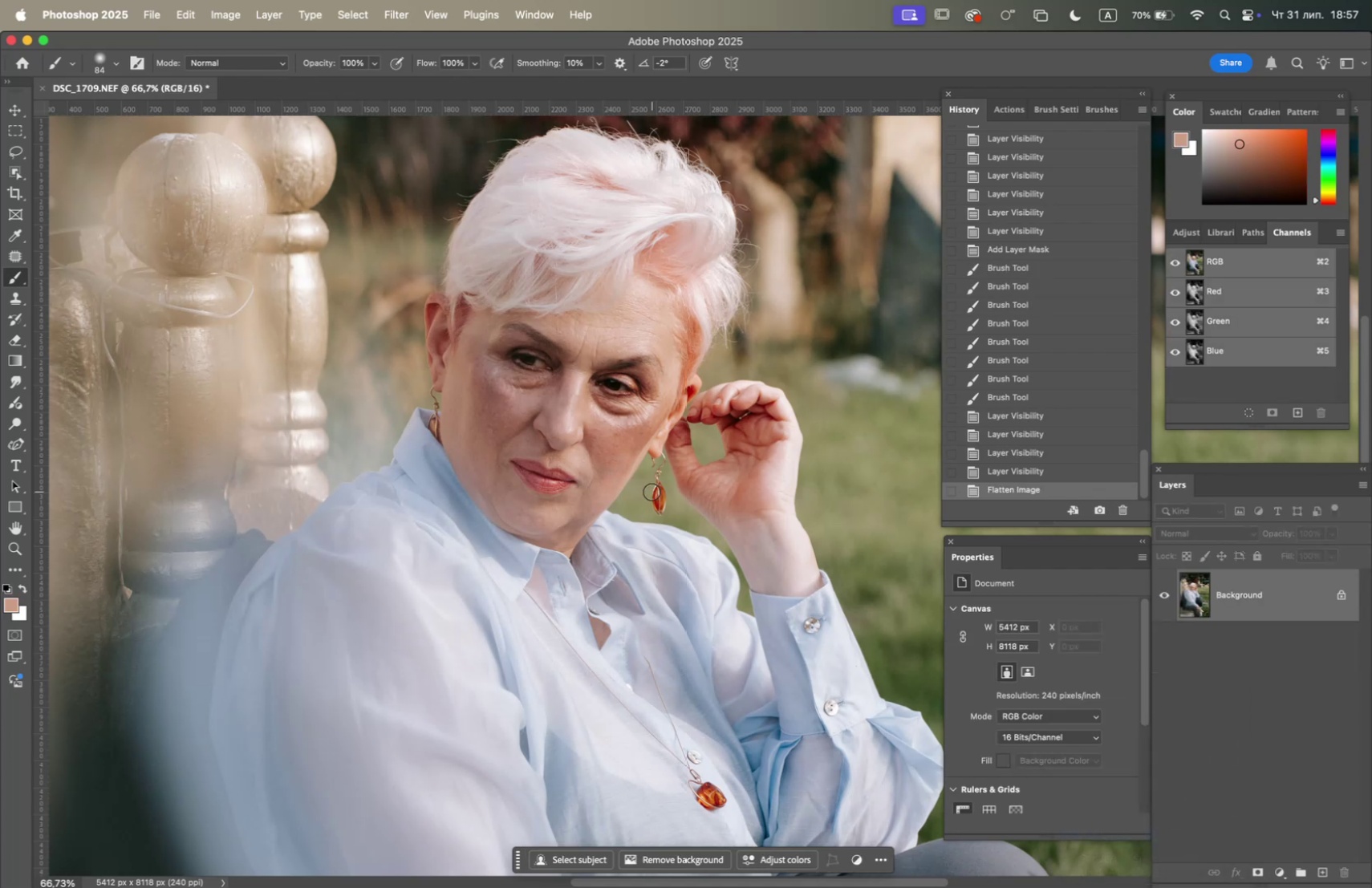 
hold_key(key=OptionLeft, duration=4.58)
scroll: coordinate [651, 491], scroll_direction: down, amount: 5.0
 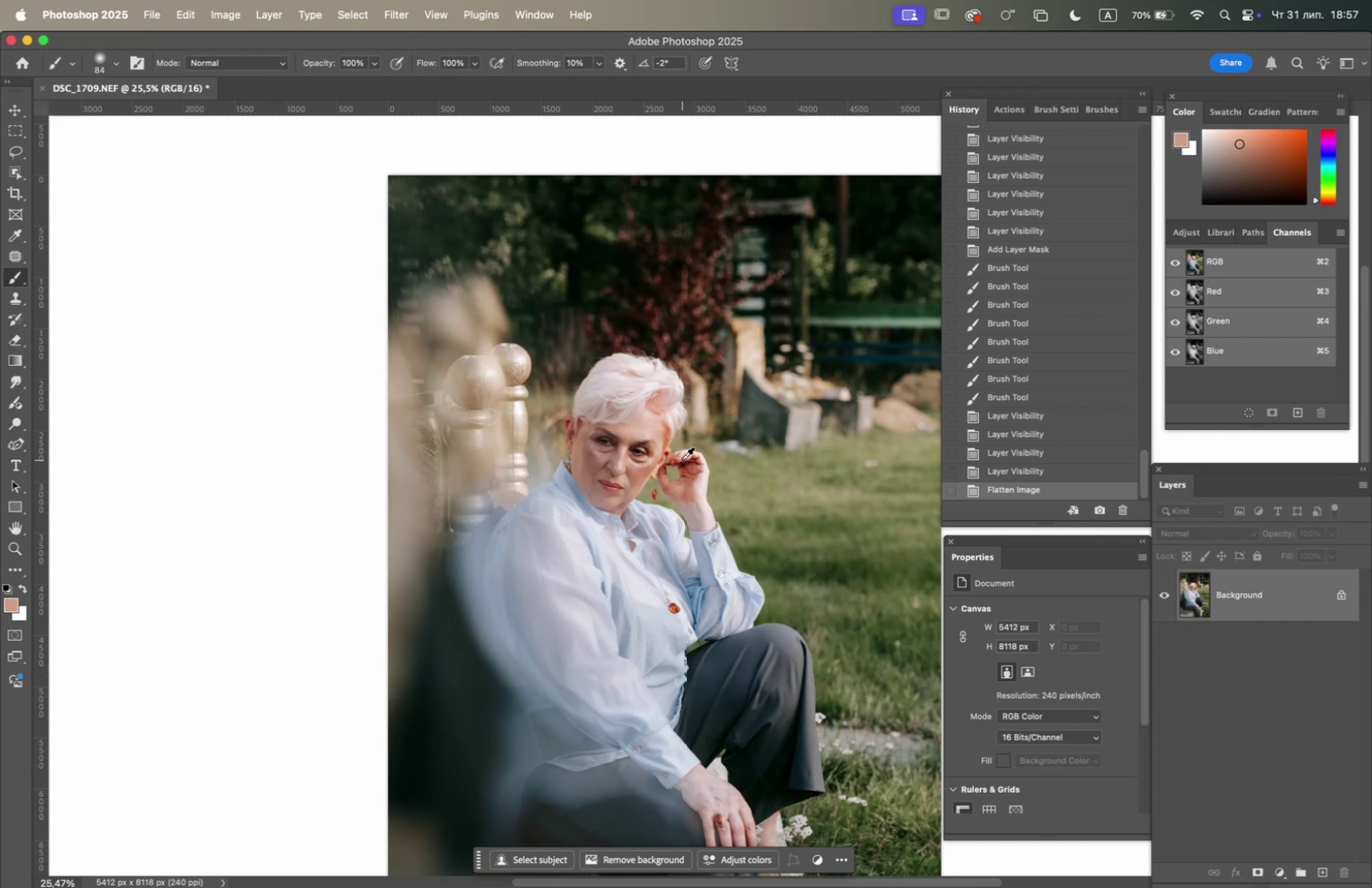 
scroll: coordinate [553, 454], scroll_direction: up, amount: 10.0
 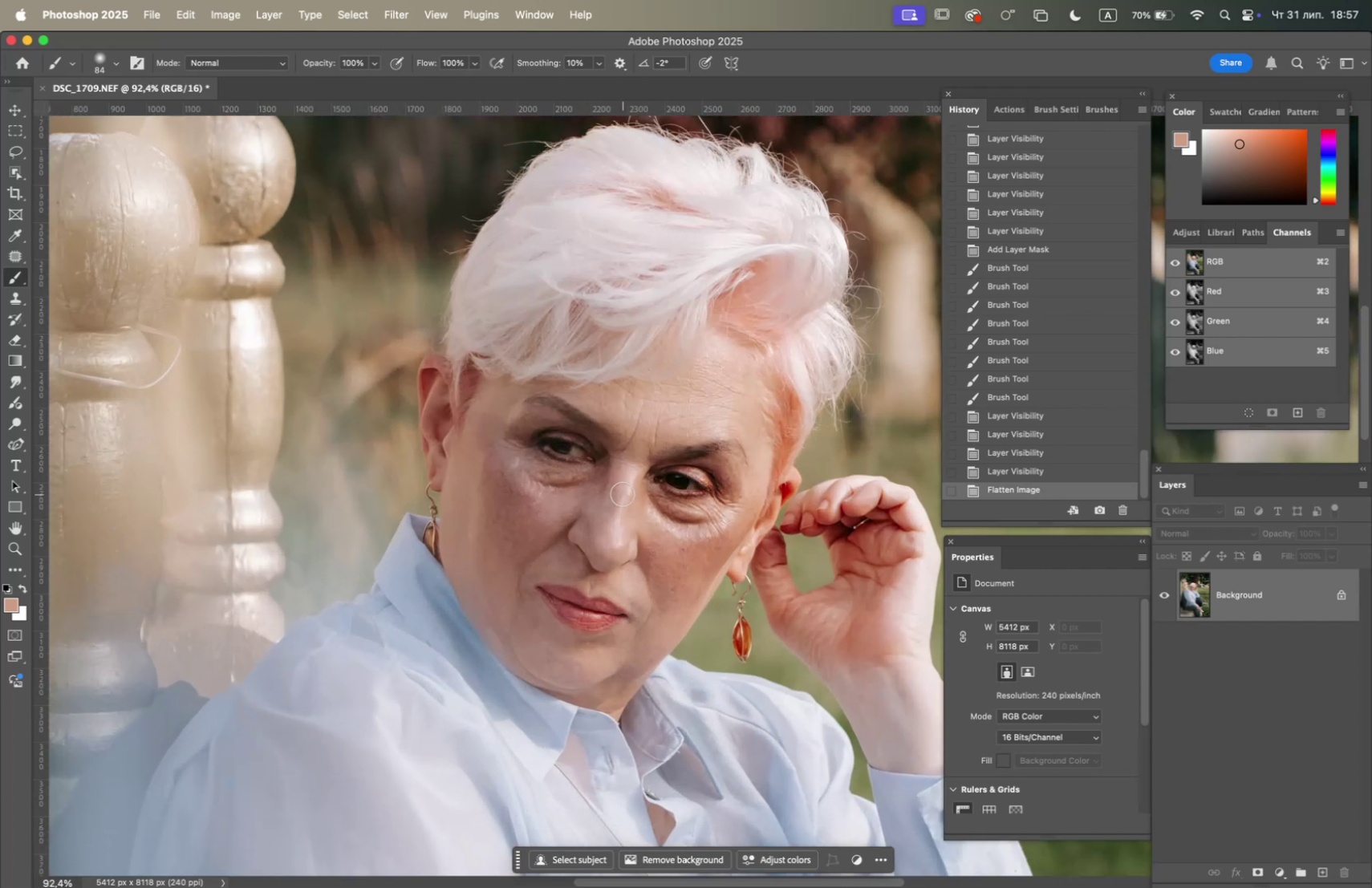 
key(F6)
 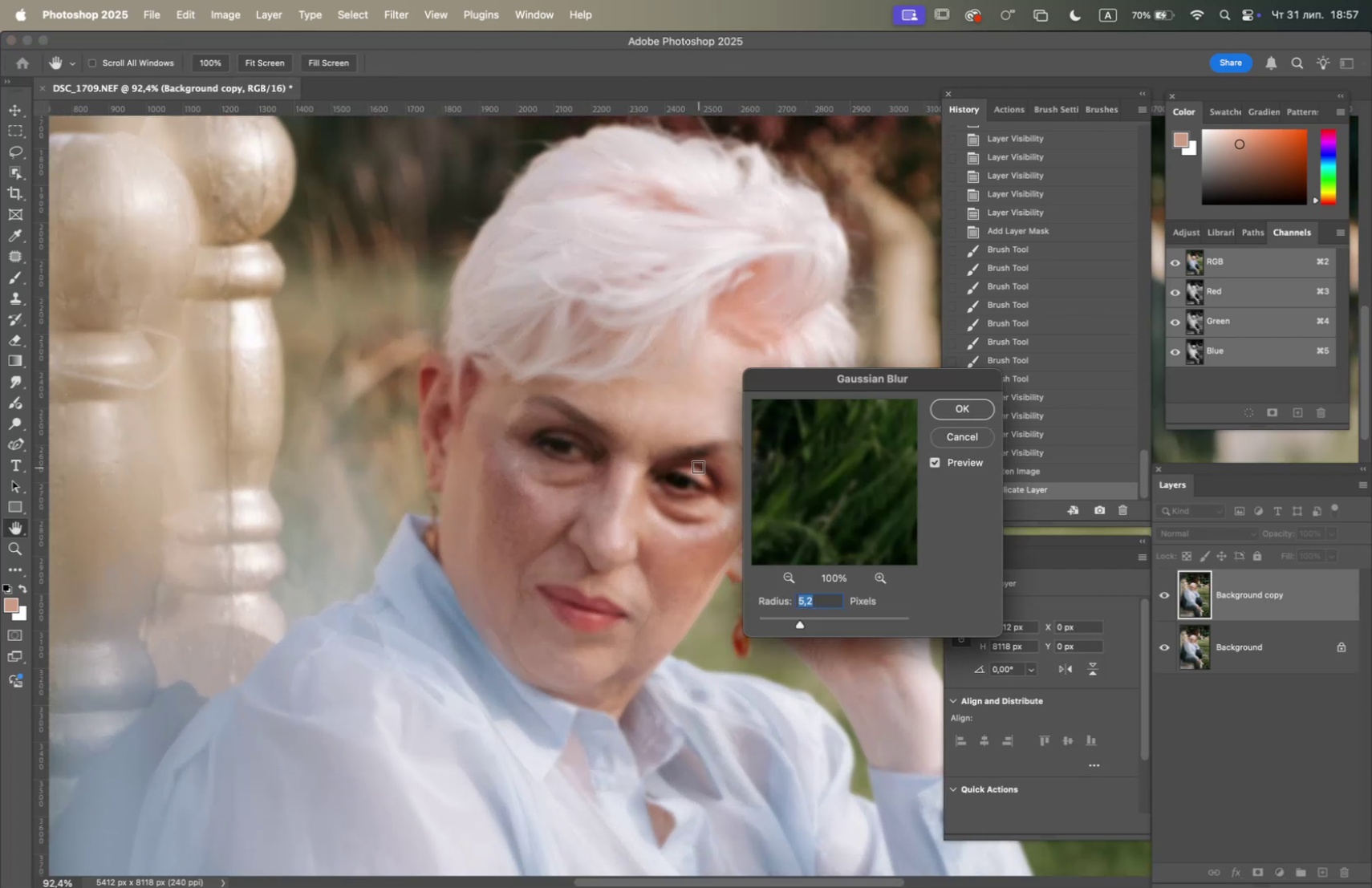 
wait(5.25)
 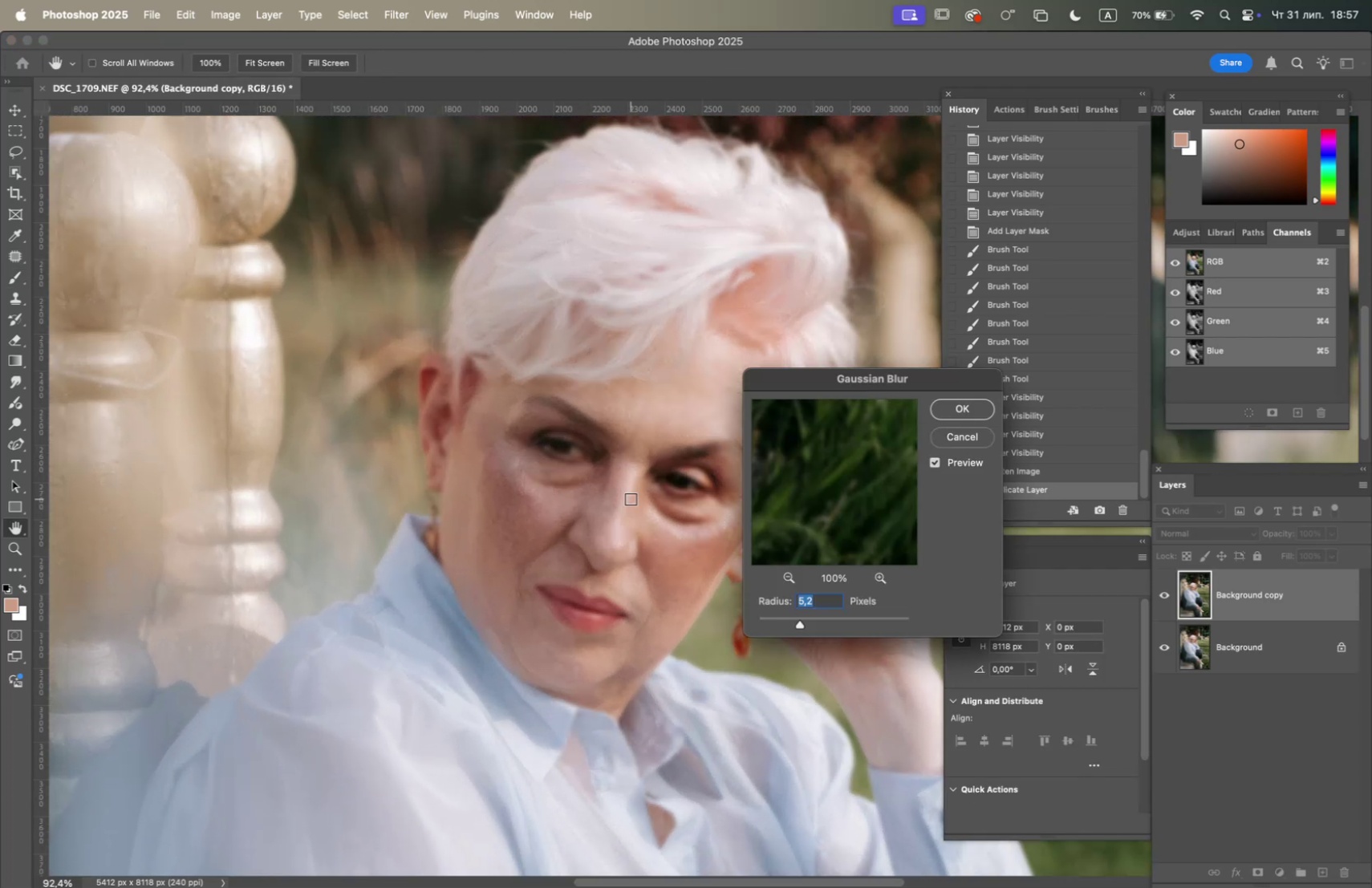 
hold_key(key=OptionLeft, duration=0.32)
 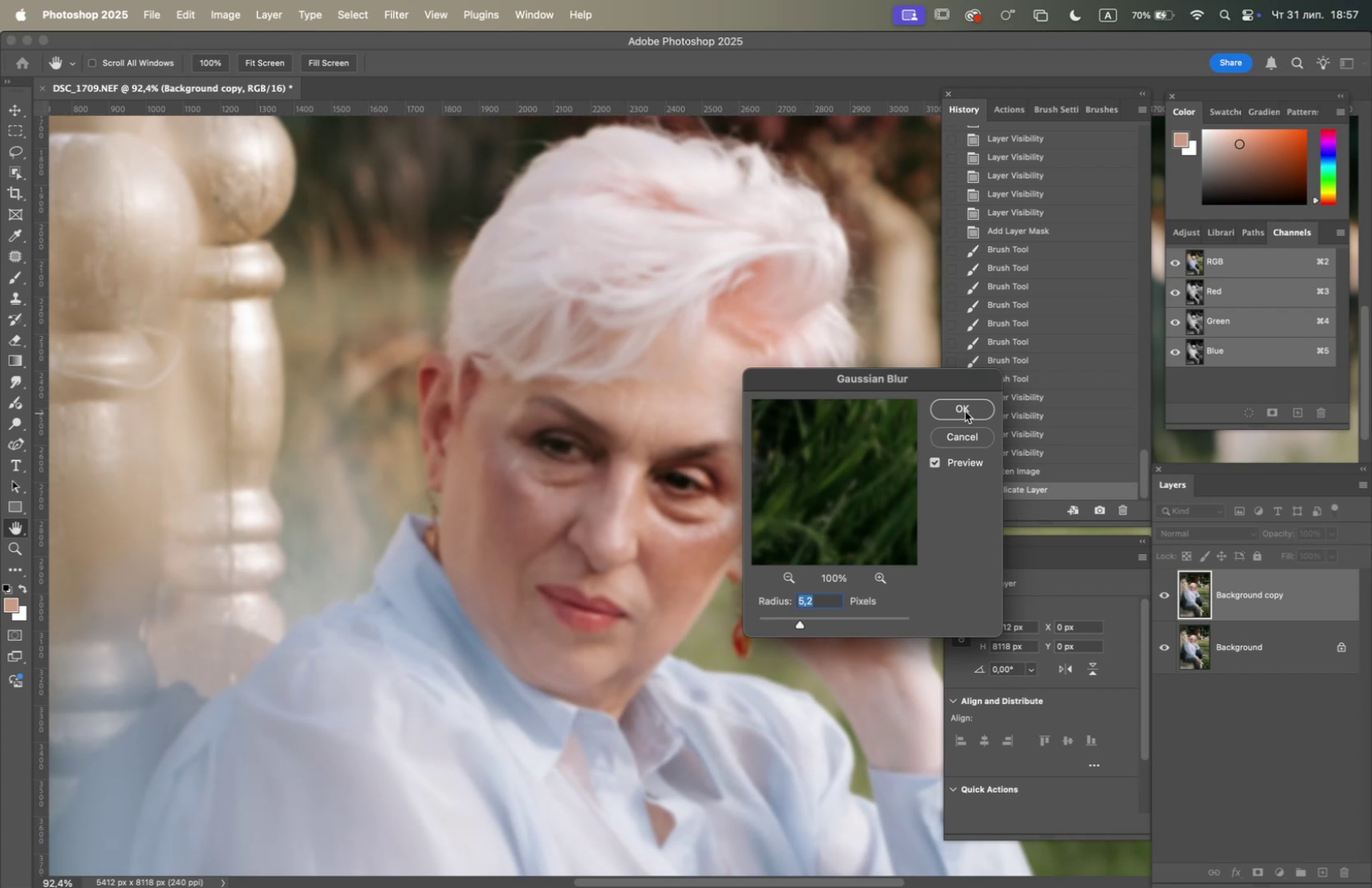 
left_click([965, 408])
 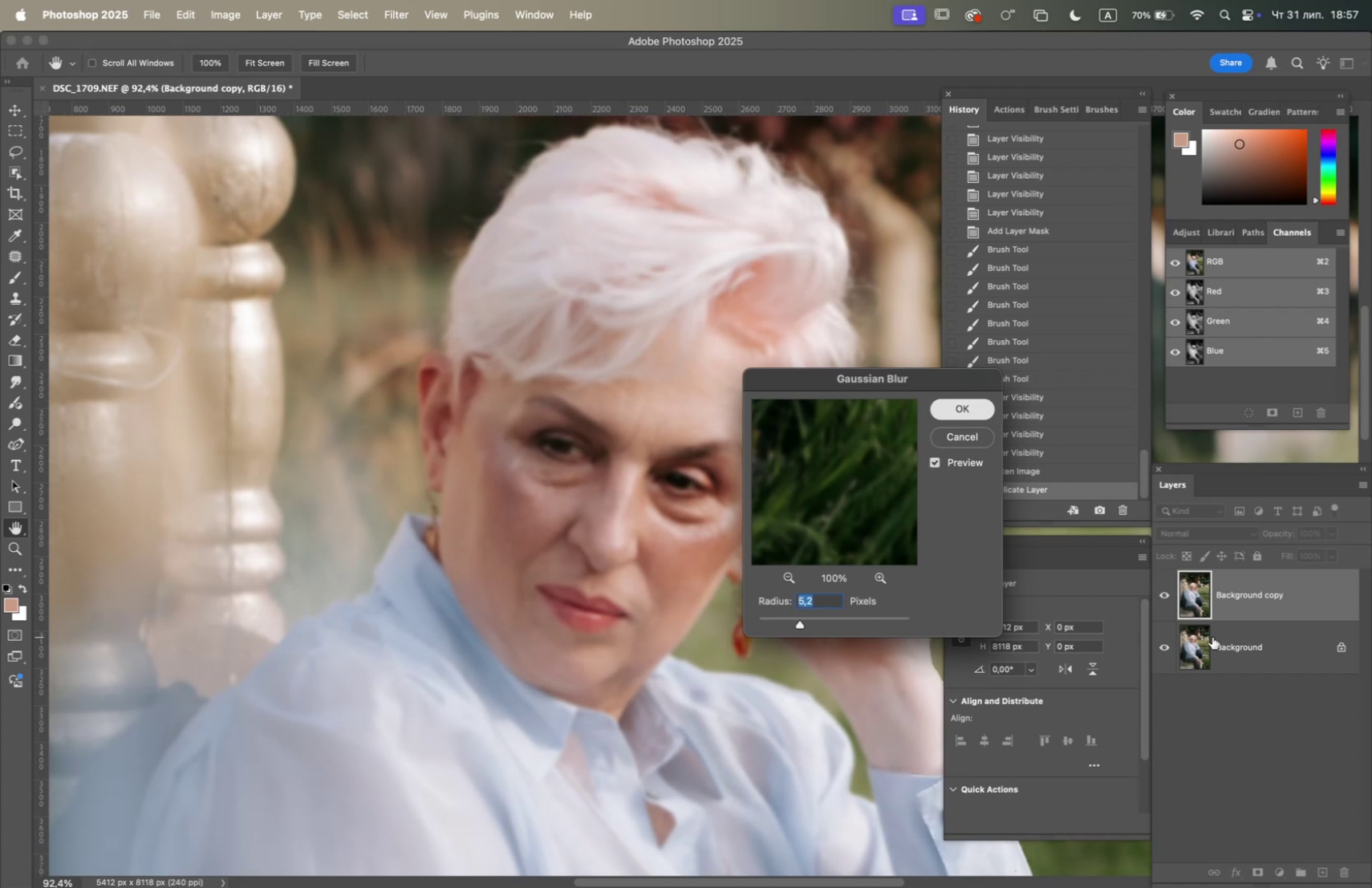 
left_click_drag(start_coordinate=[1246, 655], to_coordinate=[1321, 871])
 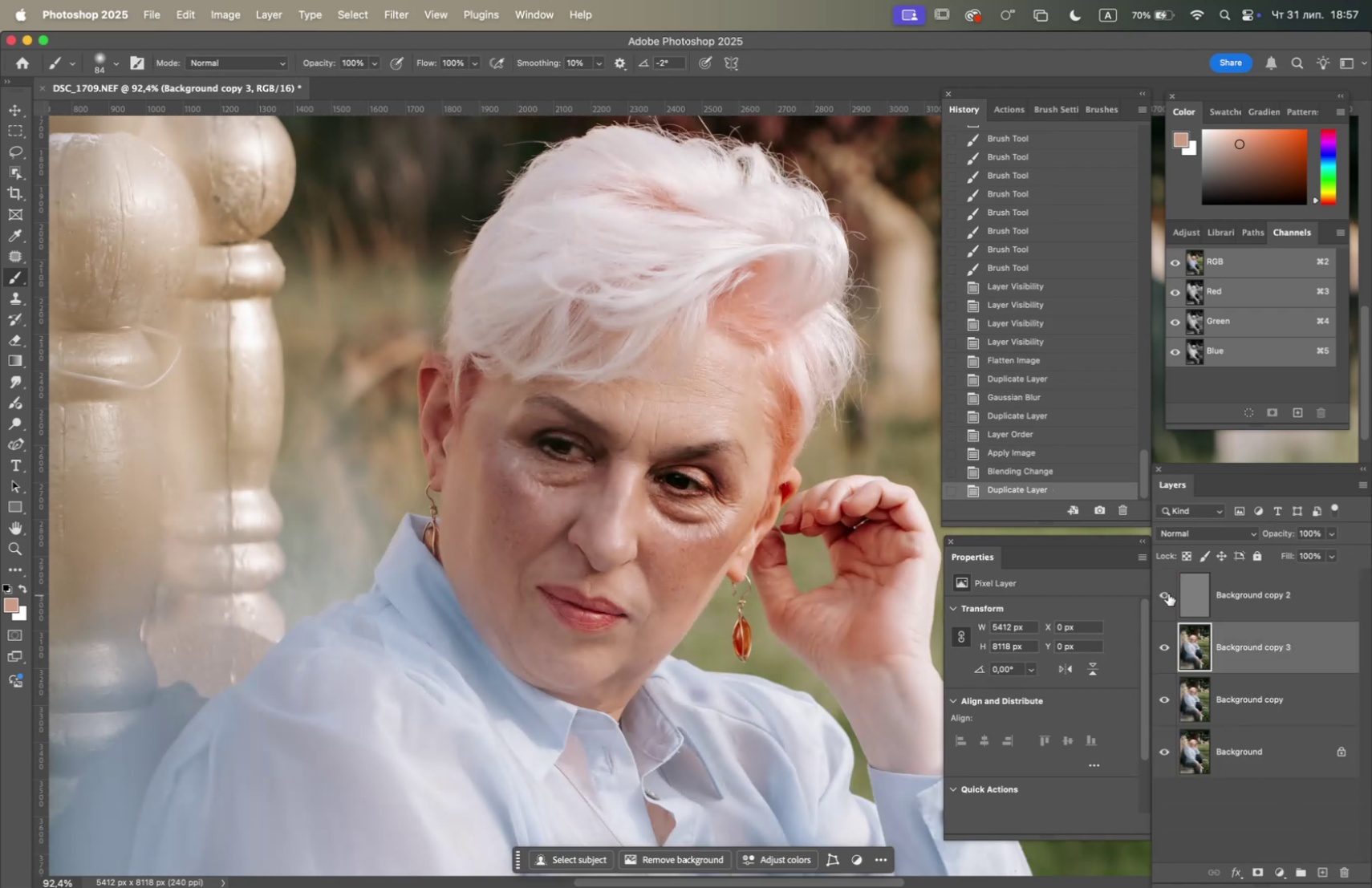 
left_click([1163, 590])
 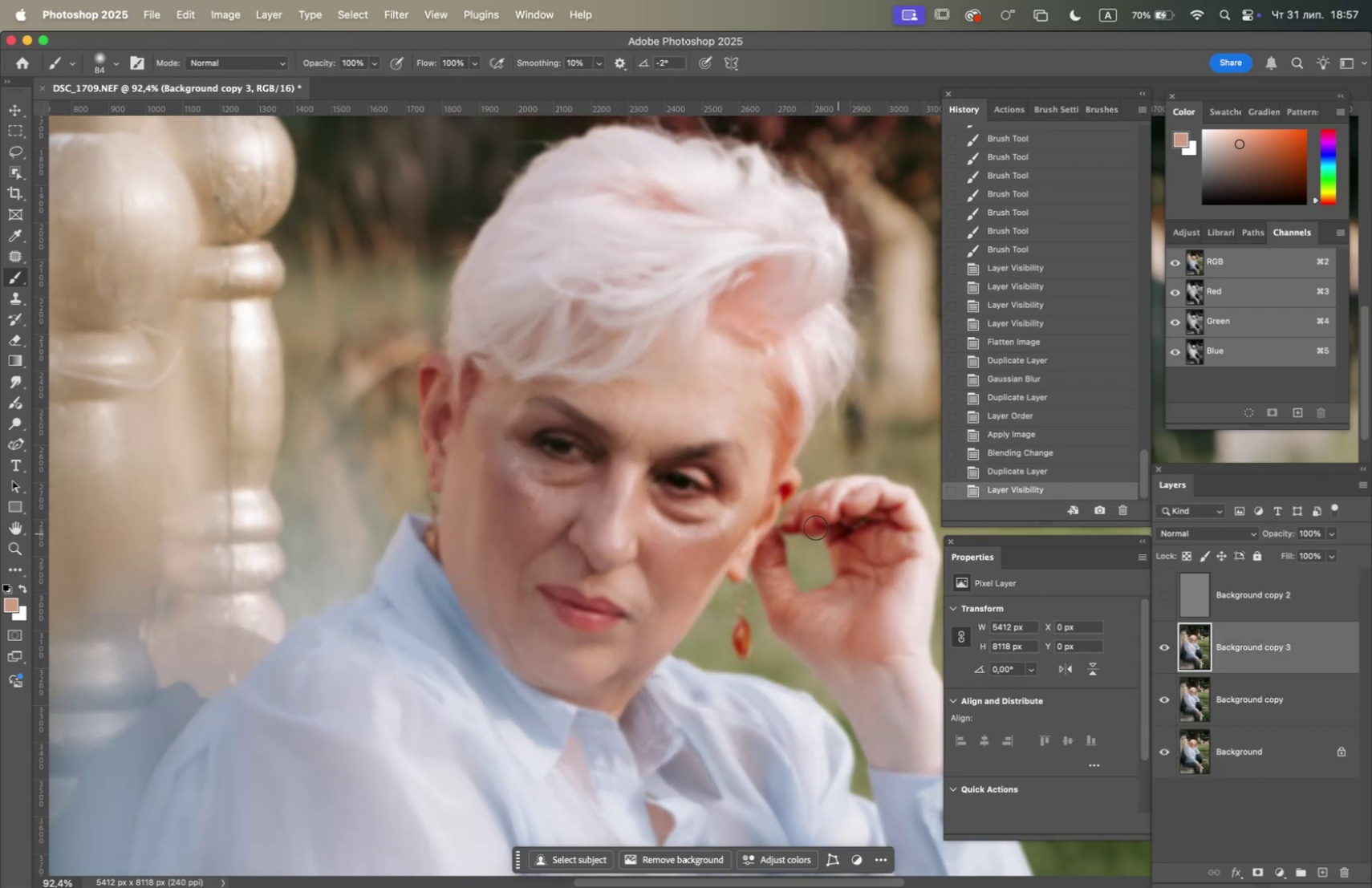 
hold_key(key=OptionLeft, duration=1.13)
scroll: coordinate [600, 482], scroll_direction: up, amount: 4.0
 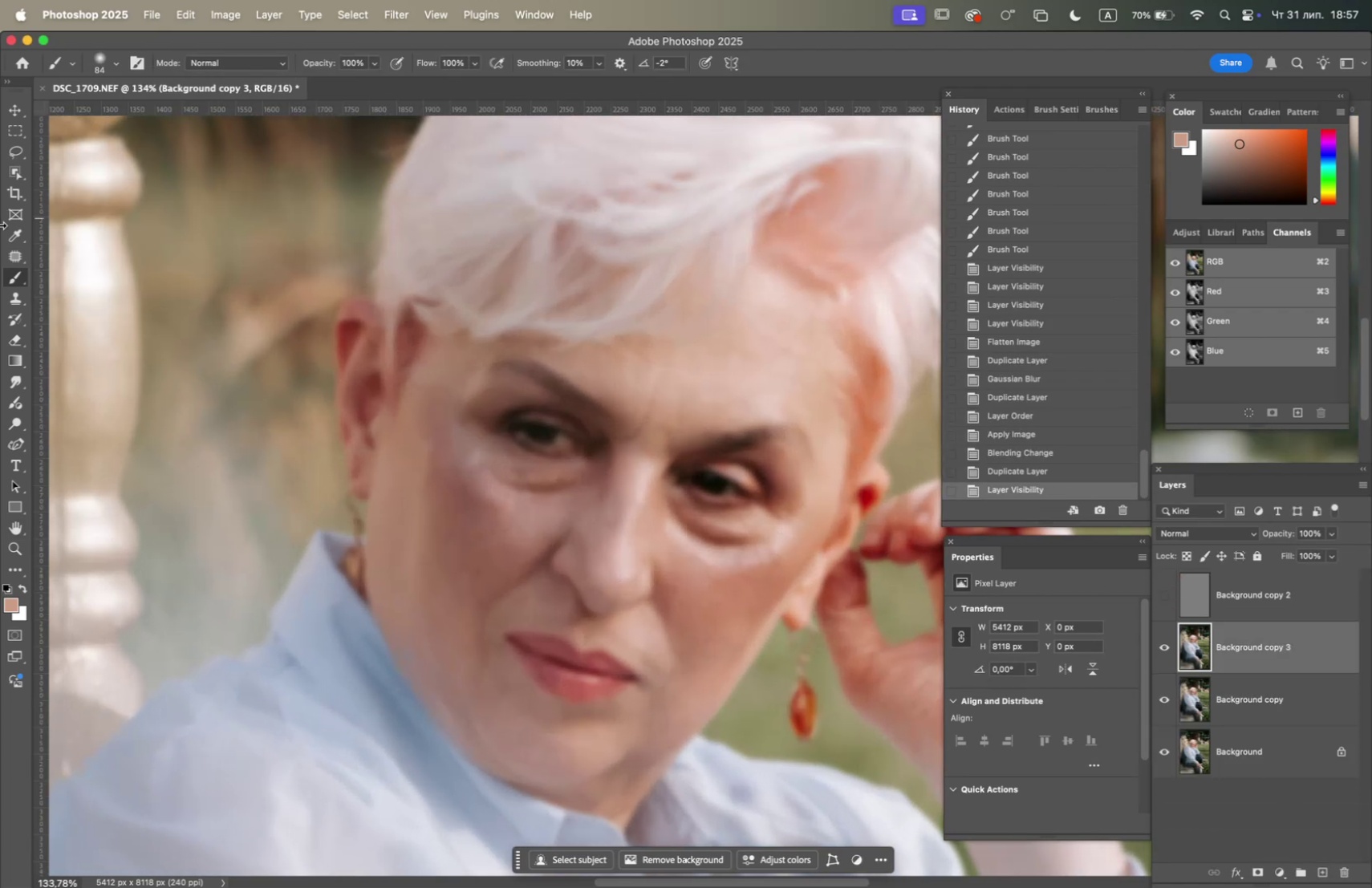 
left_click([14, 262])
 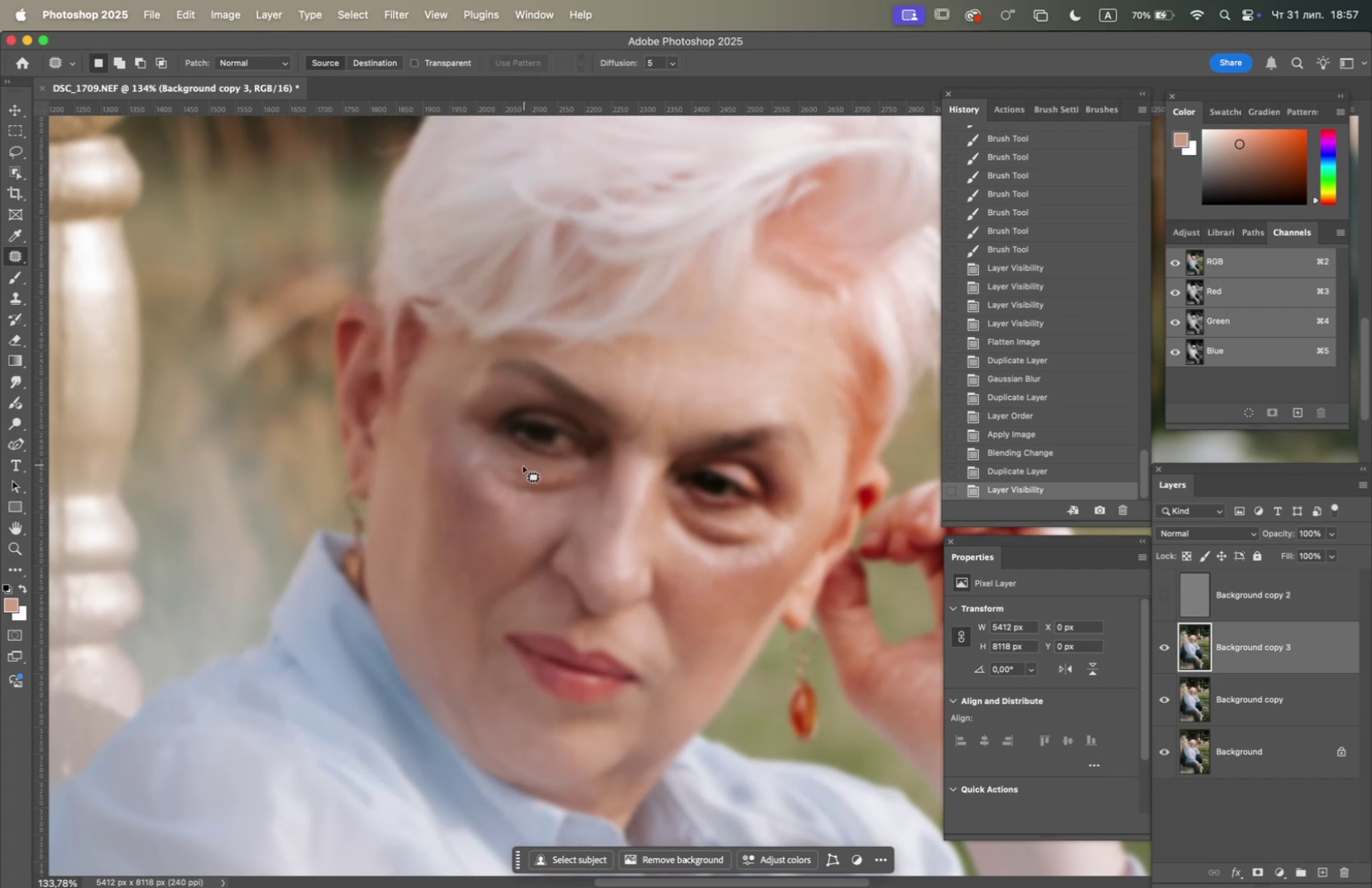 
left_click_drag(start_coordinate=[531, 464], to_coordinate=[543, 466])
 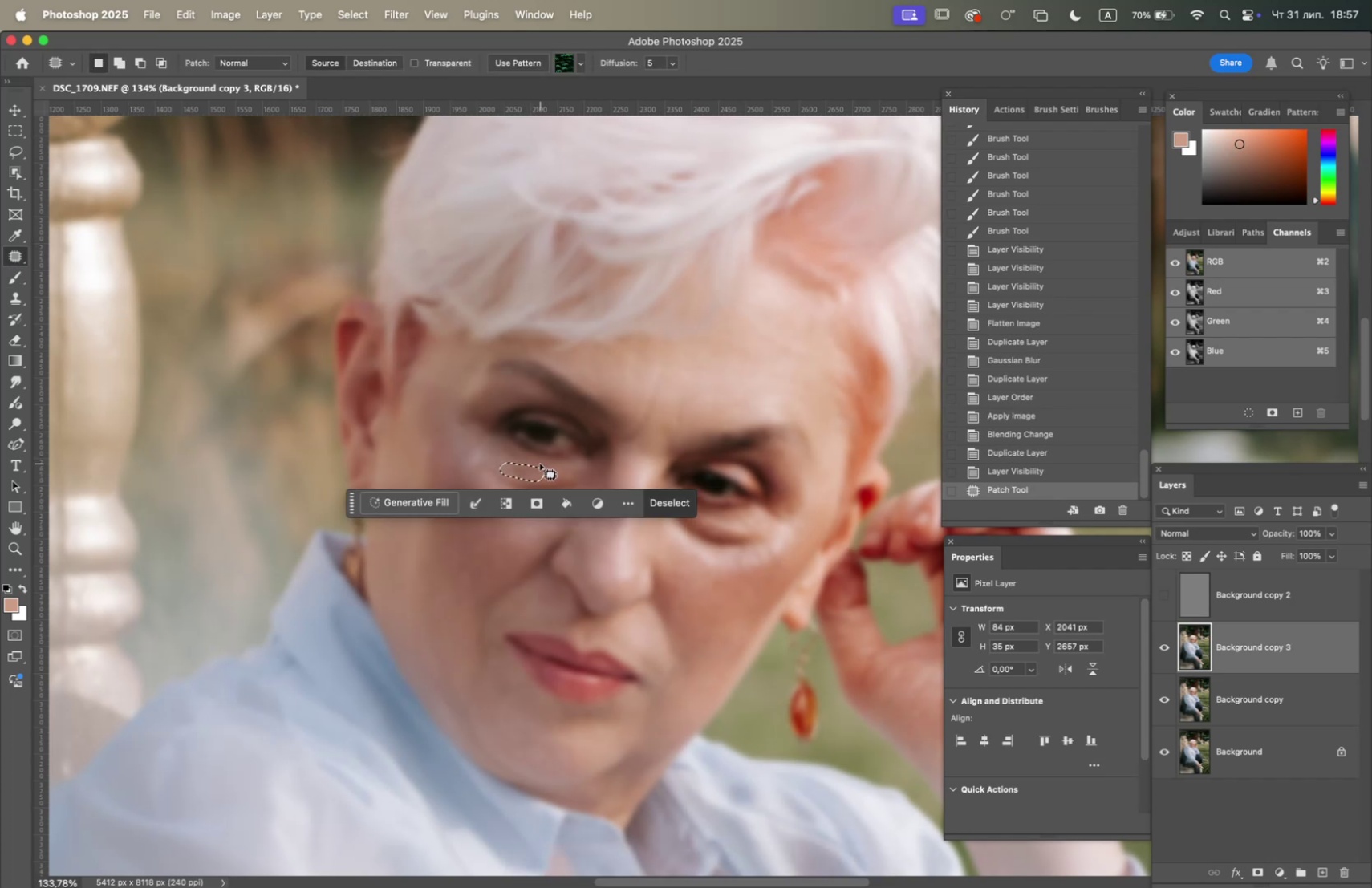 
key(F5)
 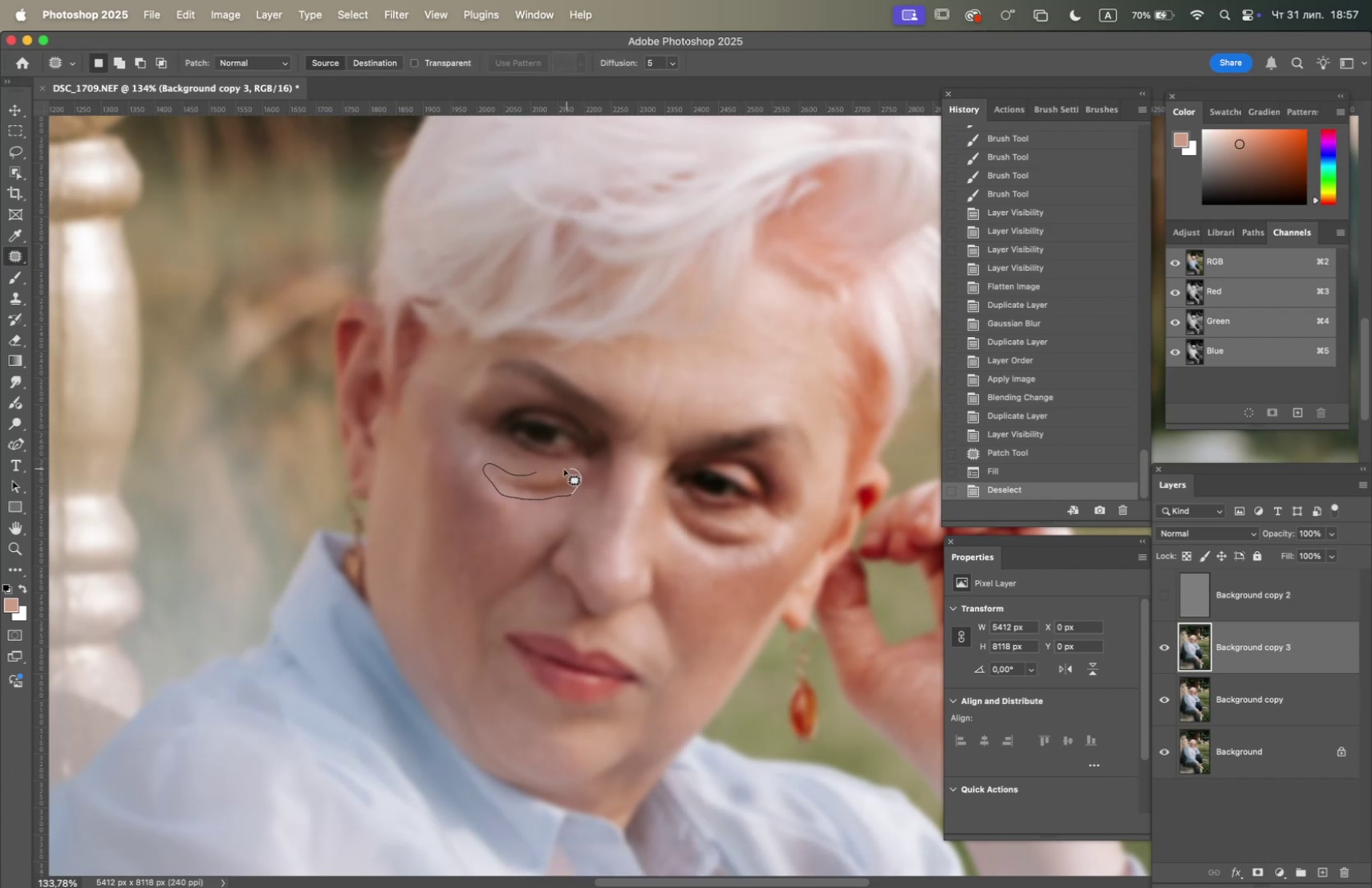 
wait(5.28)
 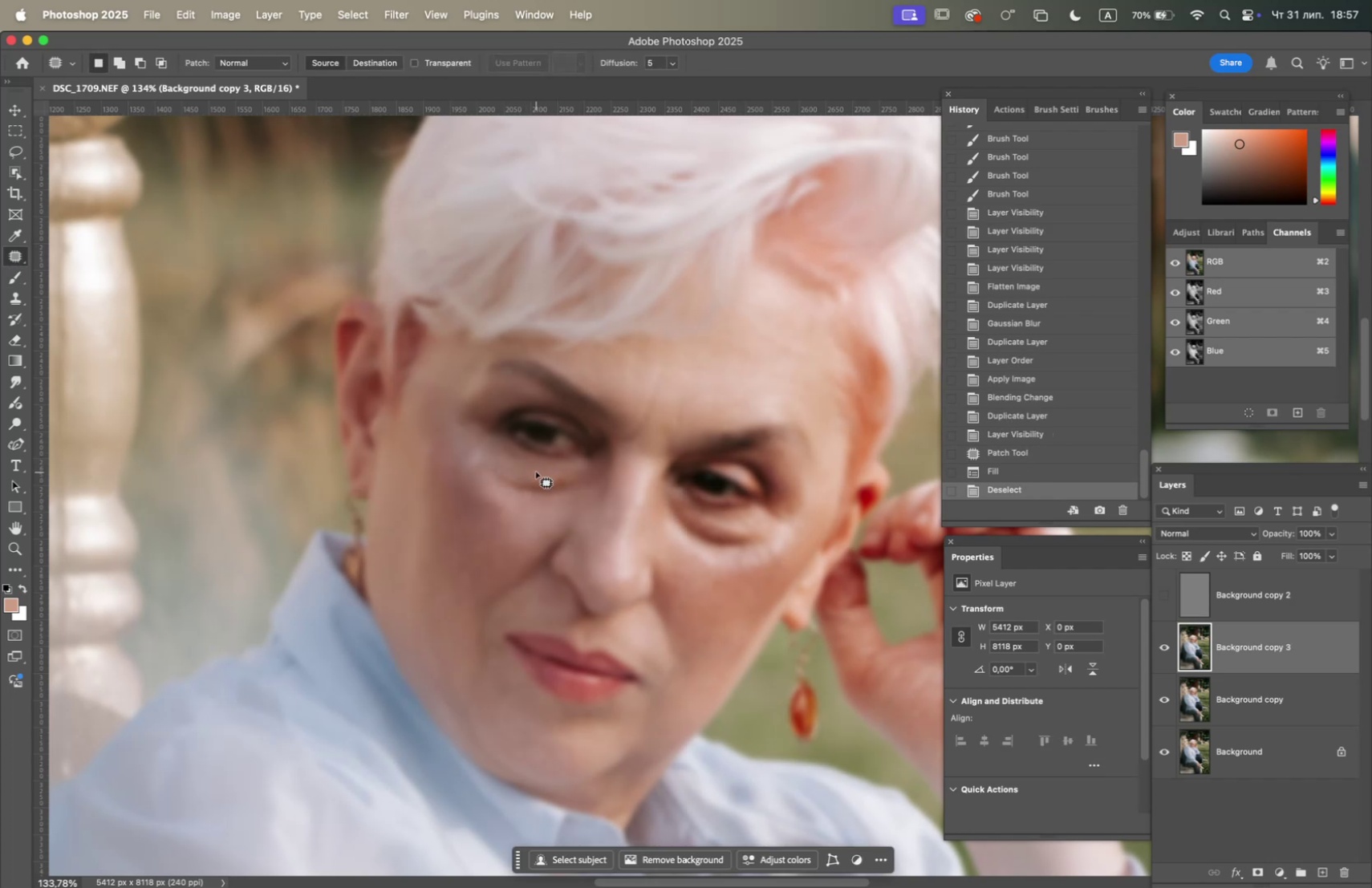 
key(F5)
 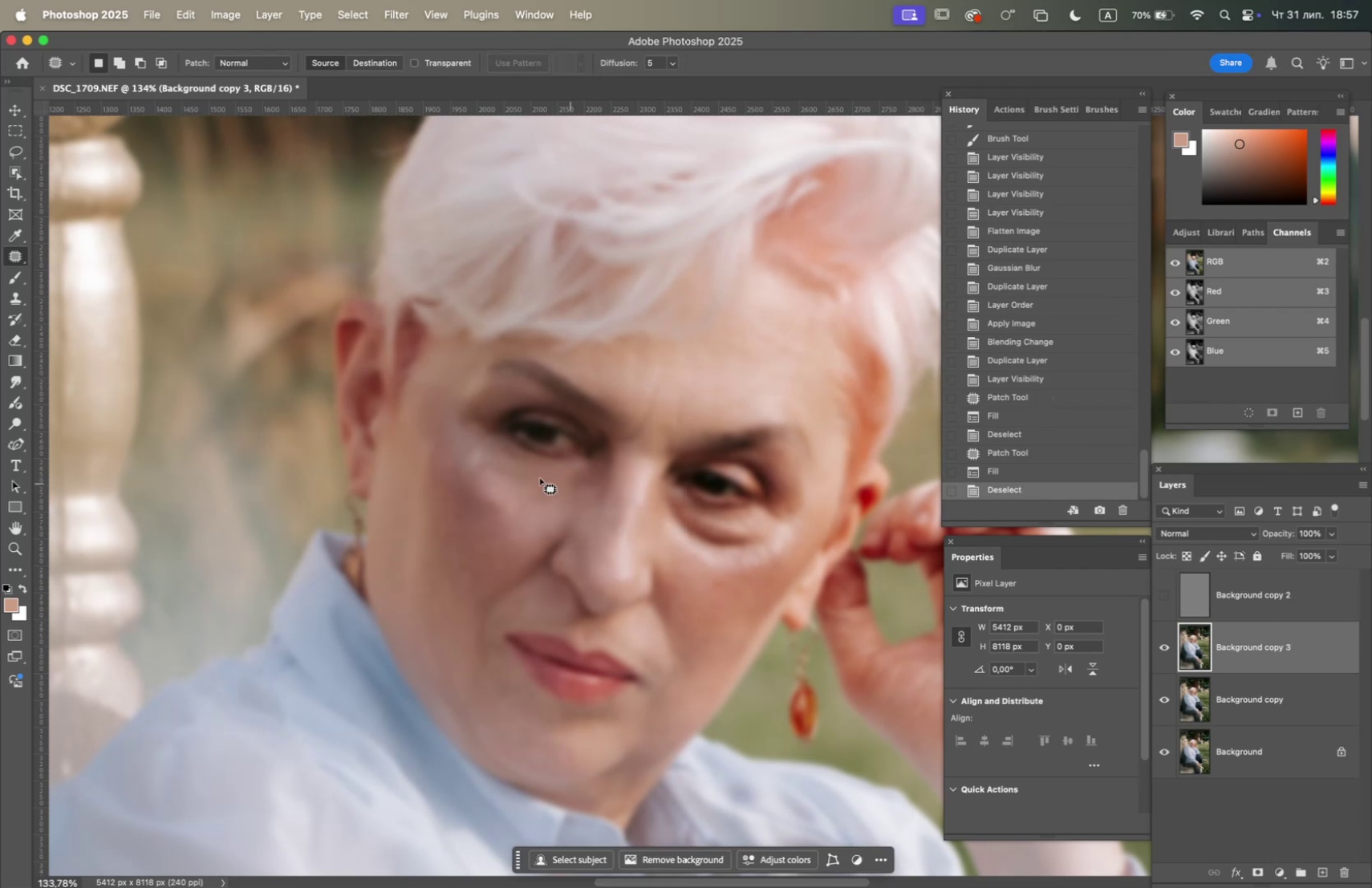 
left_click_drag(start_coordinate=[513, 471], to_coordinate=[529, 476])
 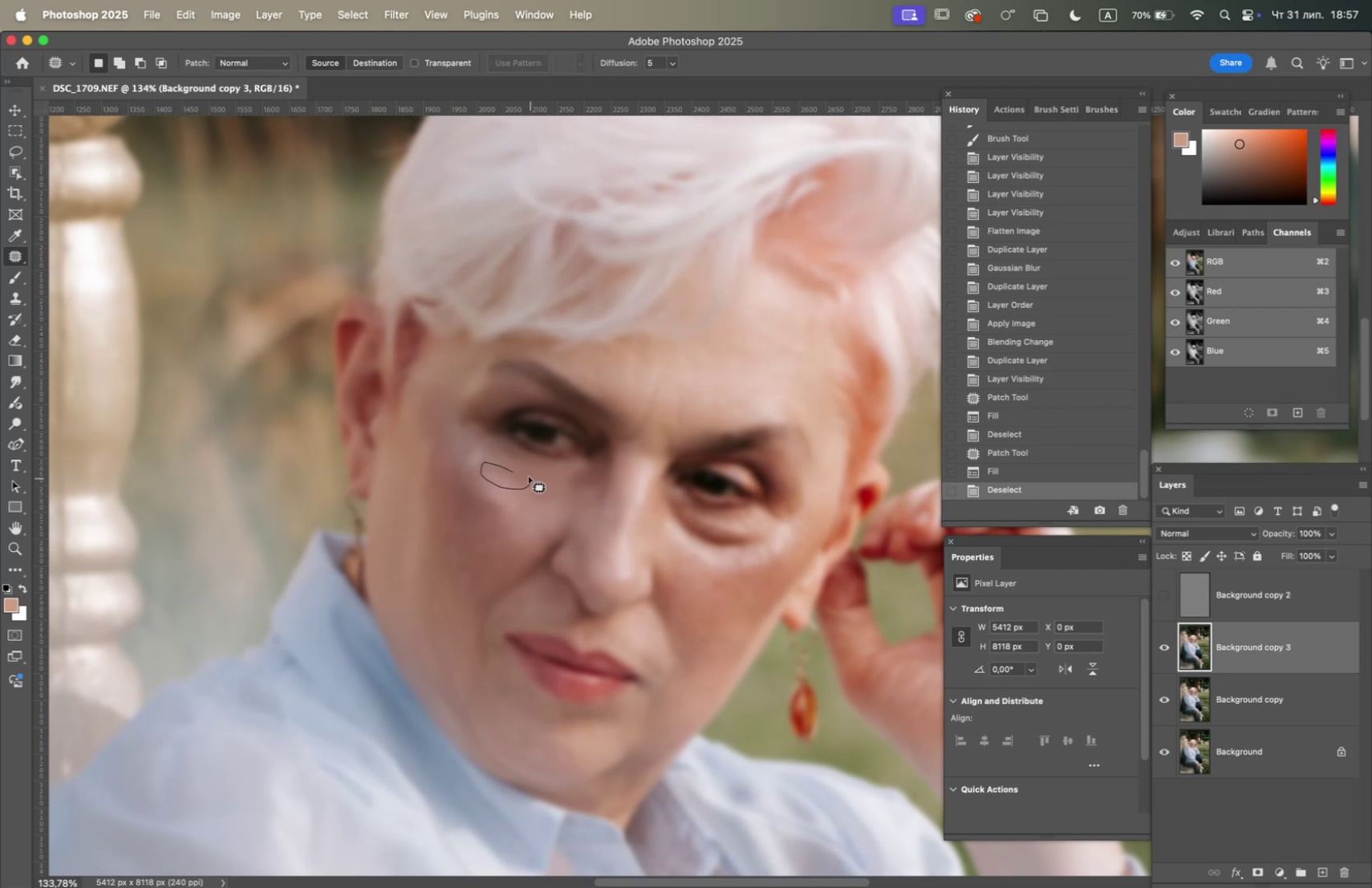 
key(F5)
 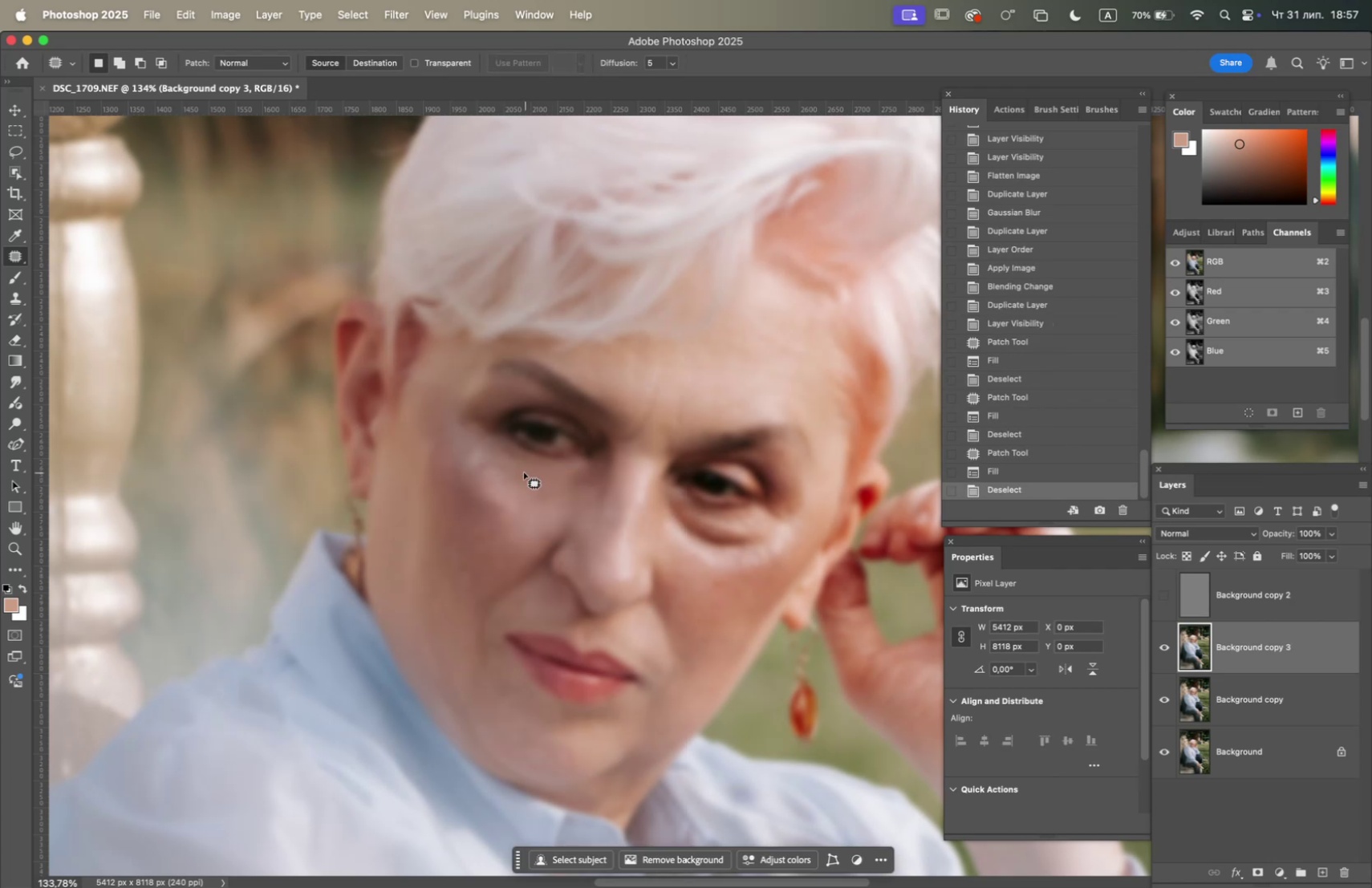 
left_click_drag(start_coordinate=[514, 469], to_coordinate=[521, 468])
 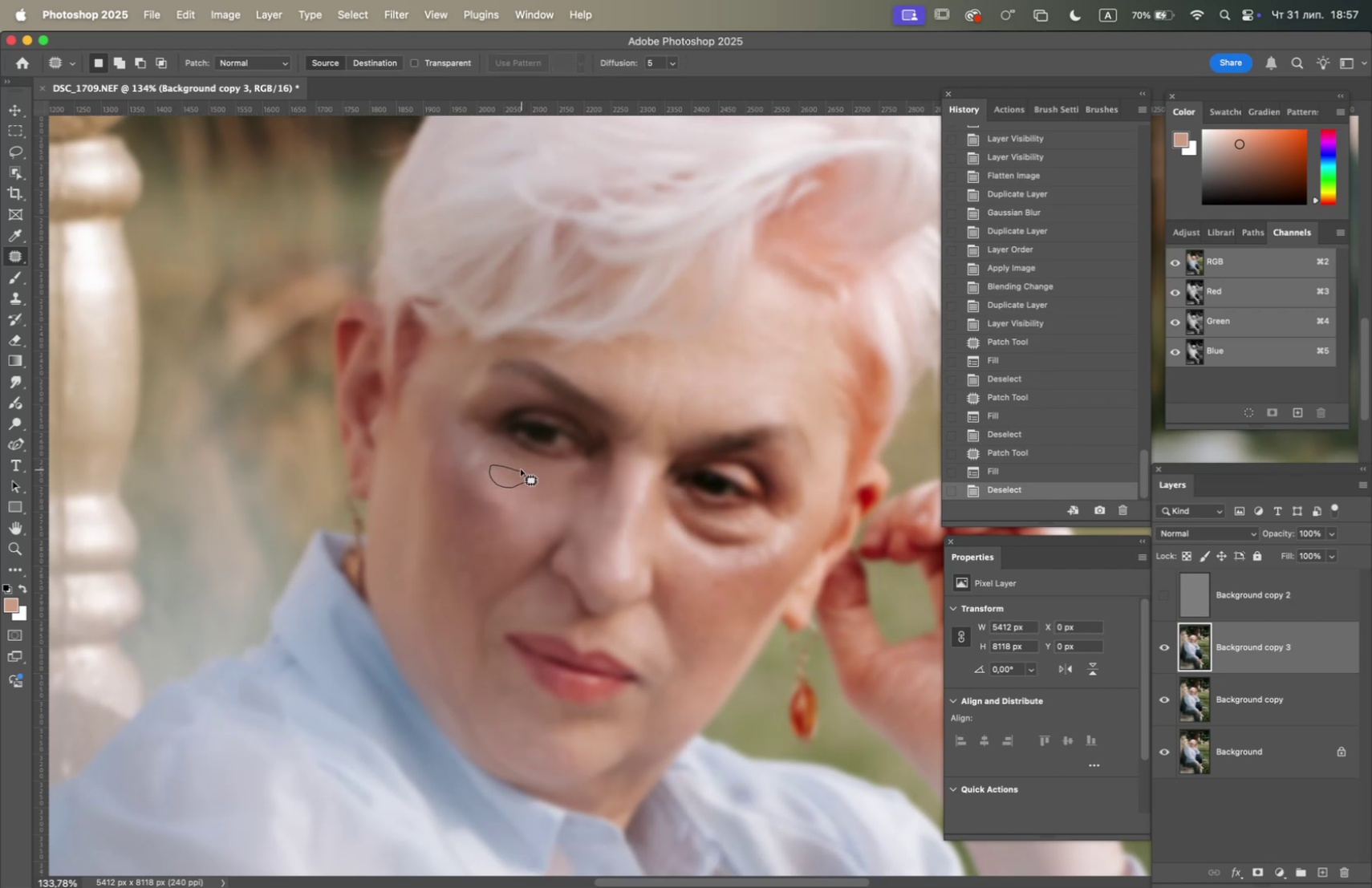 
key(F5)
 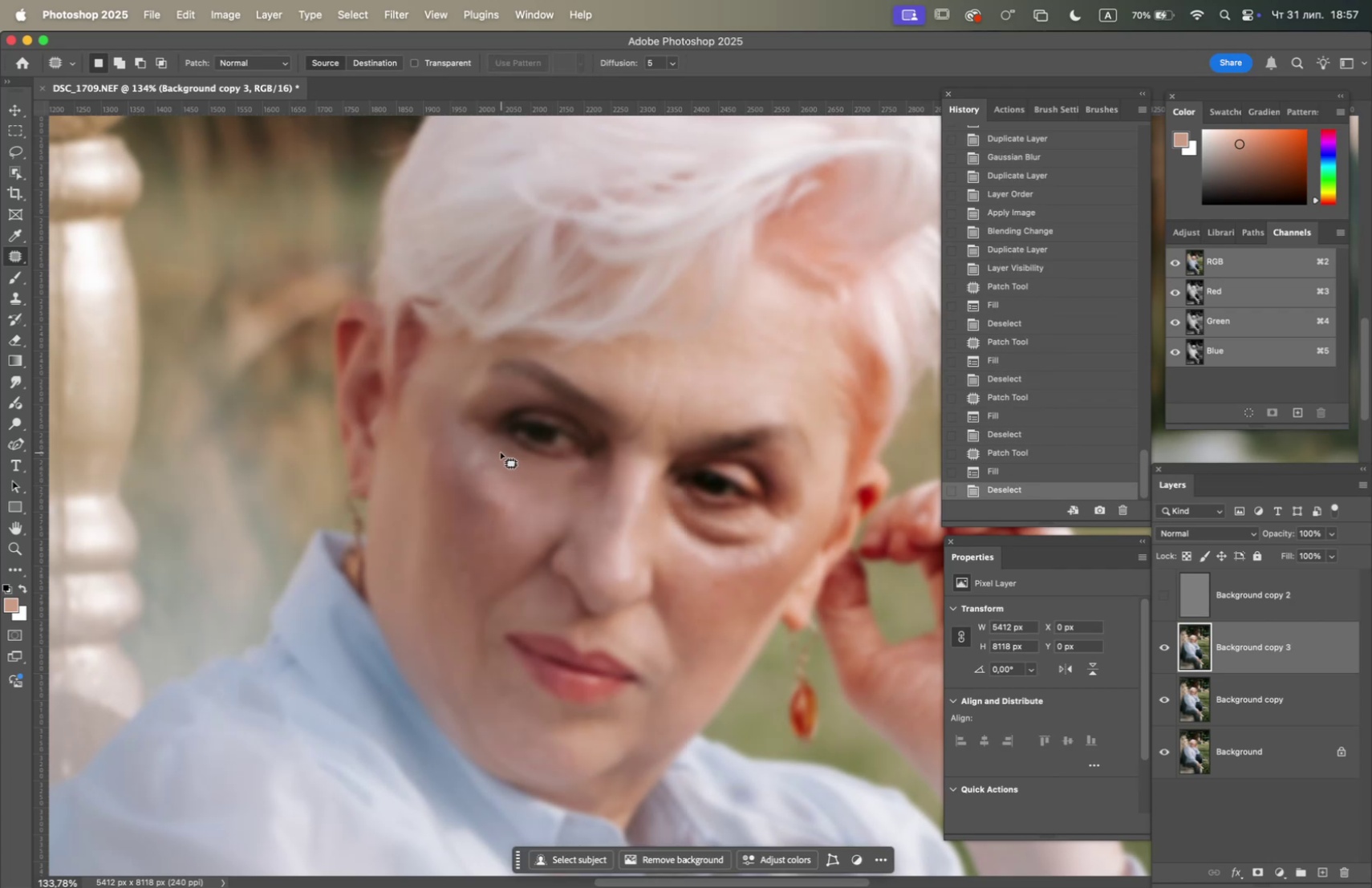 
left_click_drag(start_coordinate=[487, 452], to_coordinate=[497, 464])
 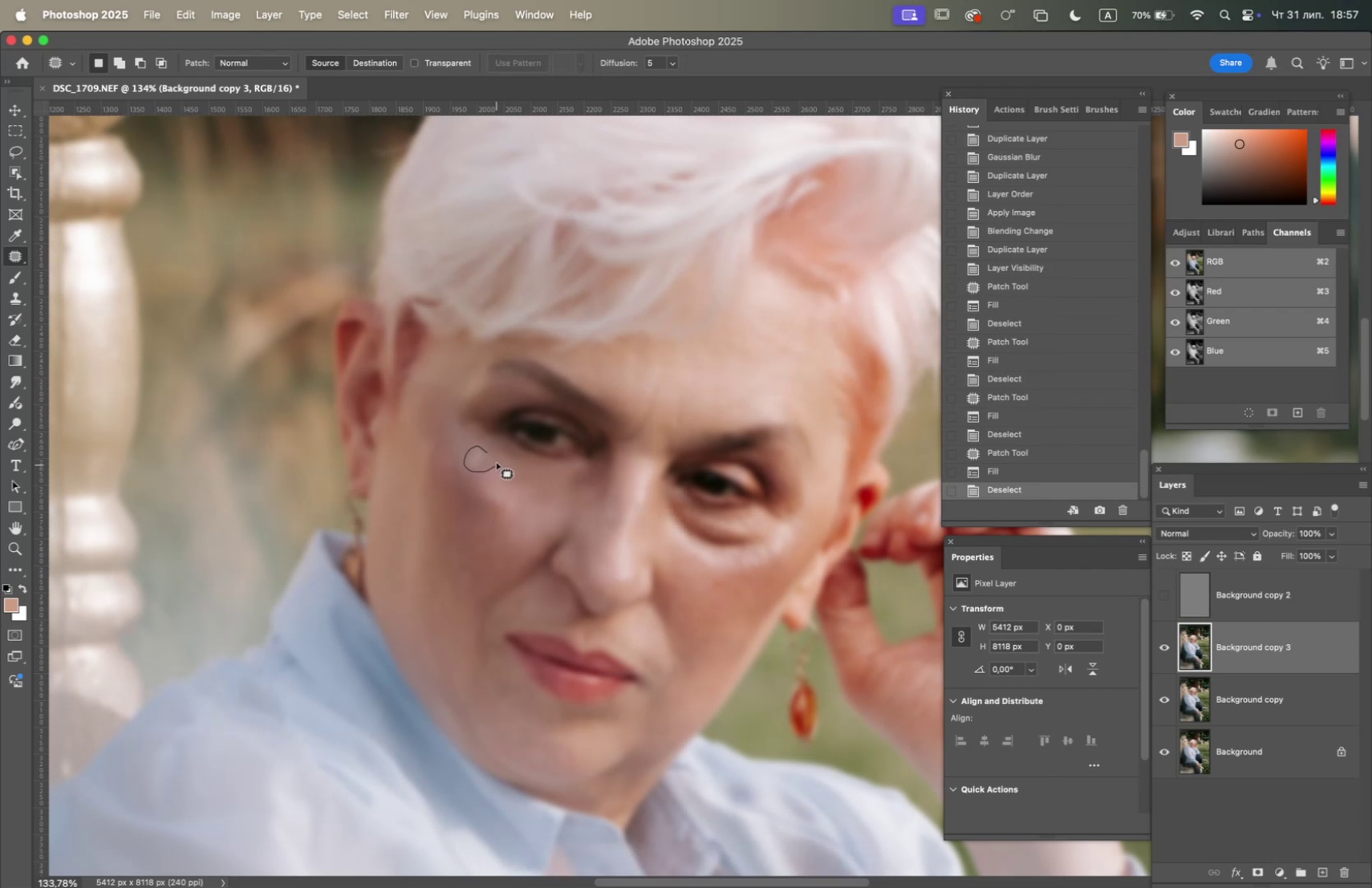 
key(F5)
 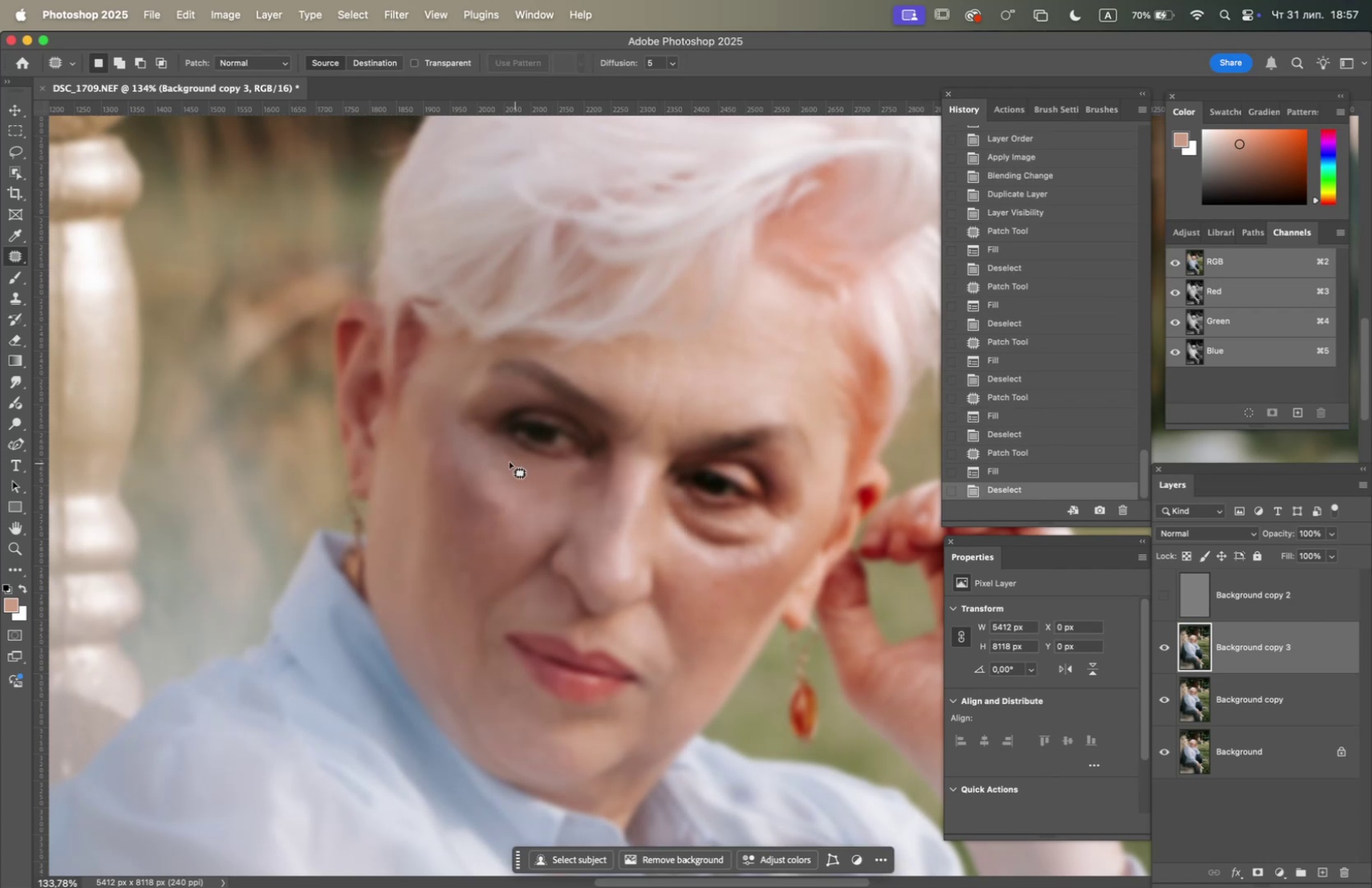 
left_click_drag(start_coordinate=[497, 458], to_coordinate=[513, 466])
 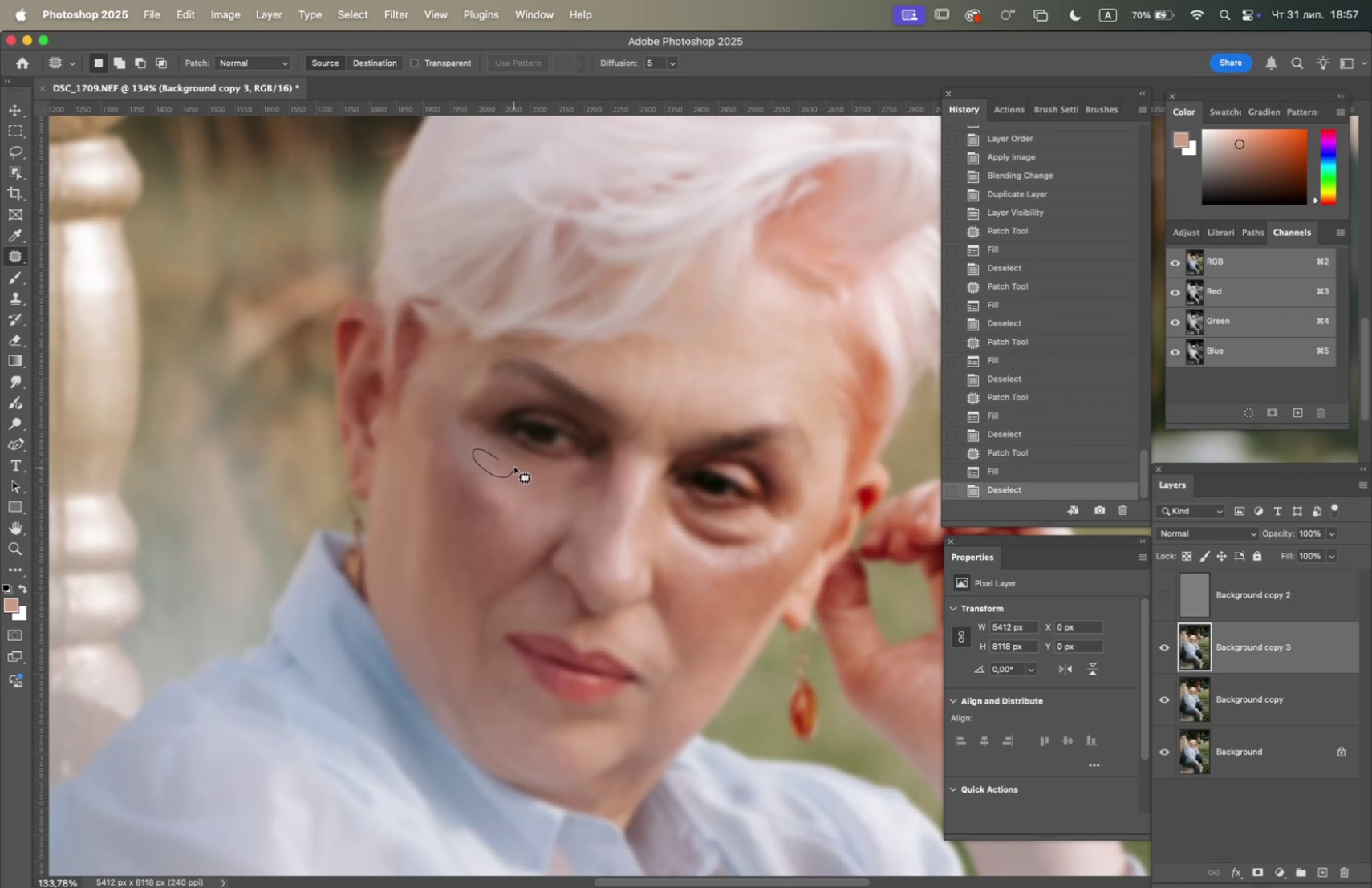 
key(F5)
 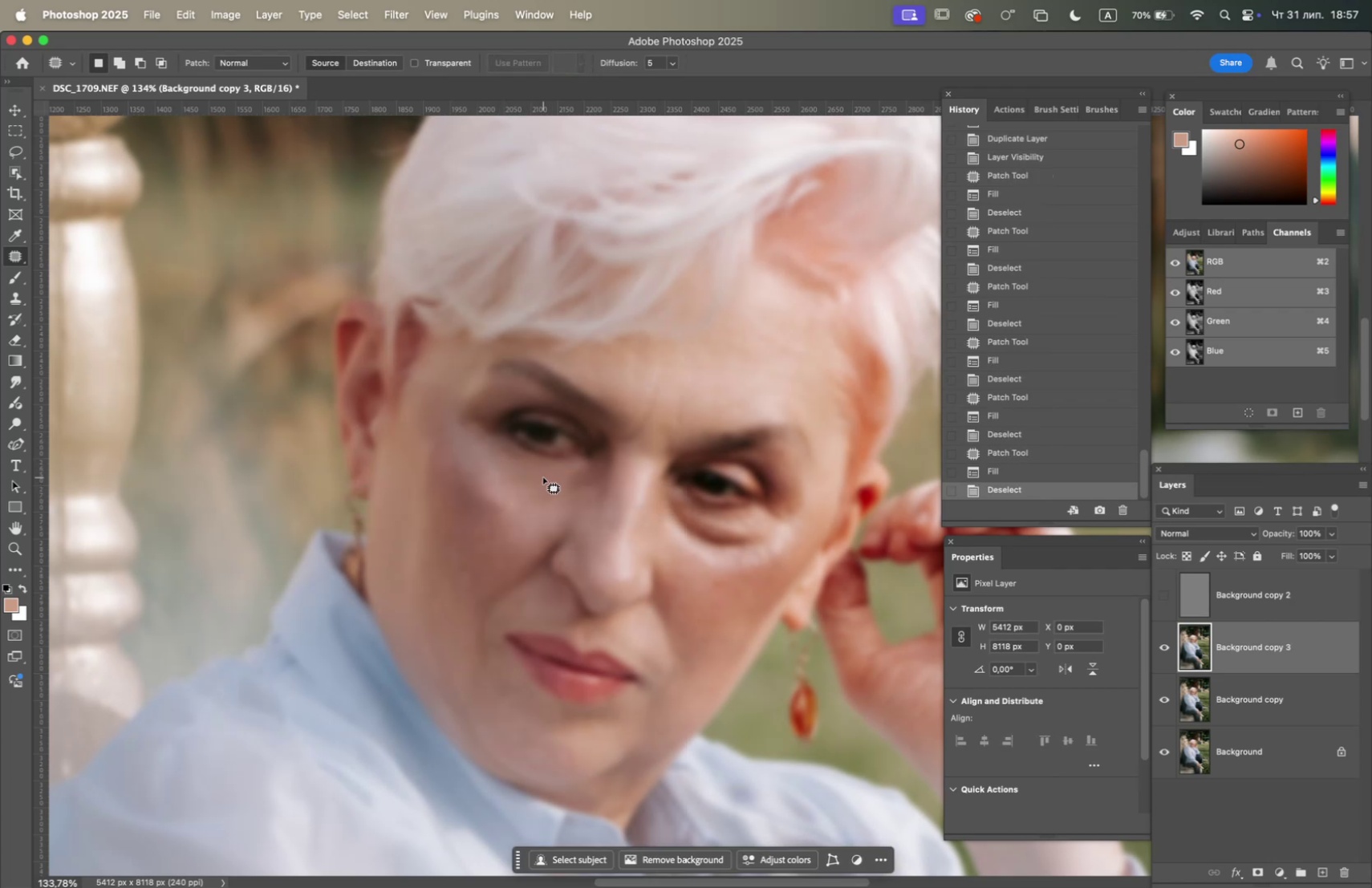 
left_click_drag(start_coordinate=[534, 470], to_coordinate=[531, 480])
 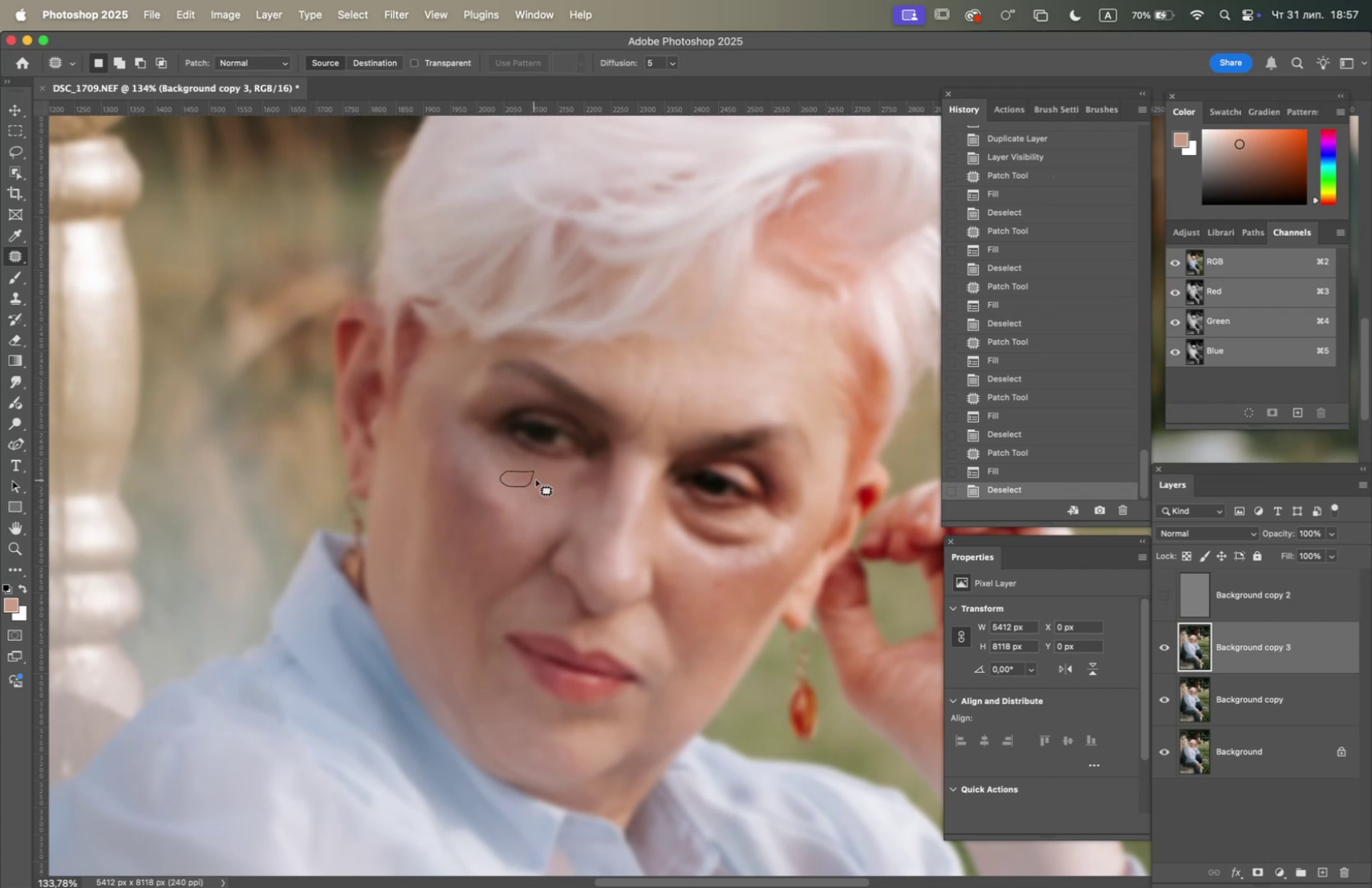 
key(F5)
 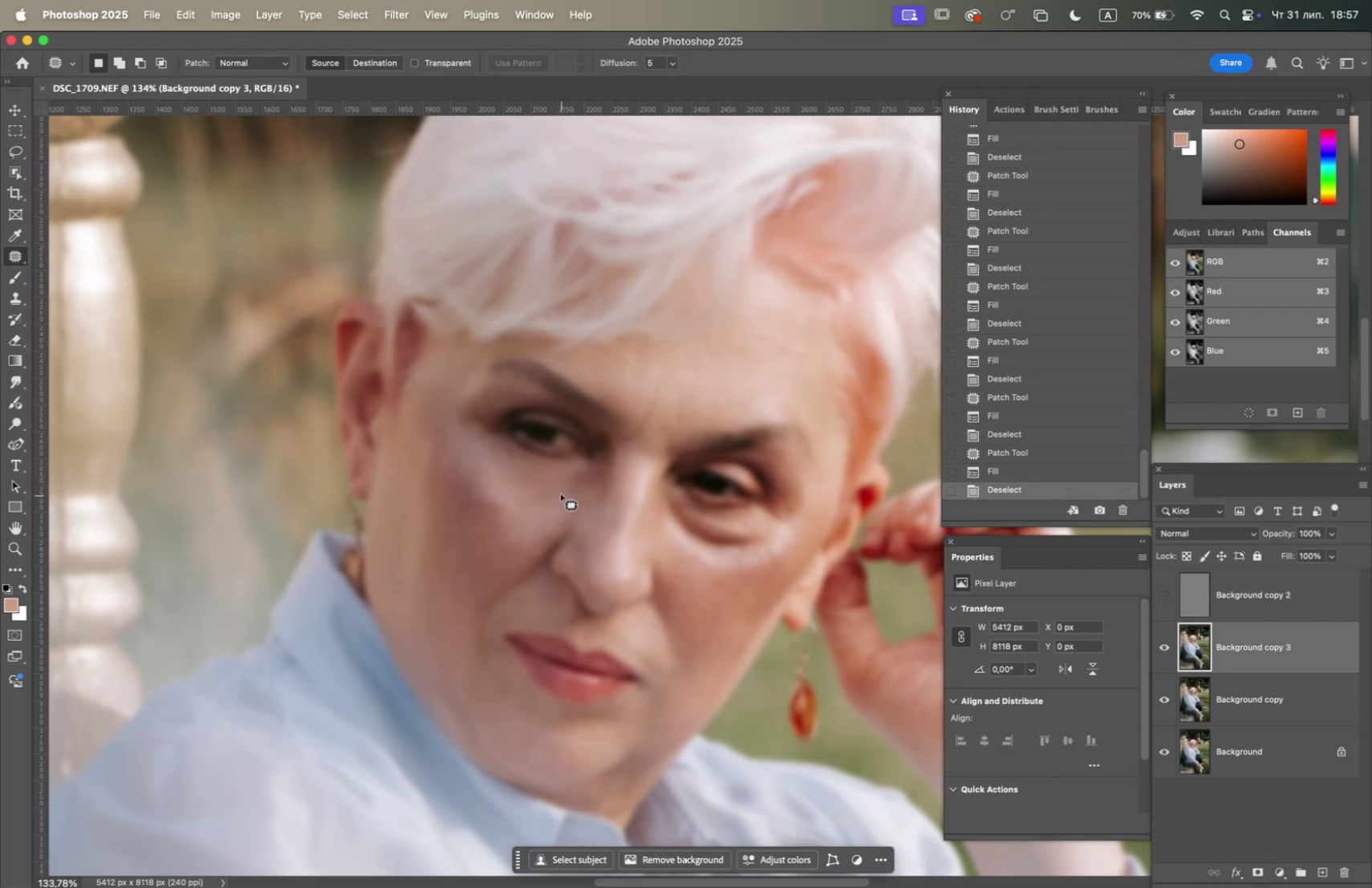 
left_click_drag(start_coordinate=[556, 489], to_coordinate=[557, 498])
 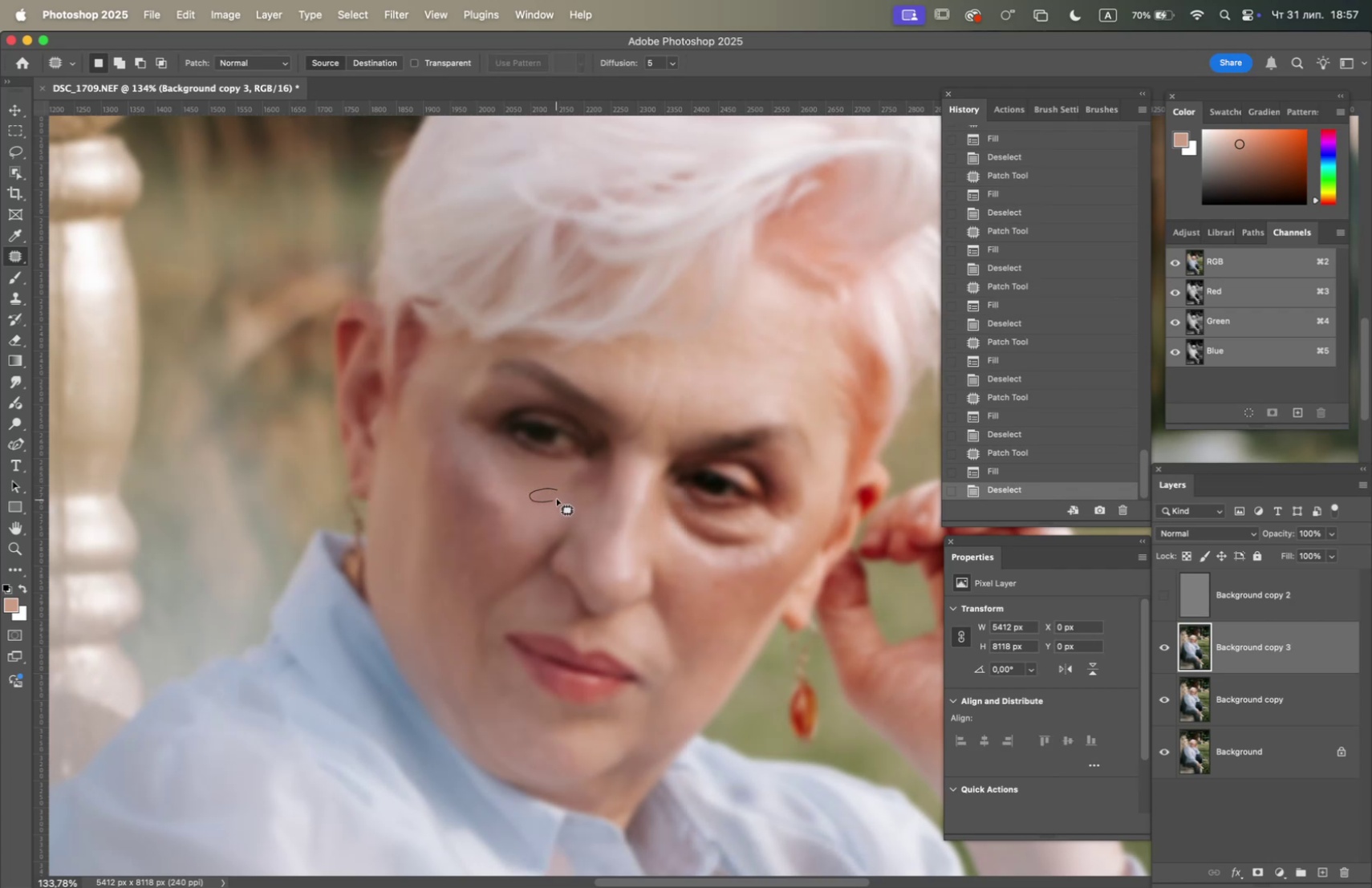 
key(F5)
 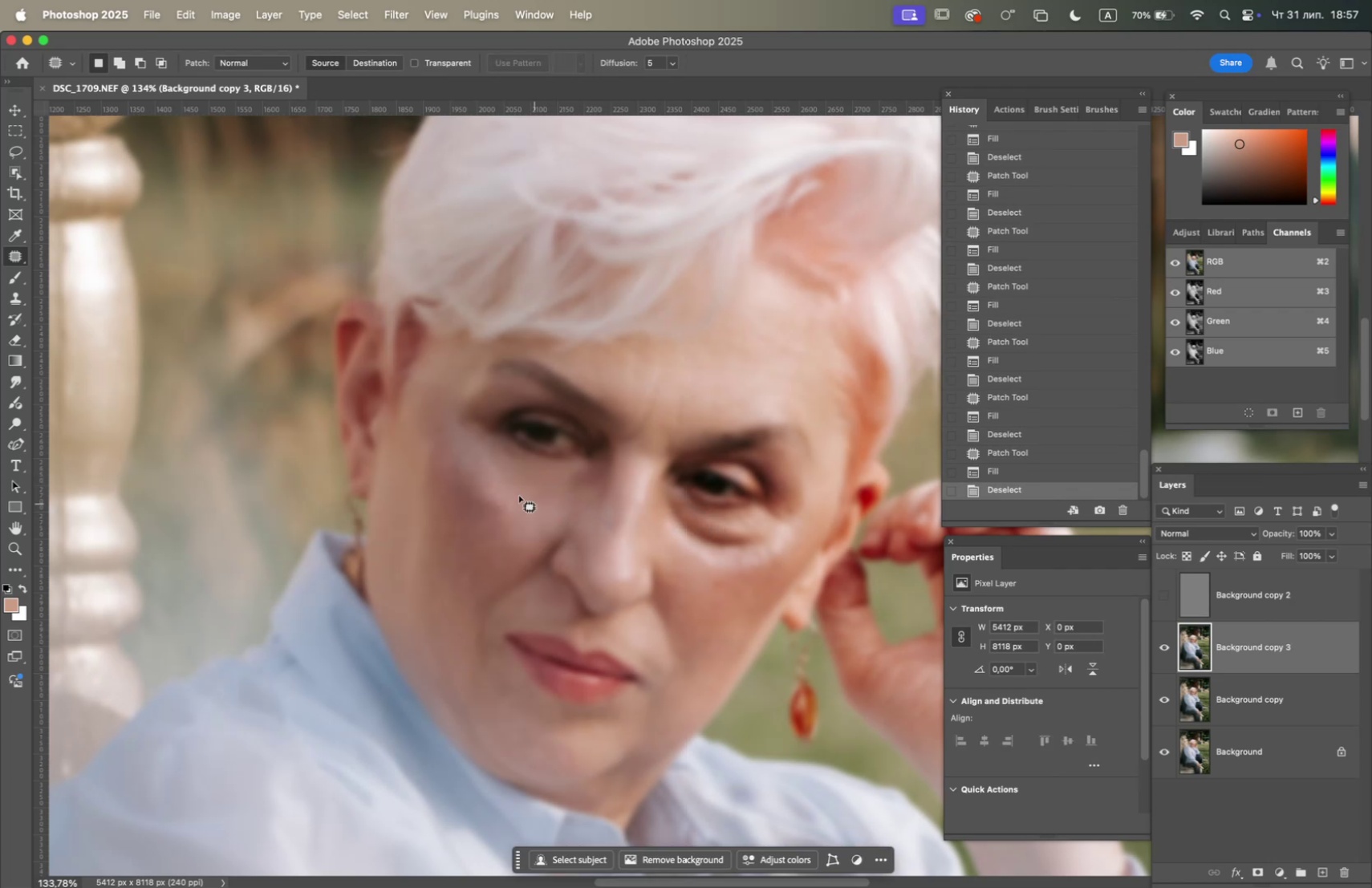 
left_click_drag(start_coordinate=[467, 464], to_coordinate=[463, 485])
 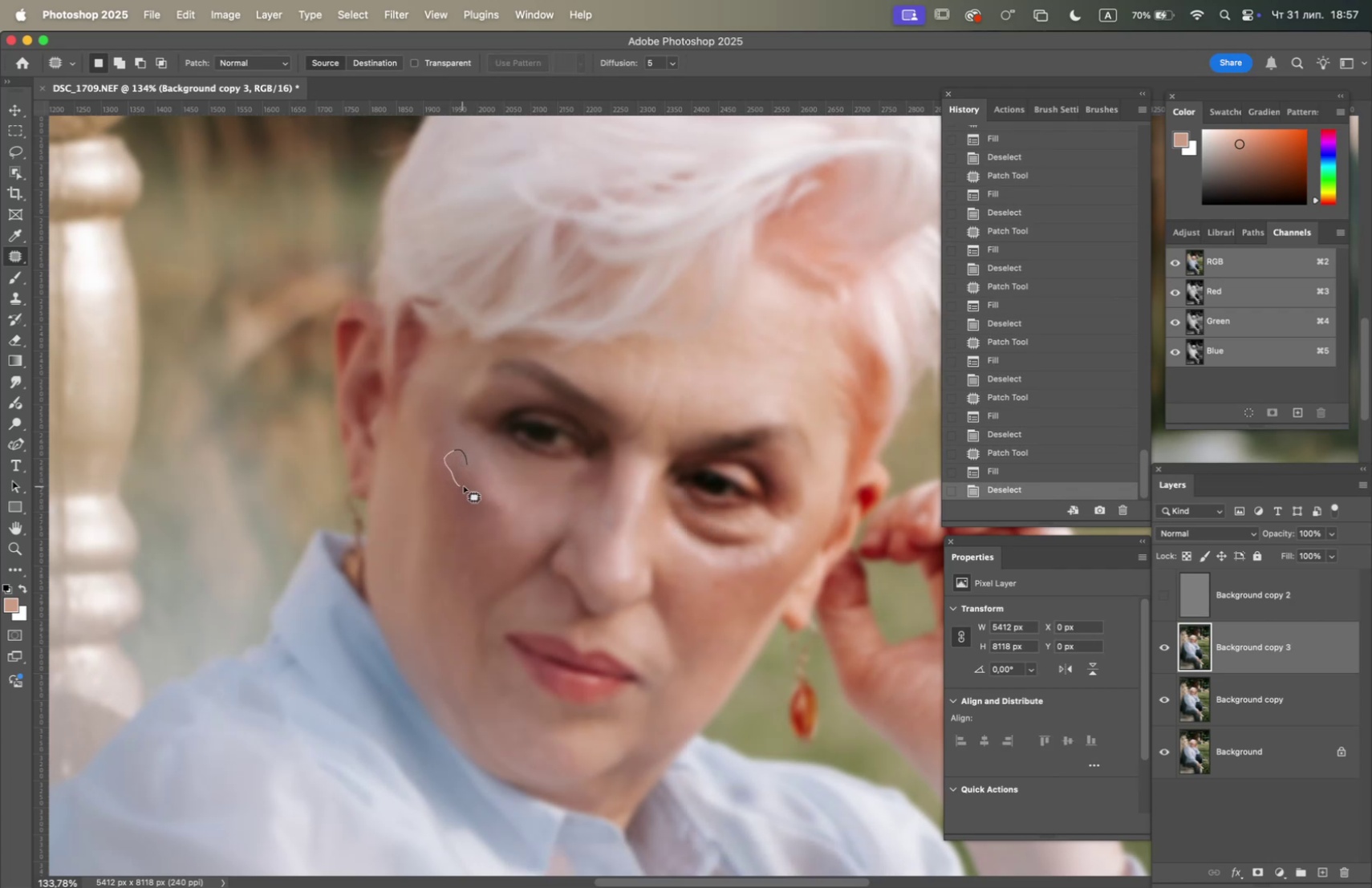 
key(F5)
 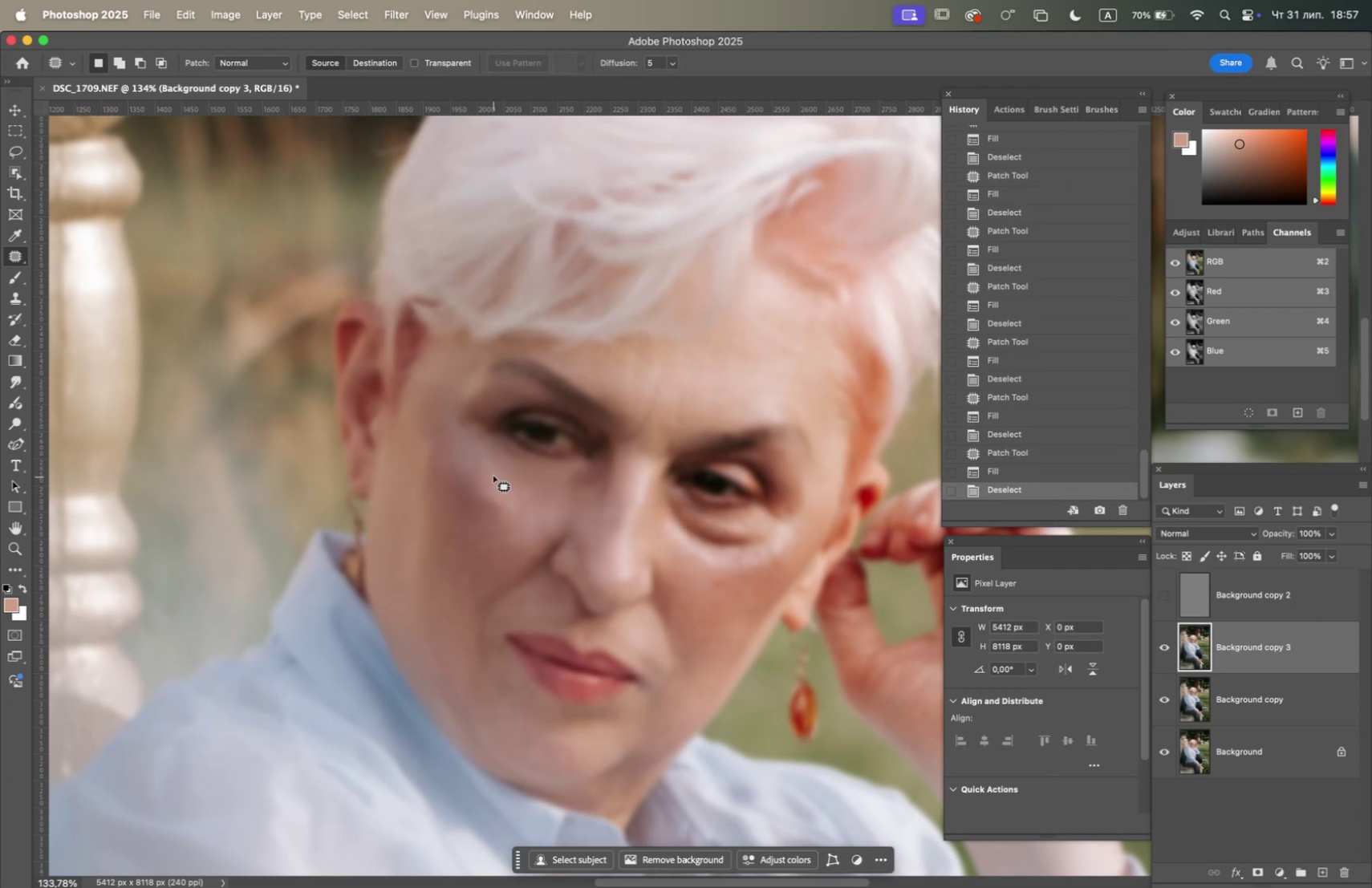 
left_click_drag(start_coordinate=[489, 469], to_coordinate=[477, 485])
 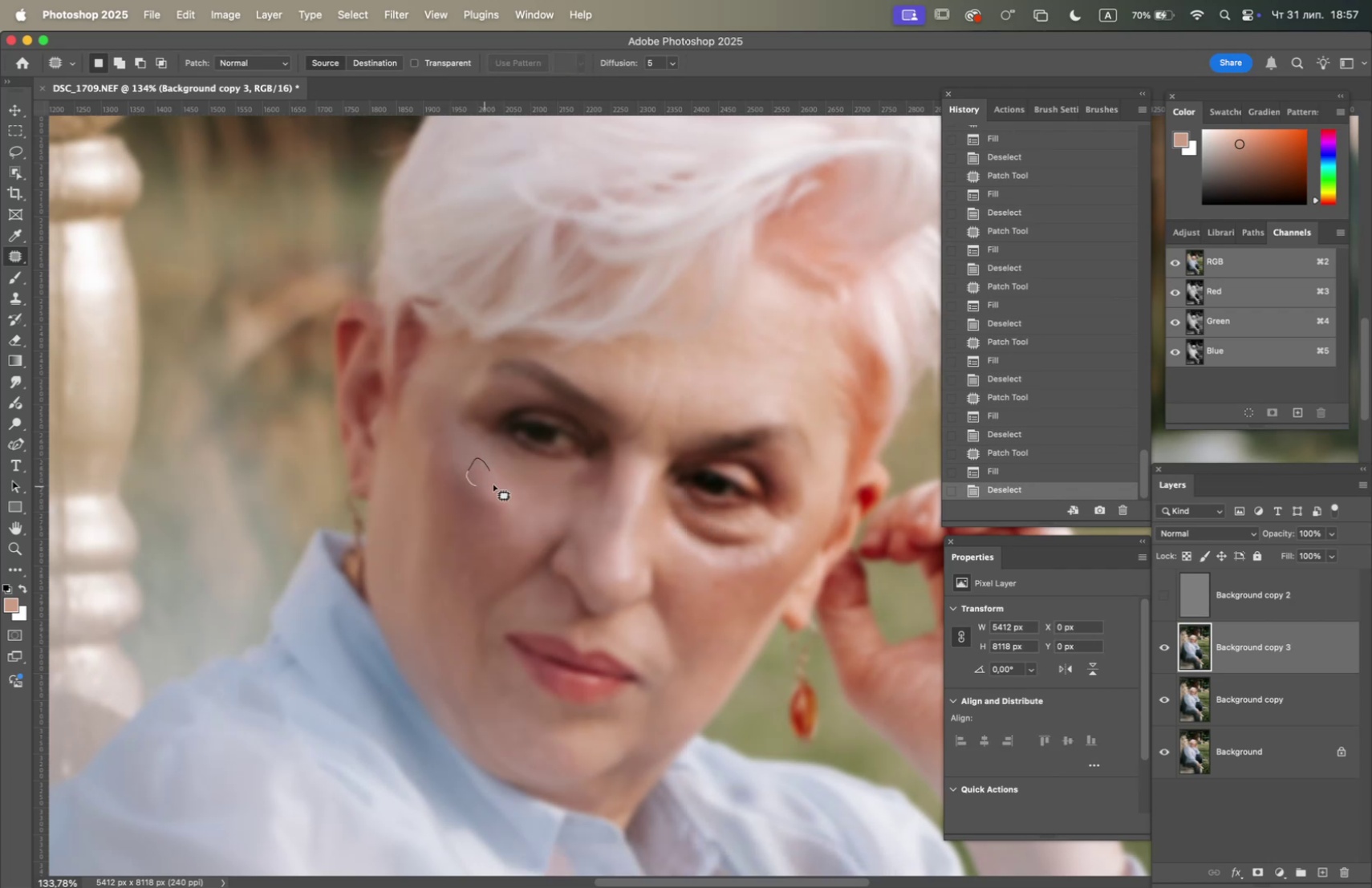 
key(F5)
 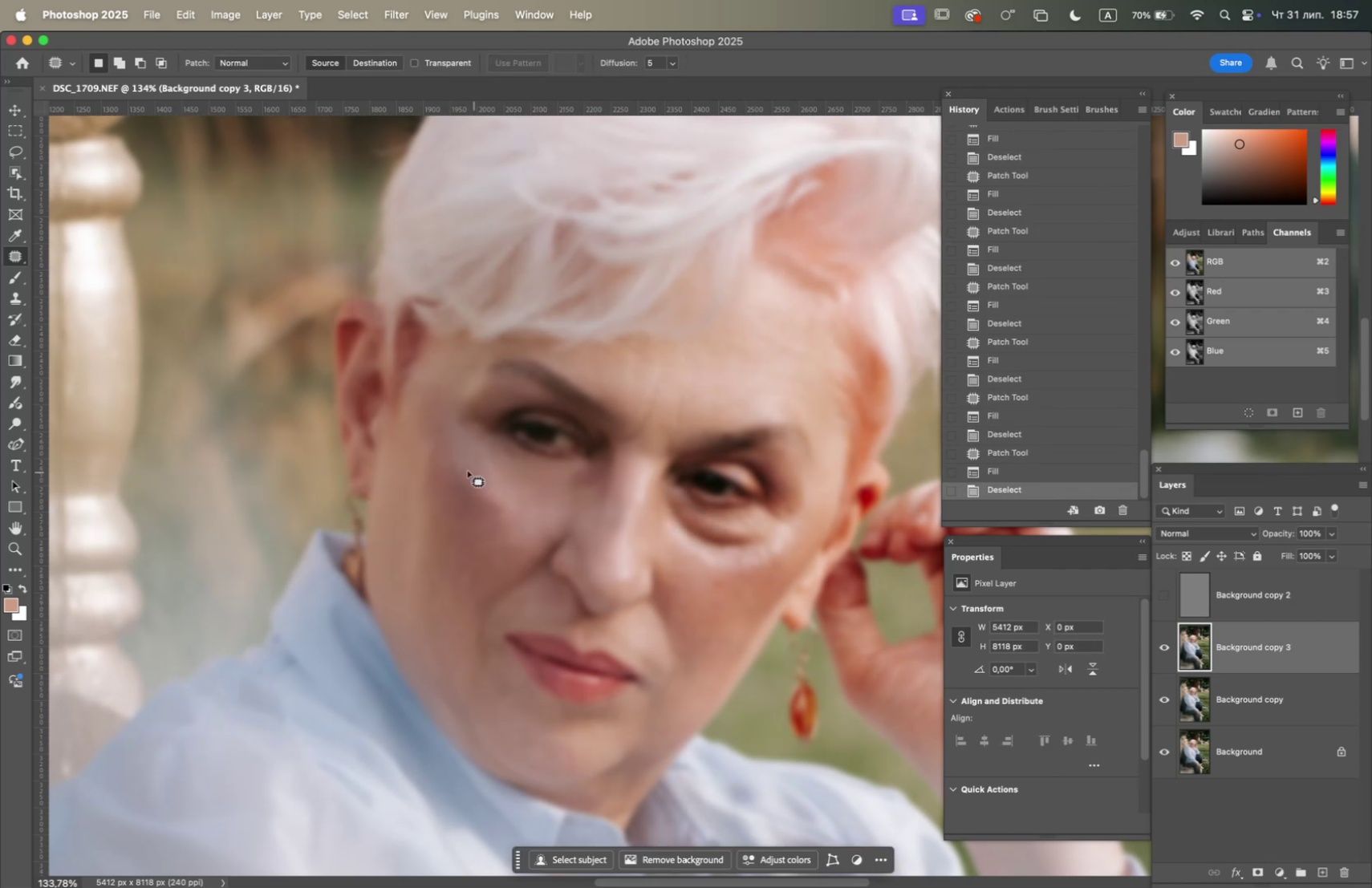 
left_click_drag(start_coordinate=[469, 471], to_coordinate=[473, 474])
 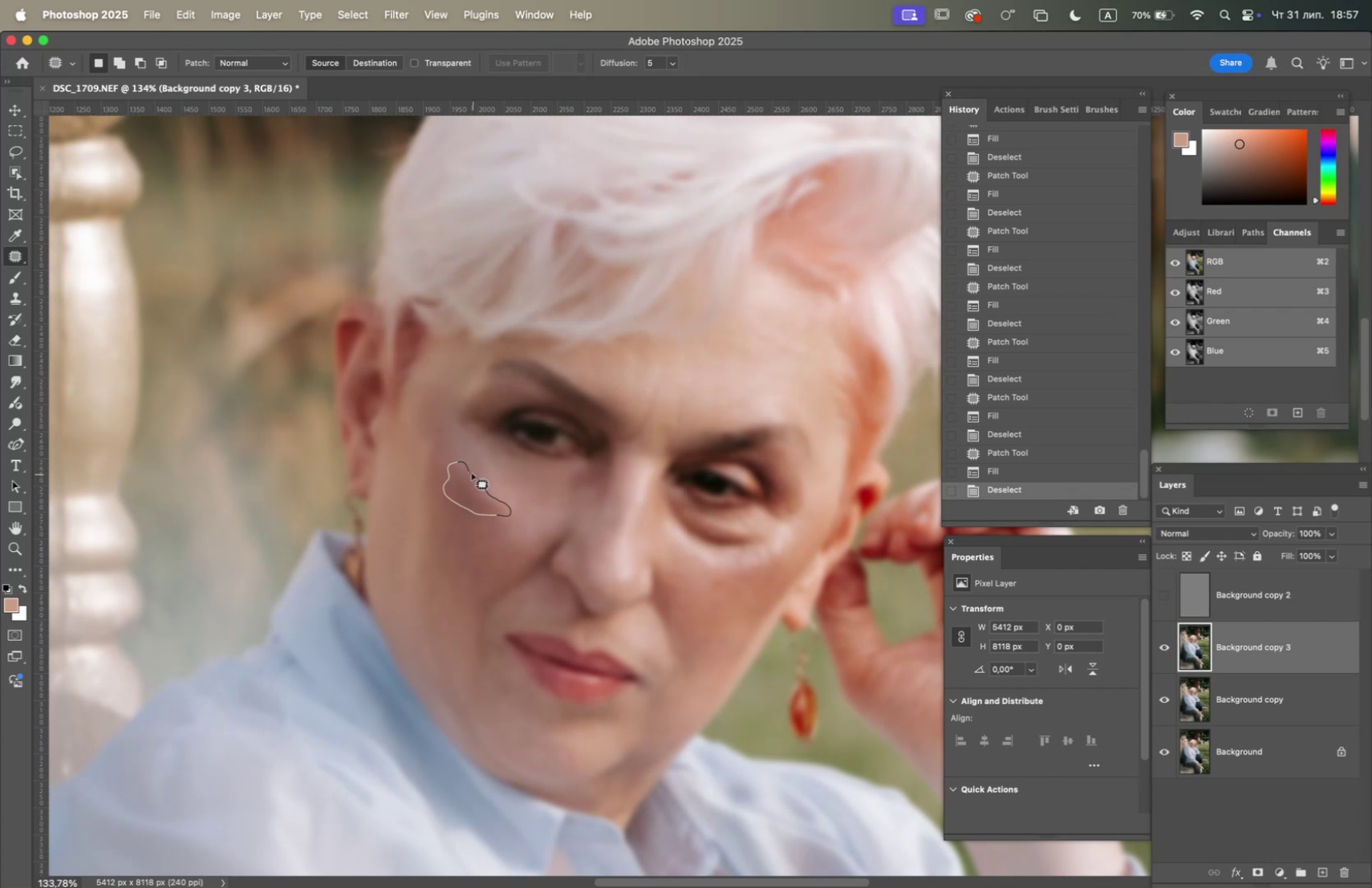 
key(F5)
 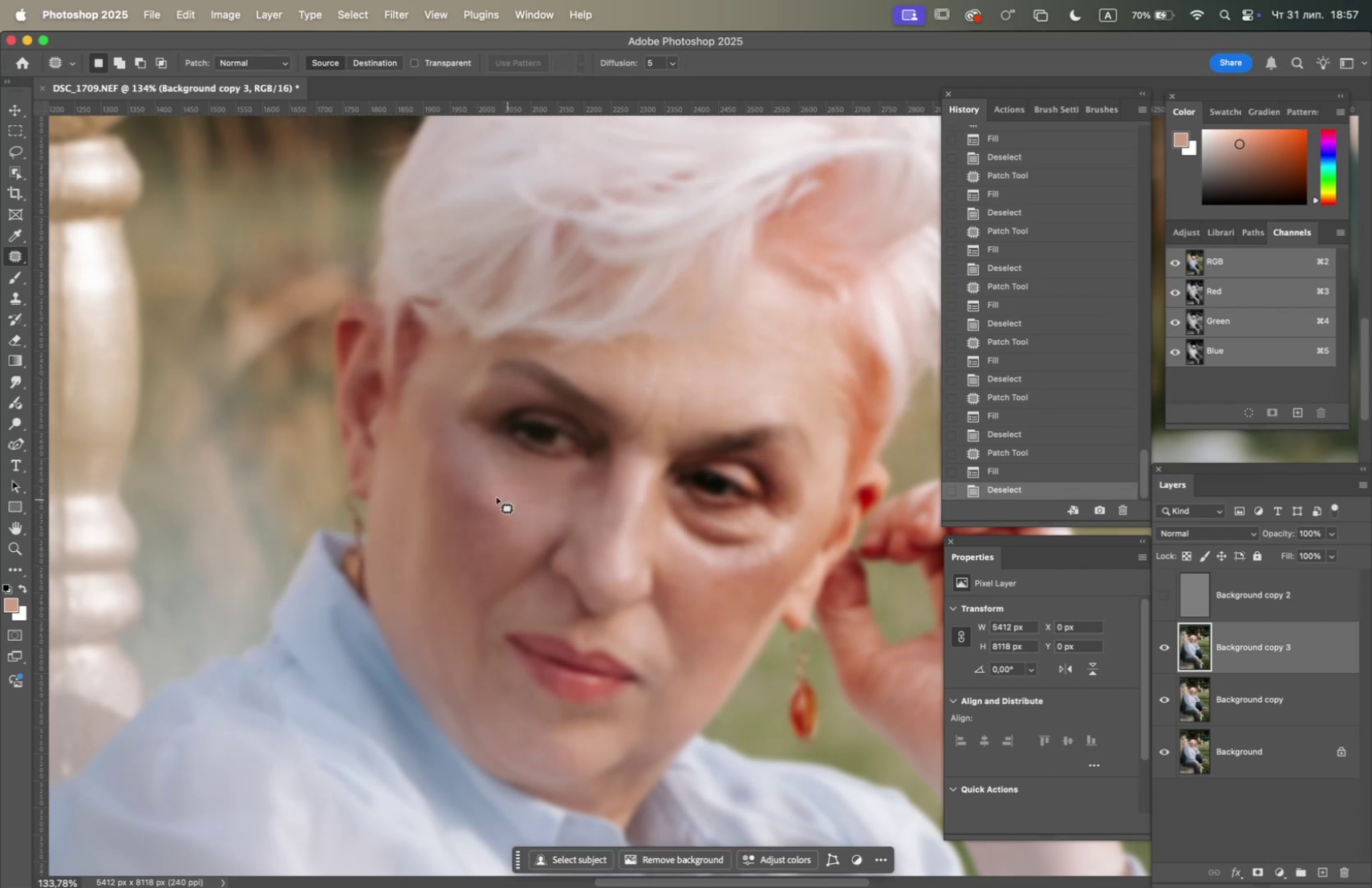 
left_click_drag(start_coordinate=[486, 493], to_coordinate=[500, 509])
 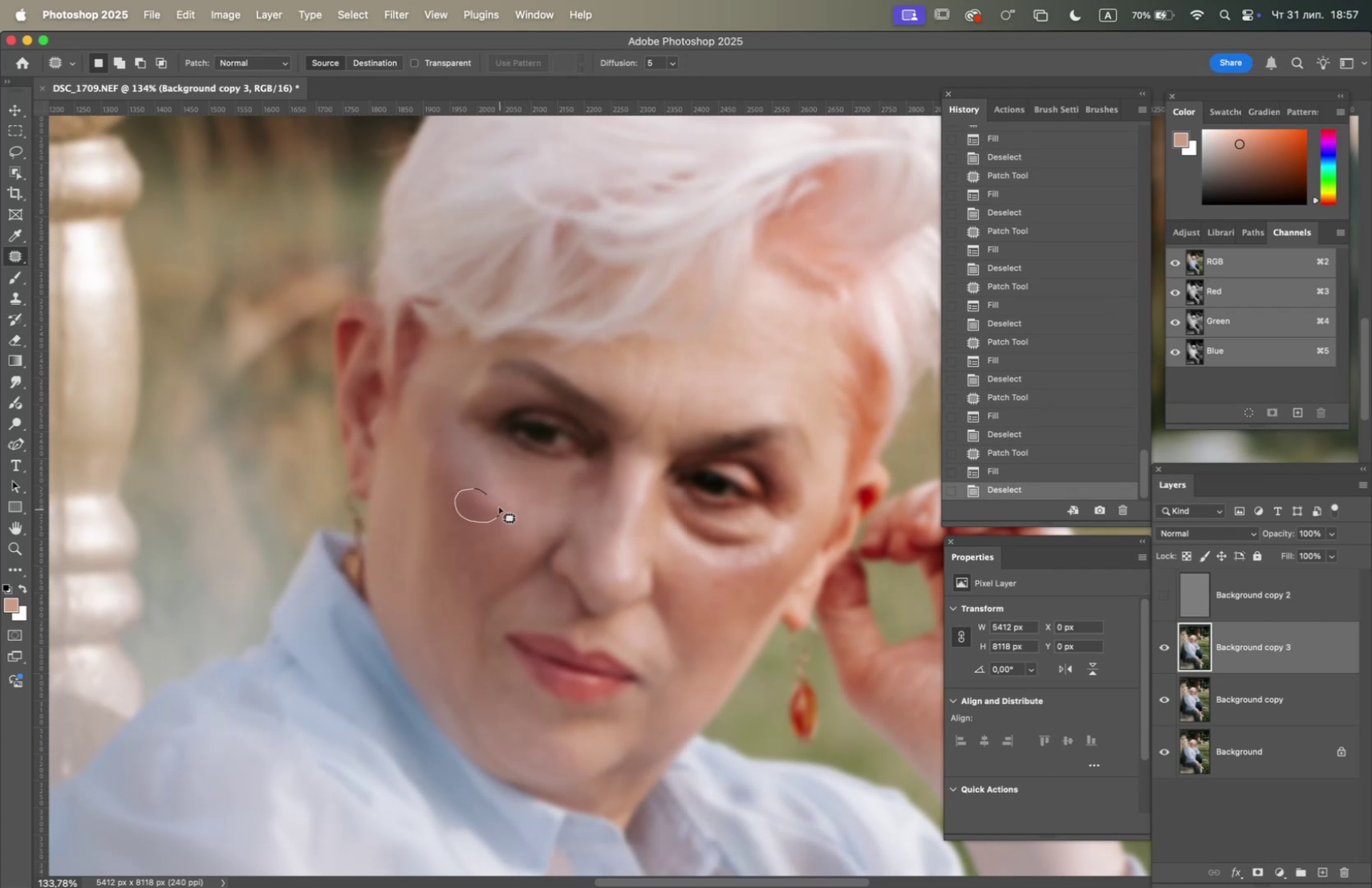 
key(F5)
 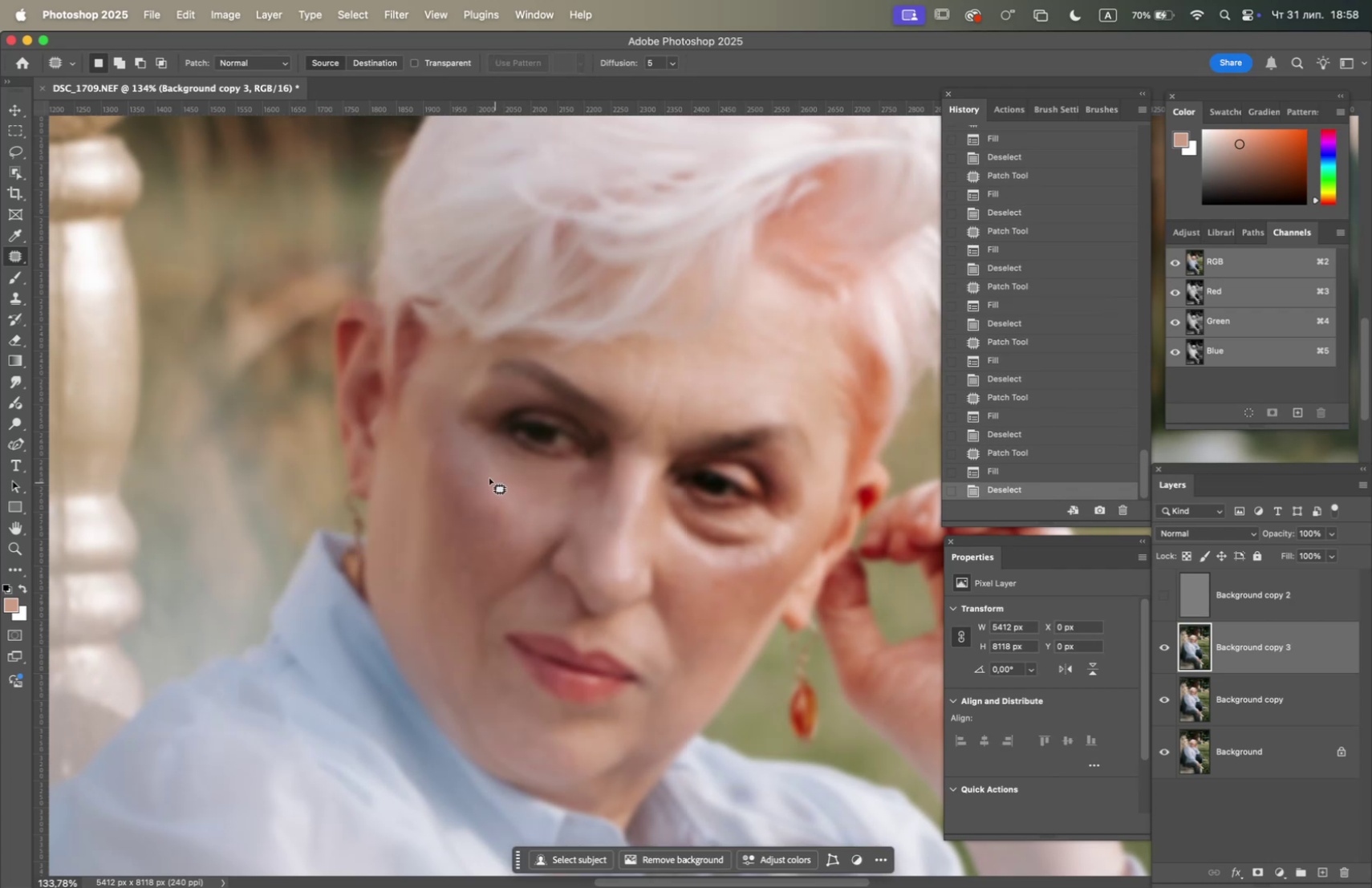 
left_click_drag(start_coordinate=[478, 470], to_coordinate=[485, 468])
 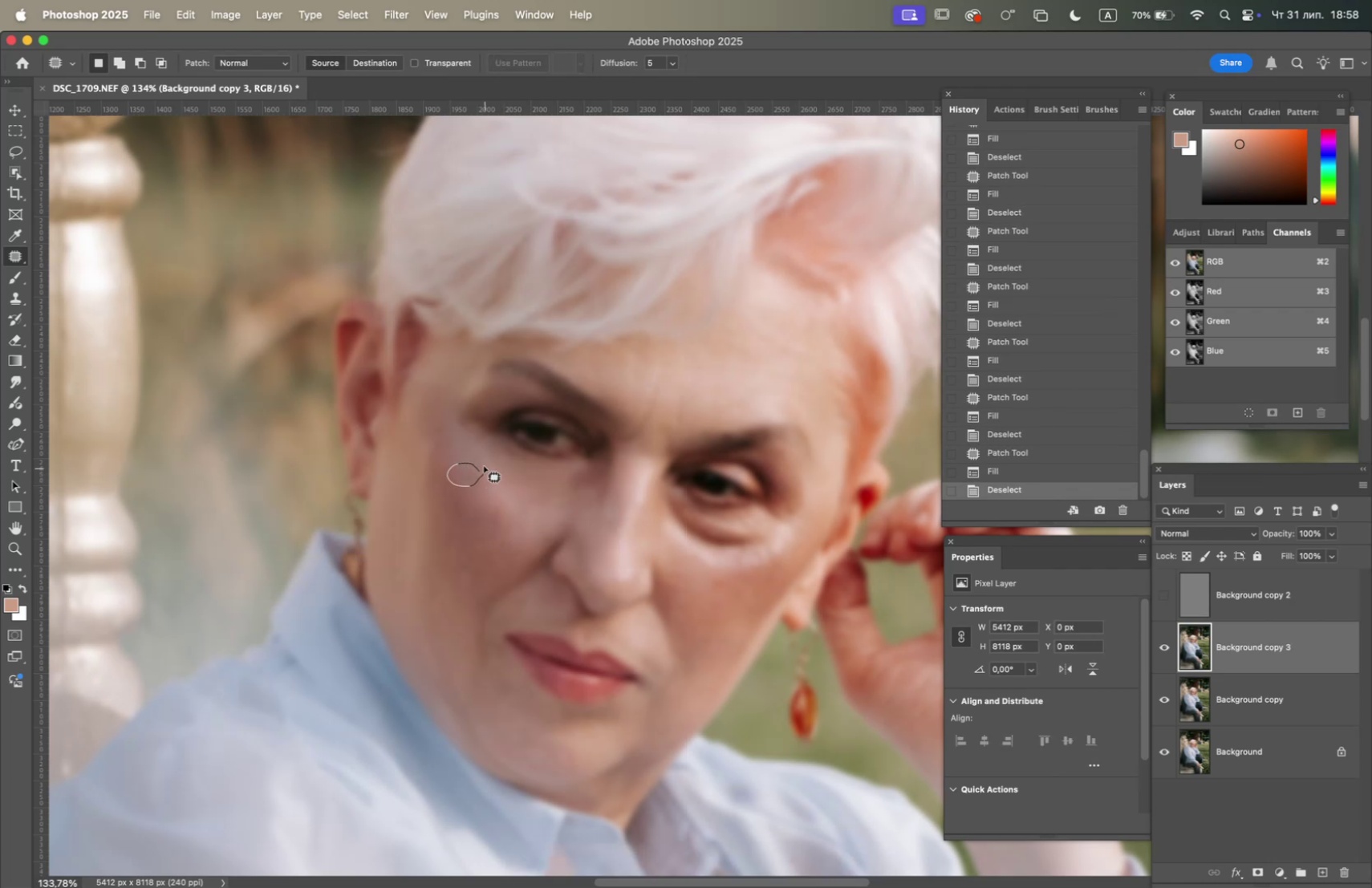 
key(F5)
 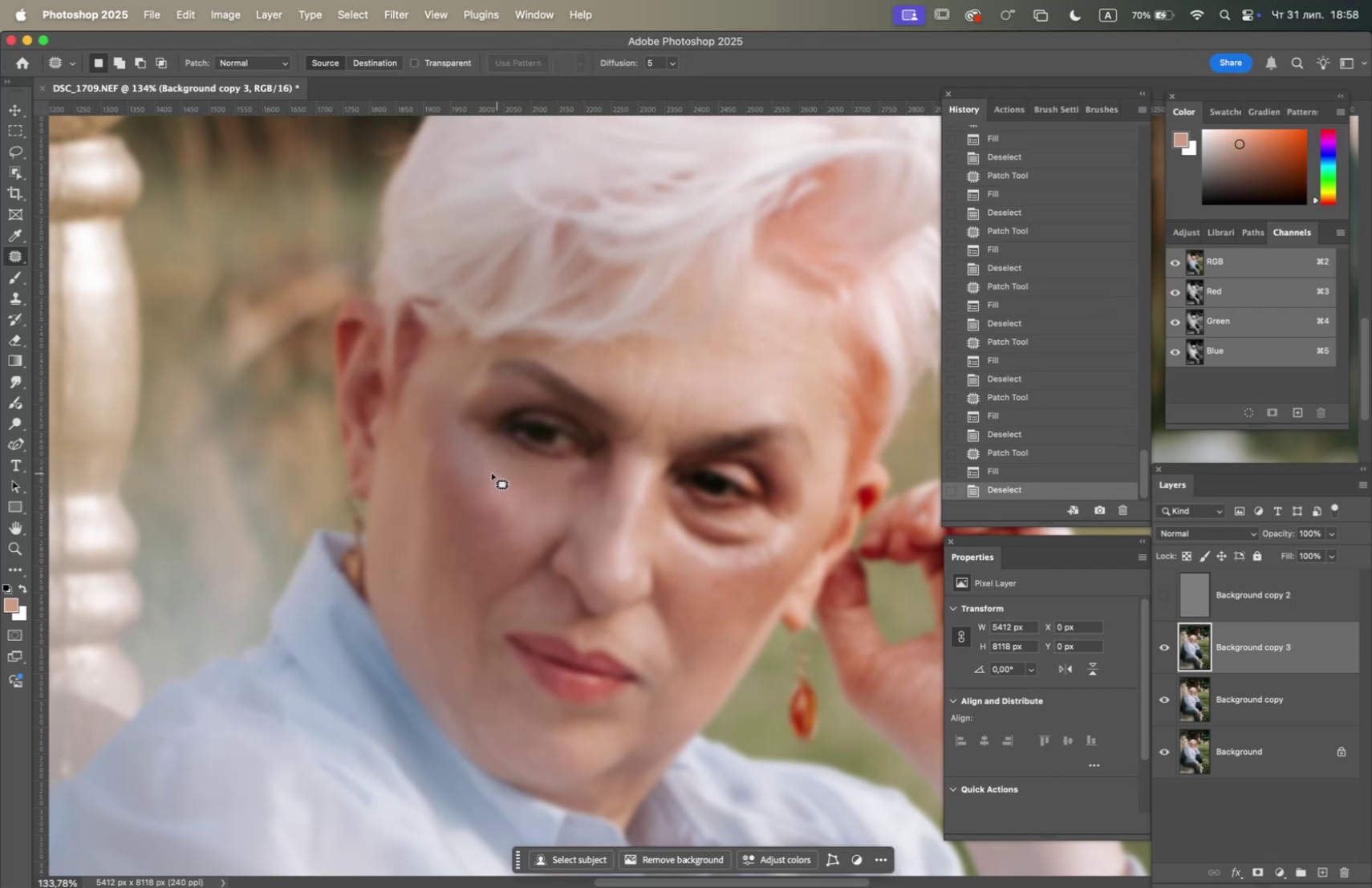 
left_click_drag(start_coordinate=[482, 470], to_coordinate=[470, 486])
 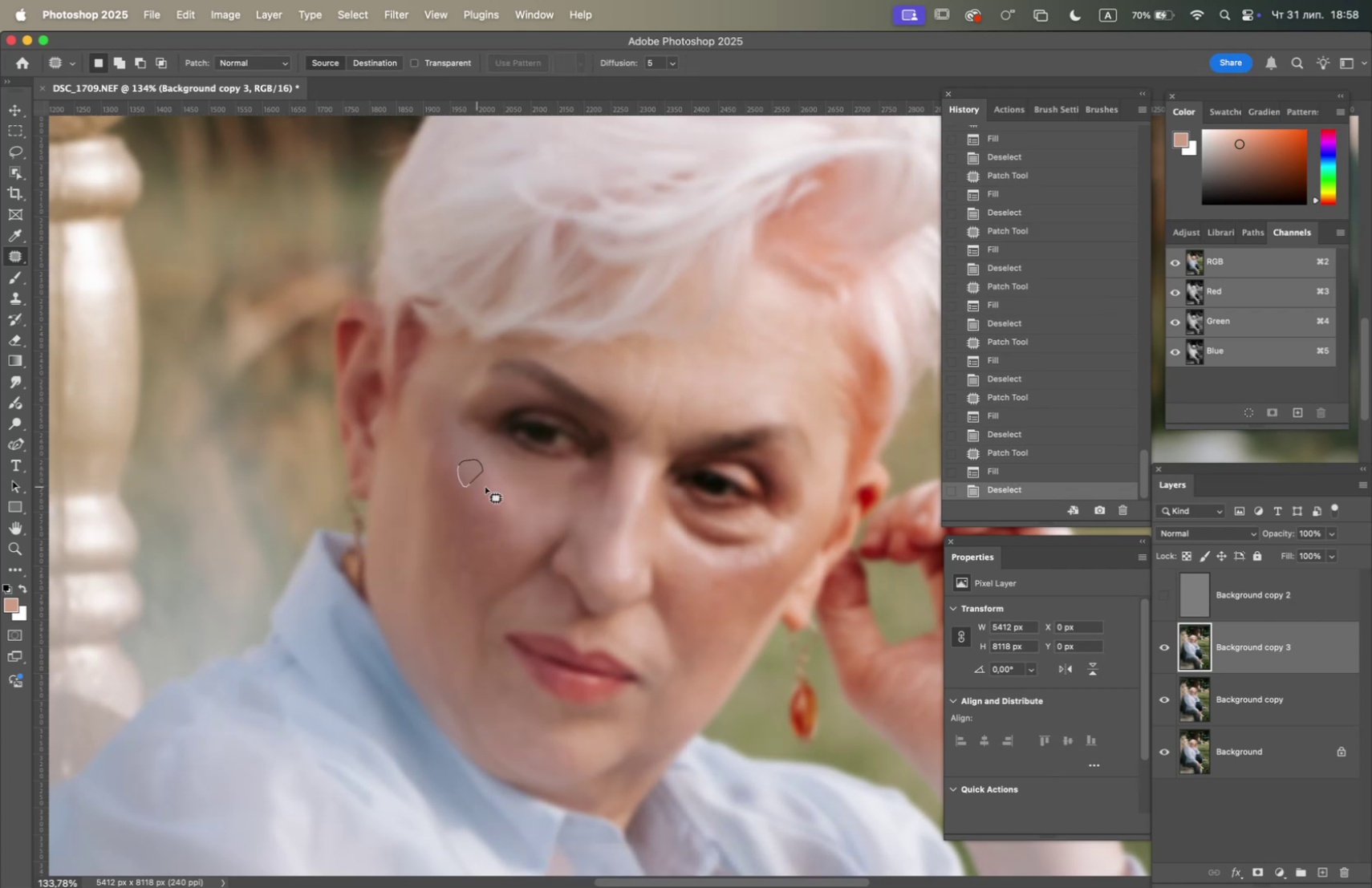 
key(F5)
 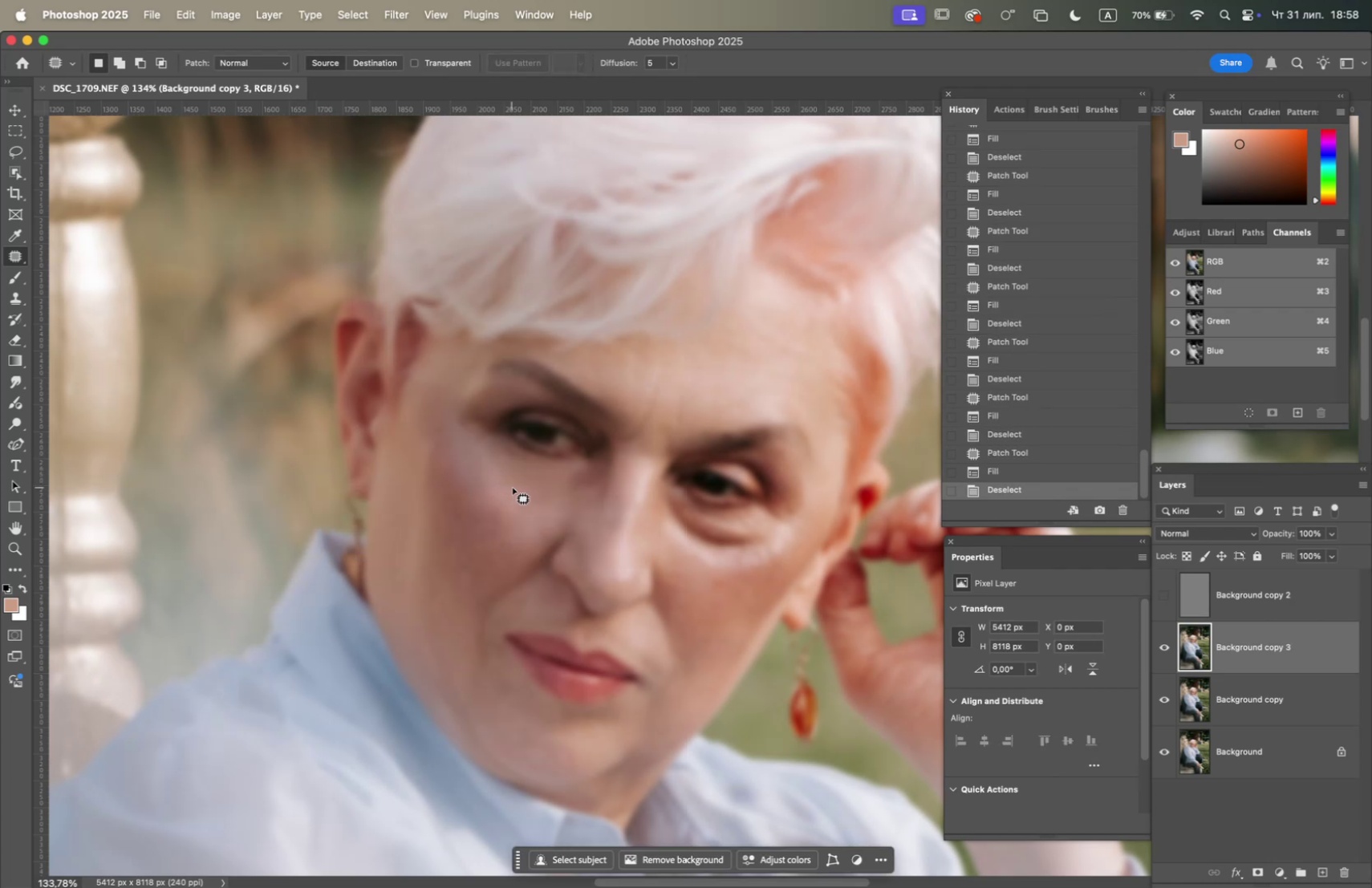 
hold_key(key=Space, duration=0.72)
 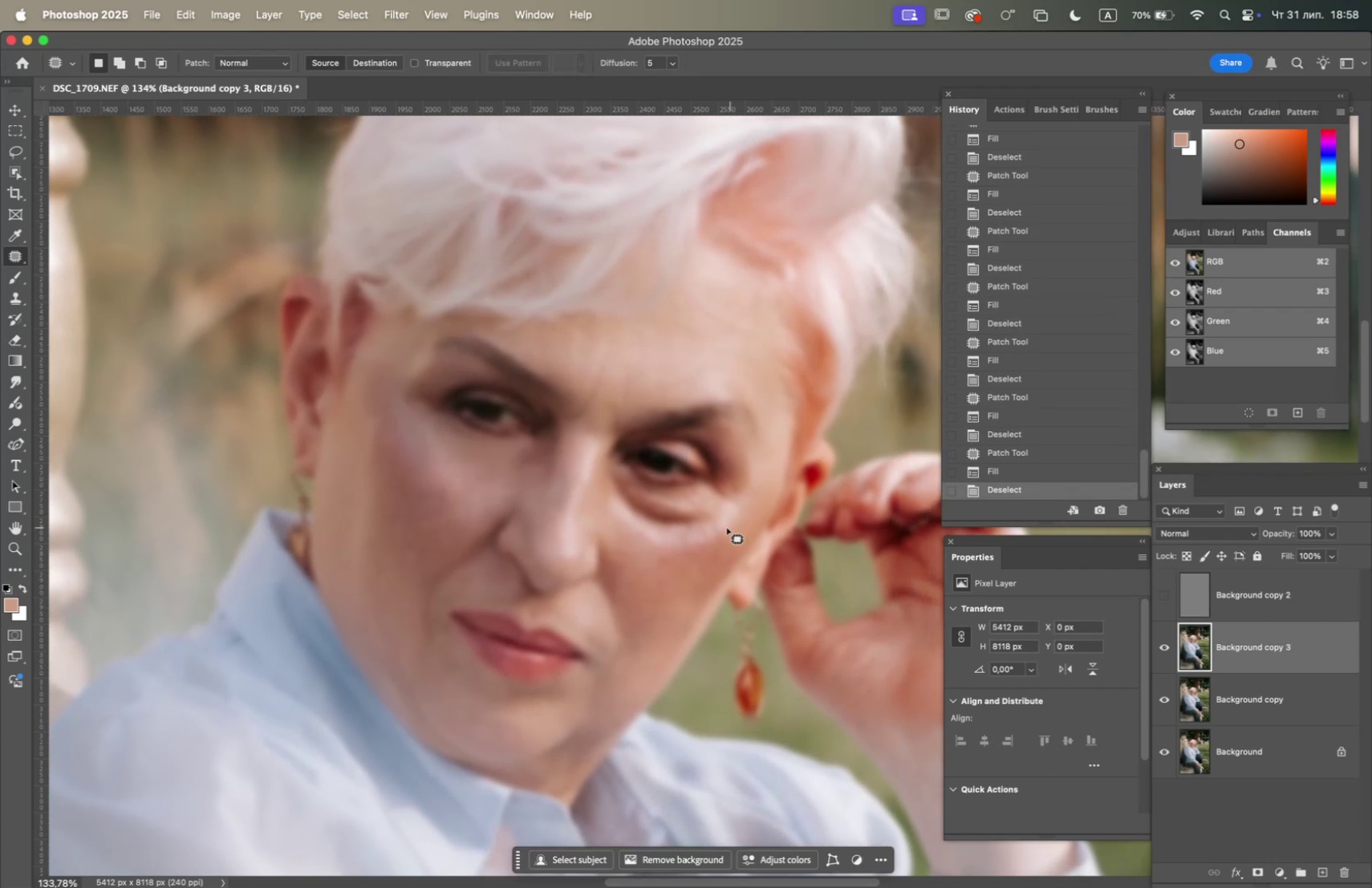 
left_click_drag(start_coordinate=[613, 499], to_coordinate=[559, 477])
 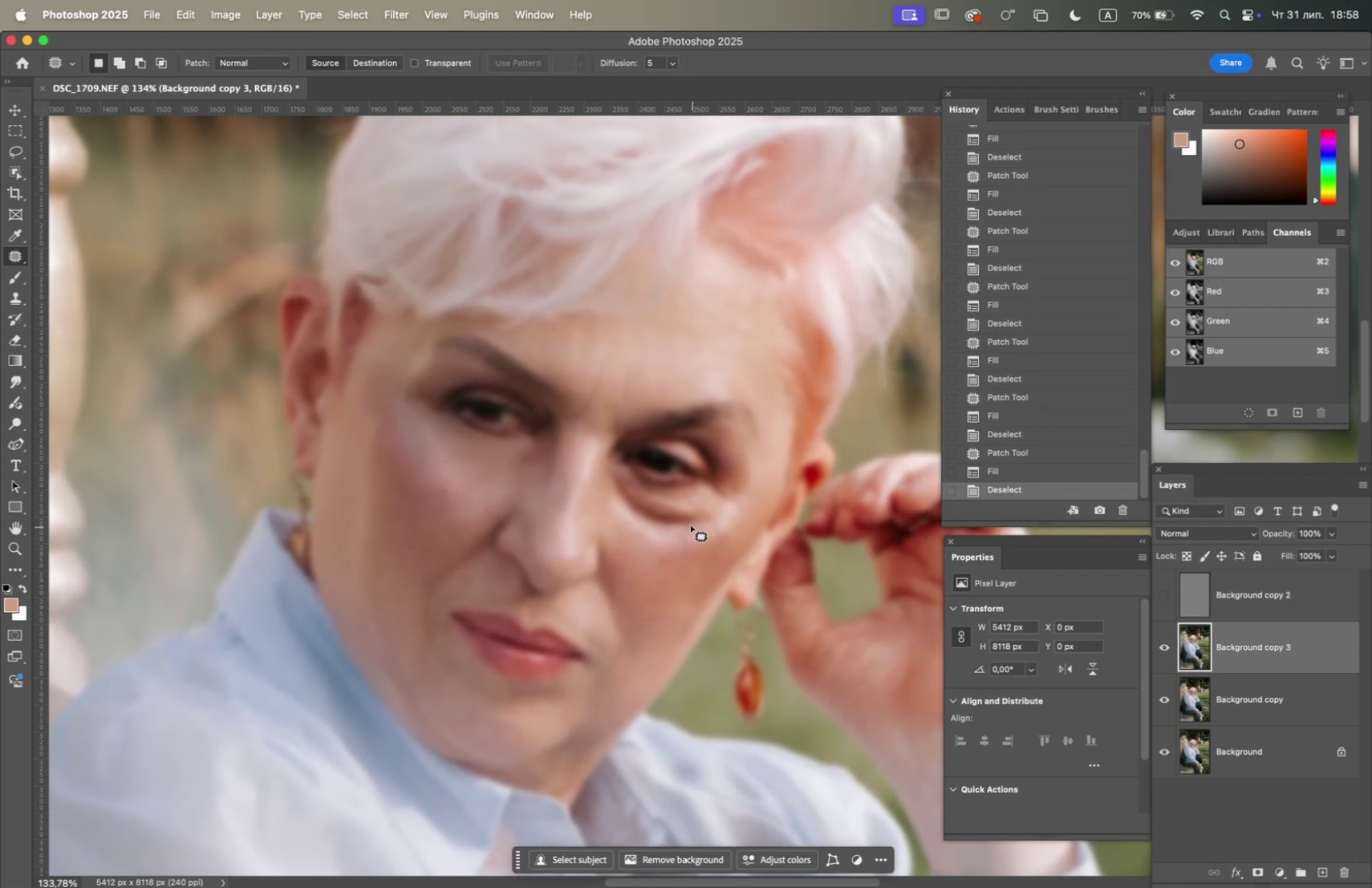 
left_click_drag(start_coordinate=[671, 526], to_coordinate=[687, 527])
 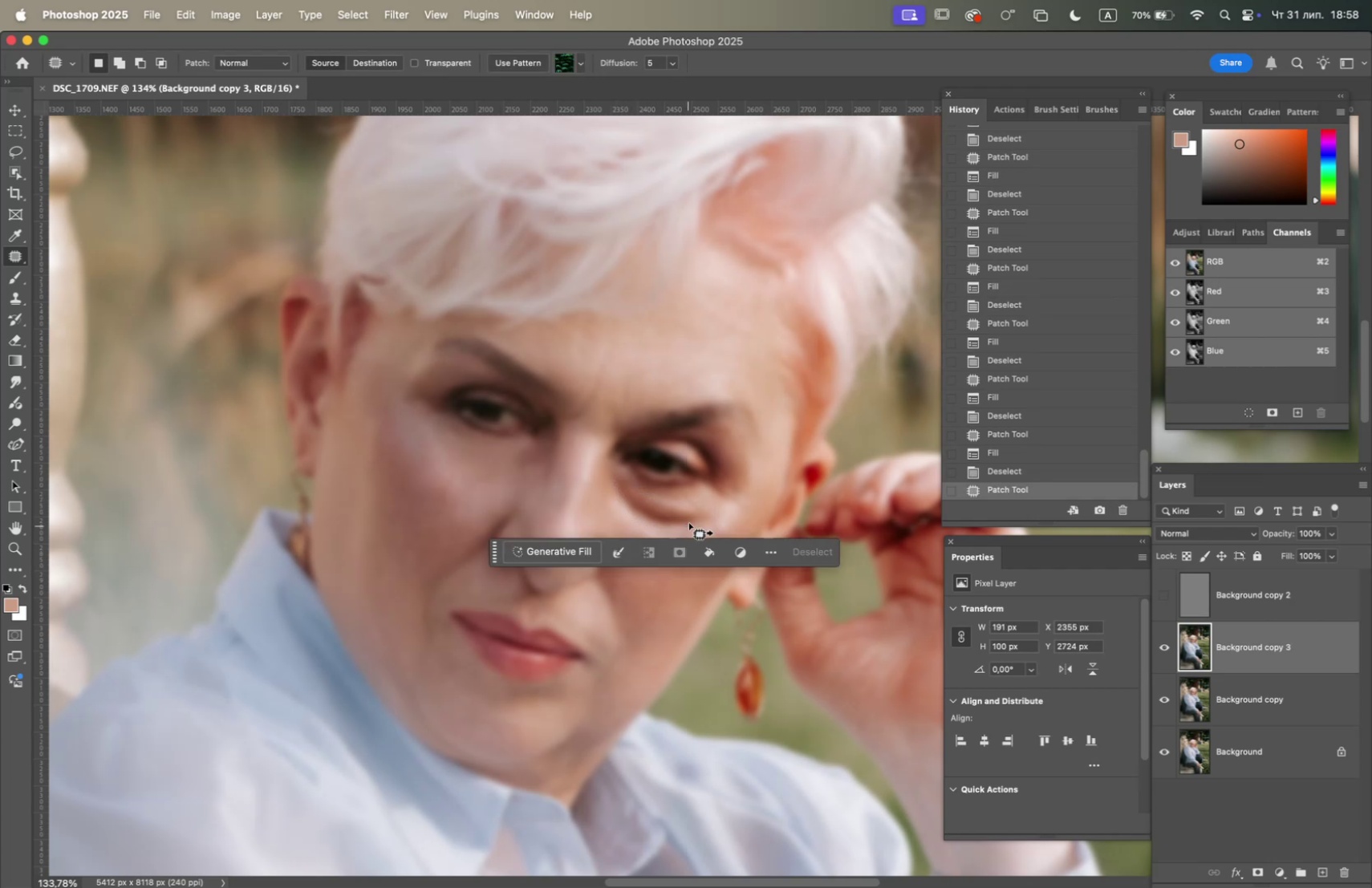 
key(F5)
 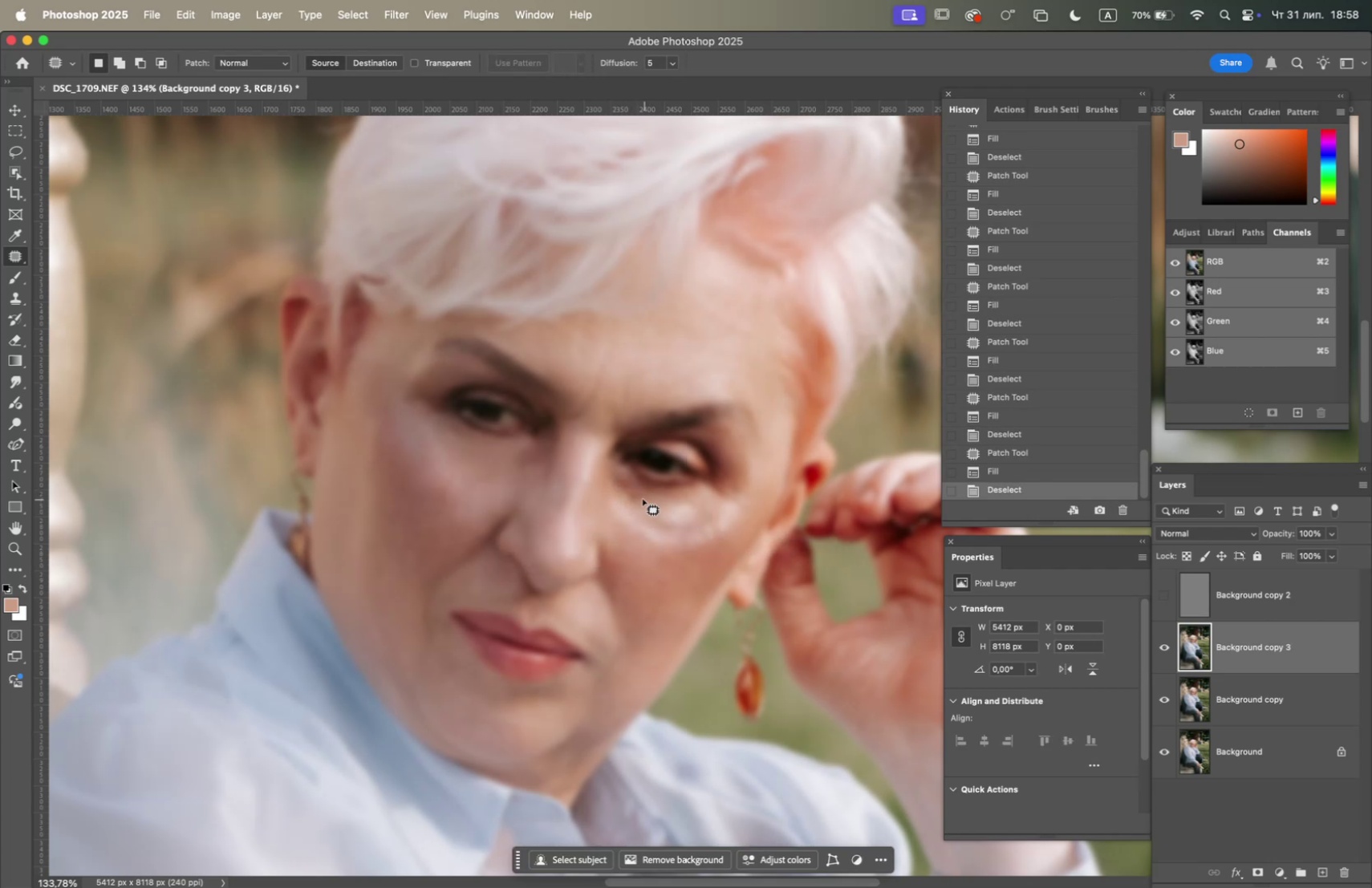 
left_click_drag(start_coordinate=[644, 495], to_coordinate=[655, 504])
 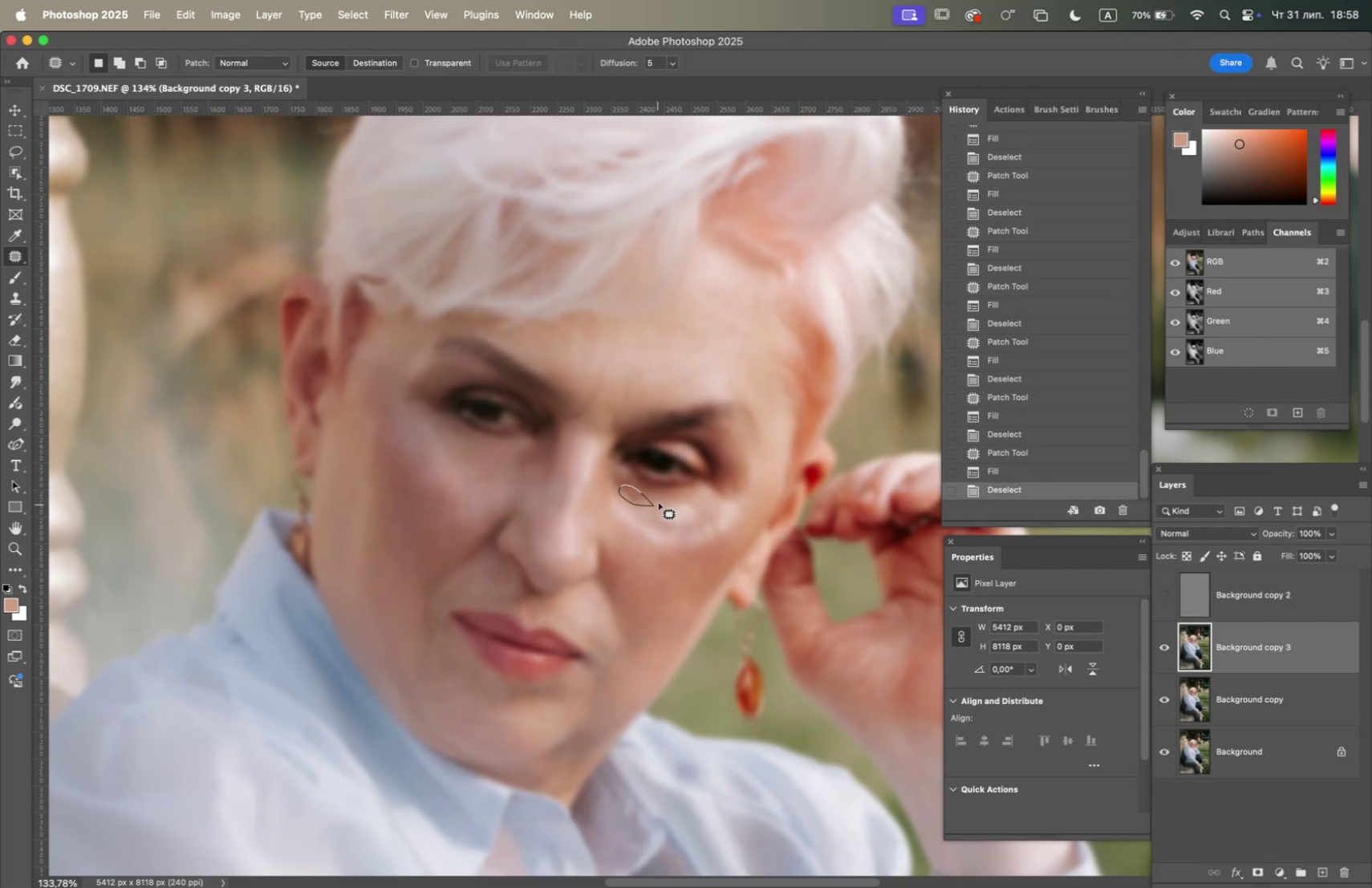 
key(F5)
 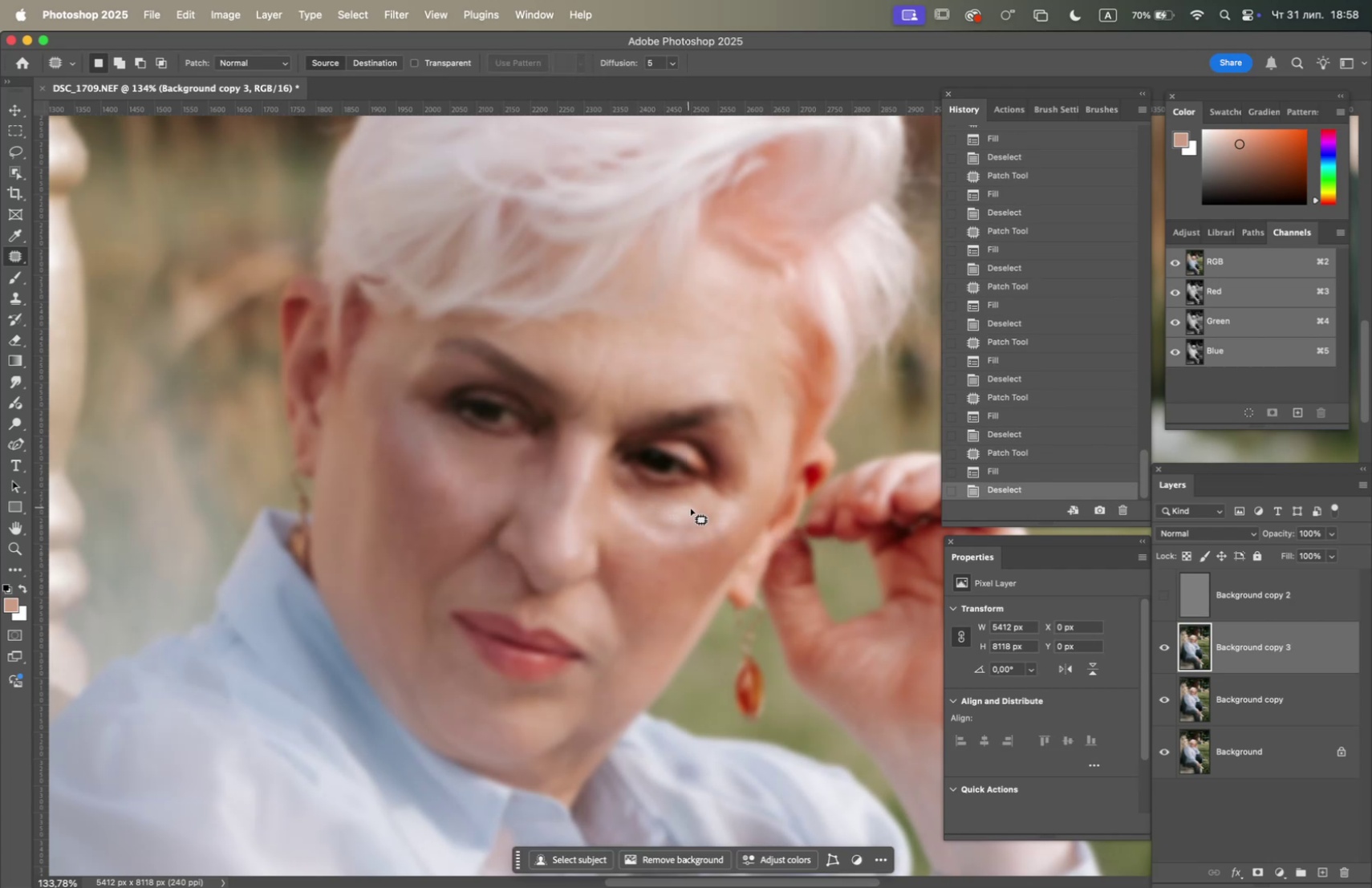 
left_click_drag(start_coordinate=[675, 514], to_coordinate=[660, 513])
 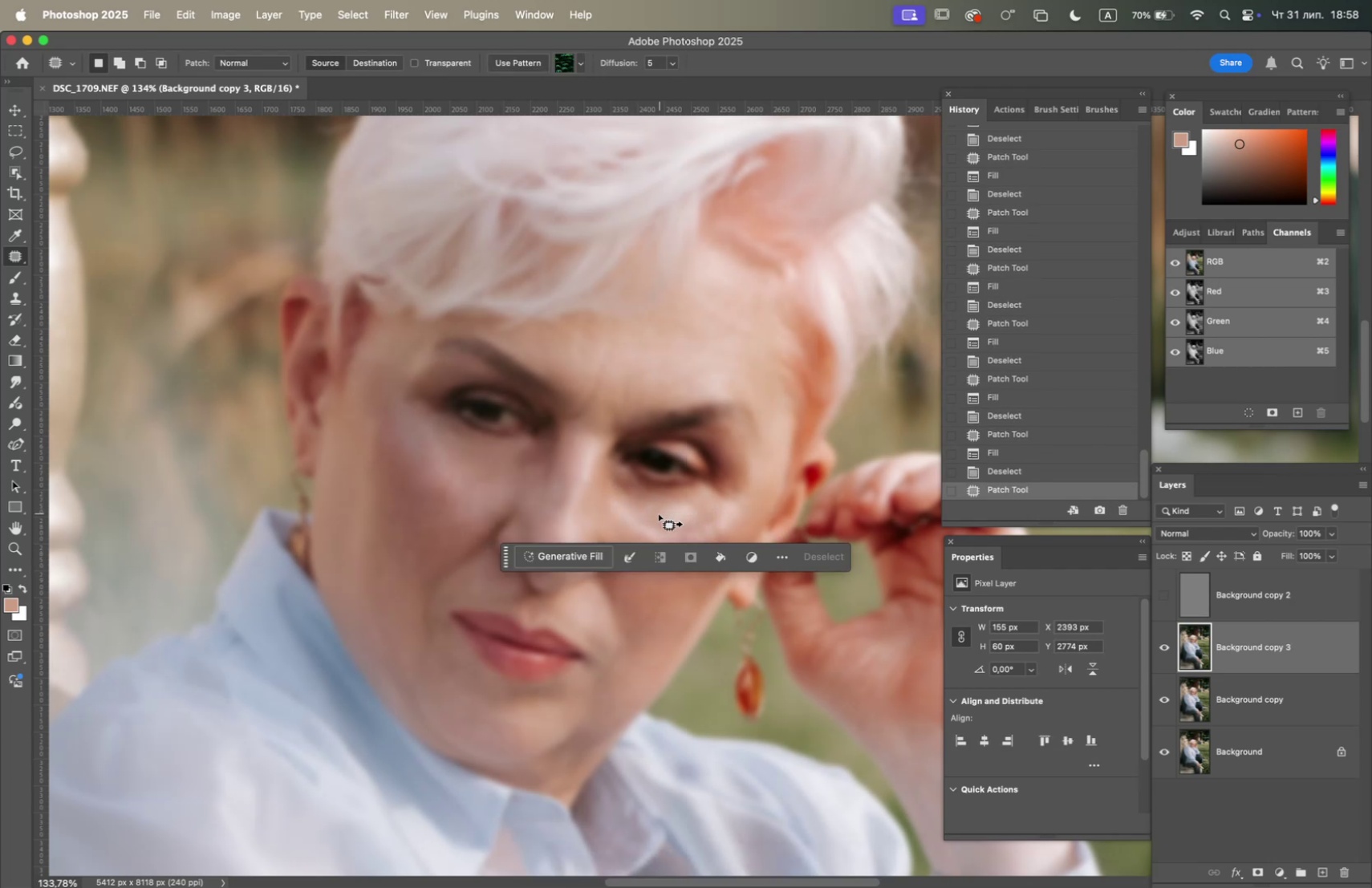 
key(F5)
 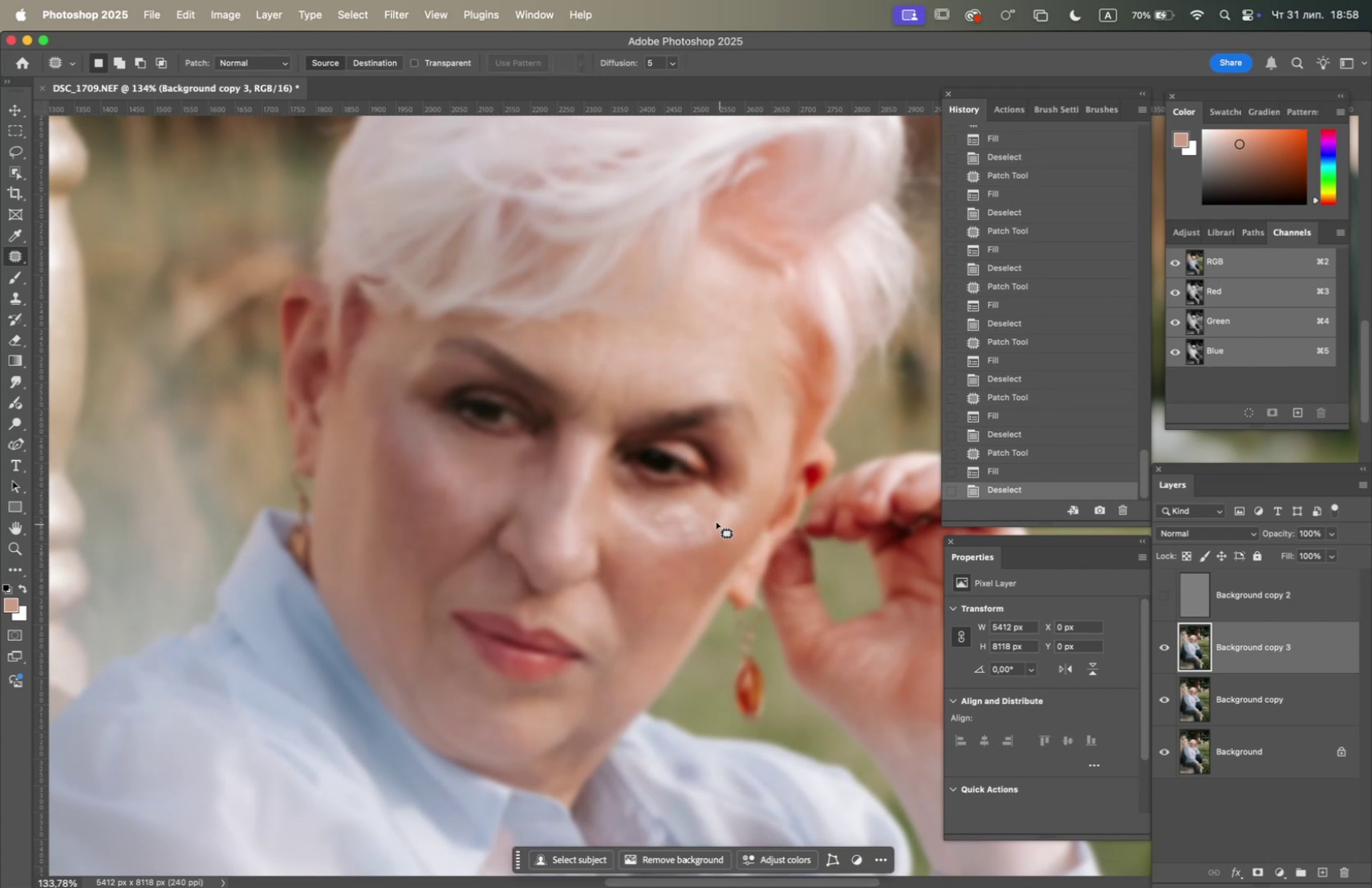 
left_click_drag(start_coordinate=[687, 508], to_coordinate=[698, 523])
 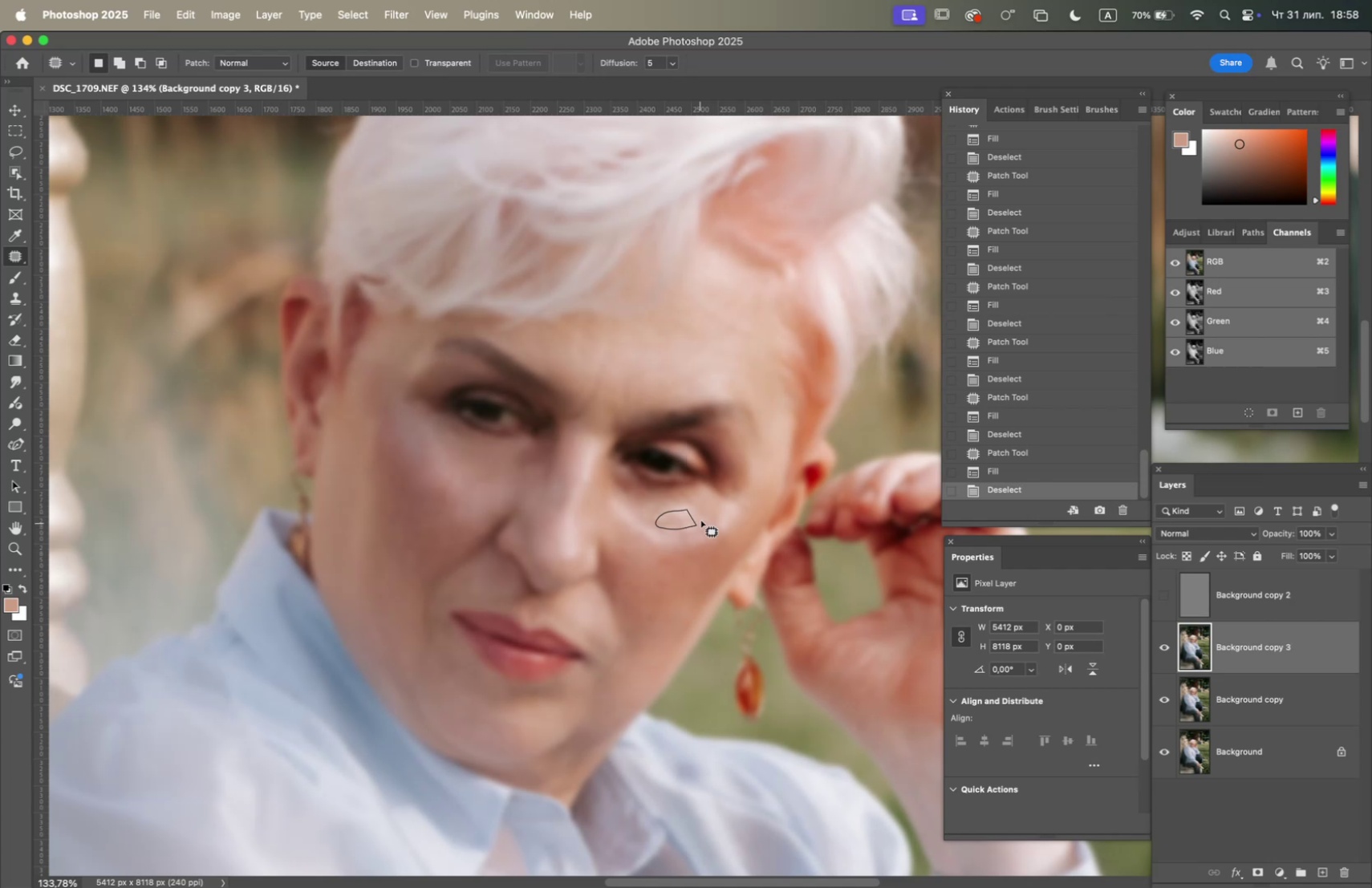 
key(F5)
 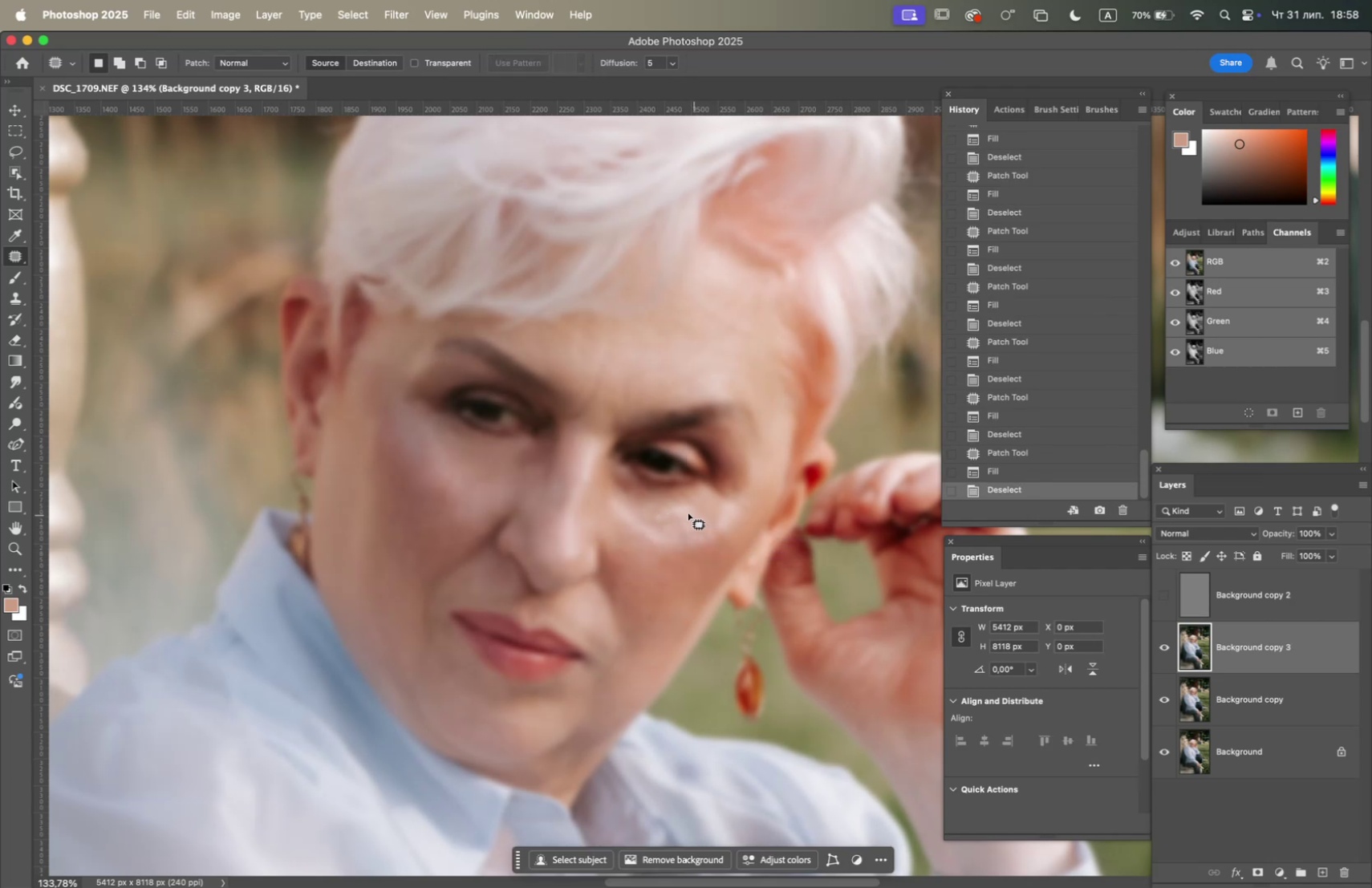 
left_click_drag(start_coordinate=[679, 508], to_coordinate=[688, 512])
 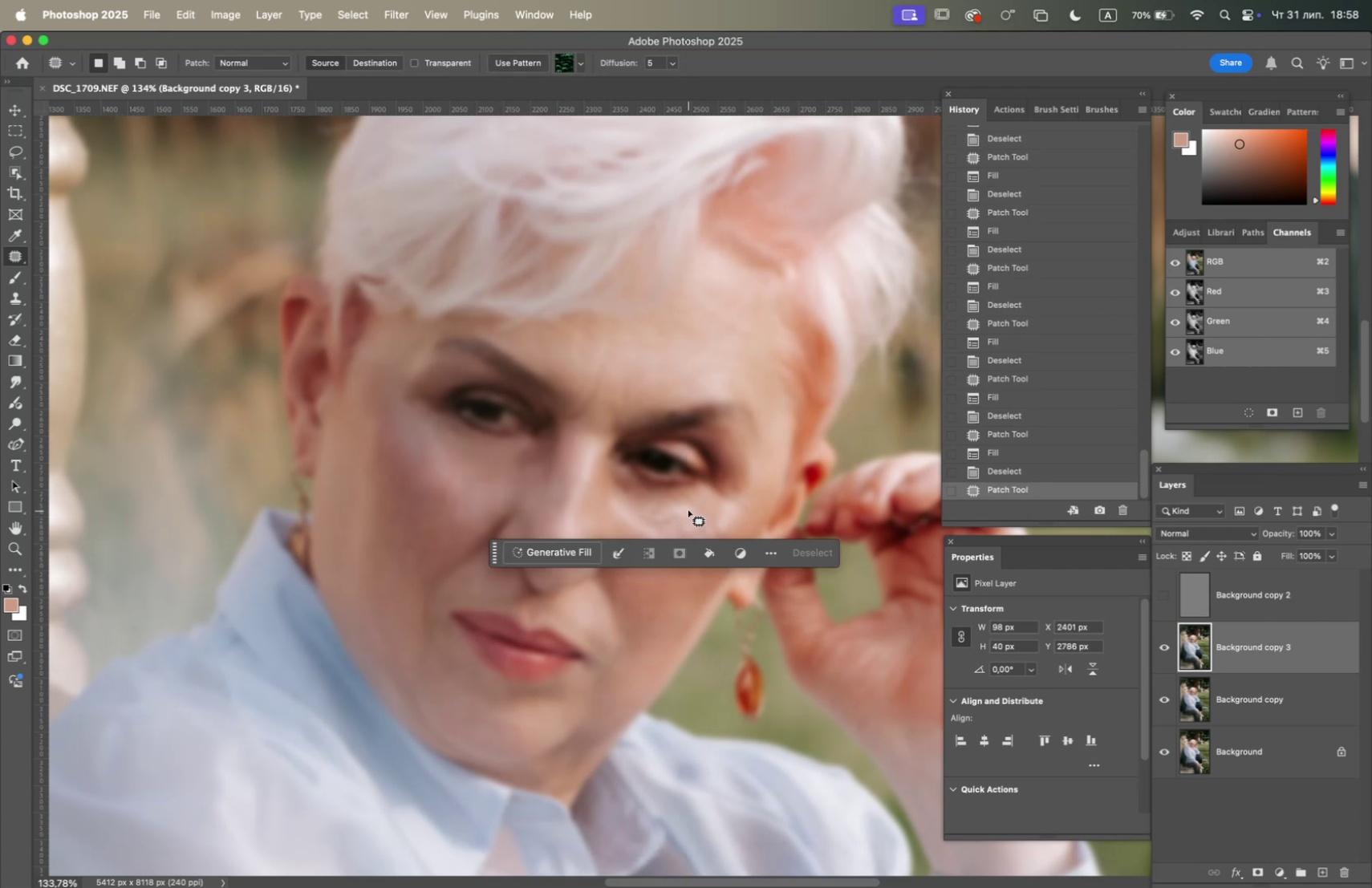 
key(F5)
 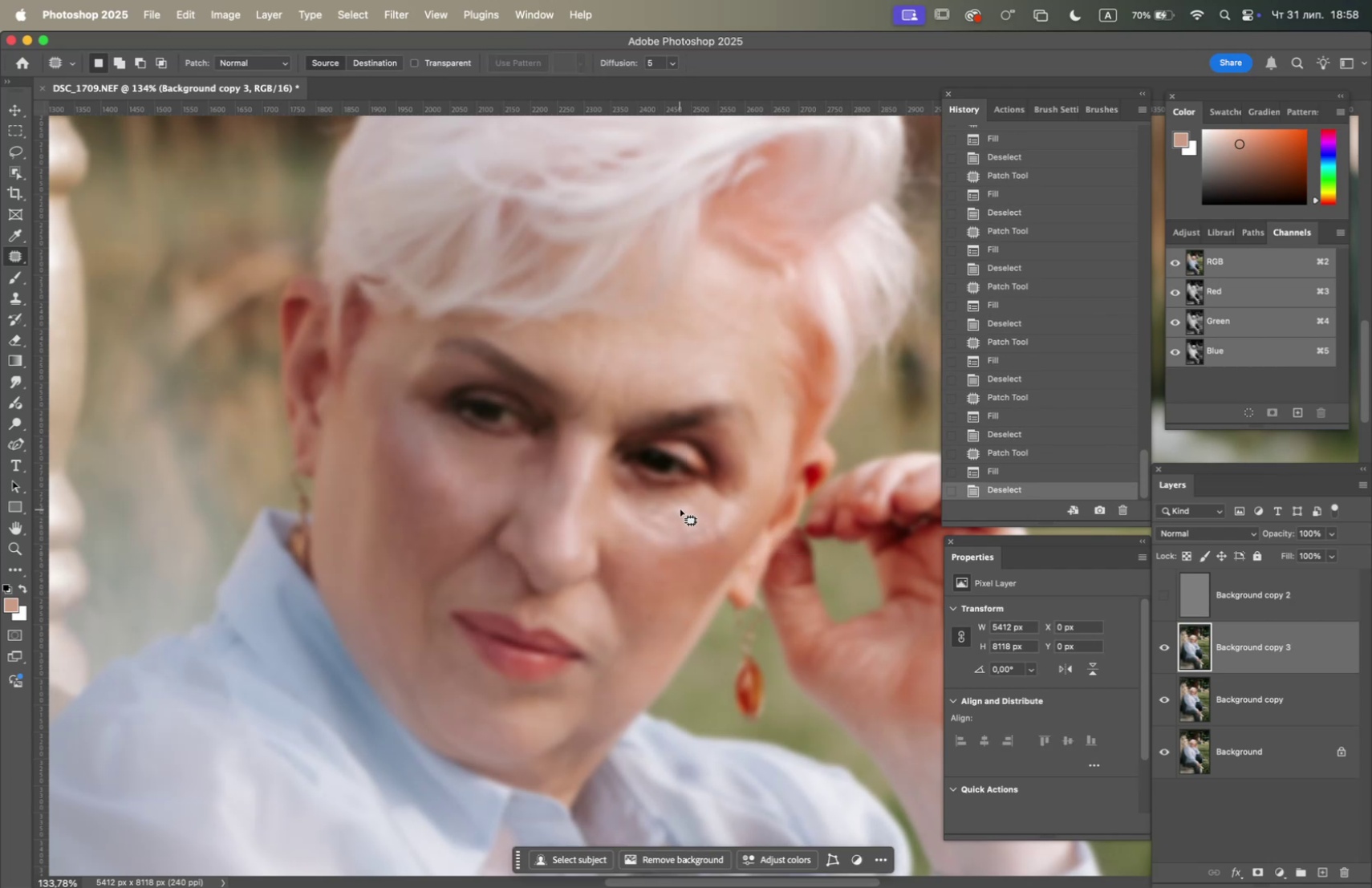 
left_click_drag(start_coordinate=[688, 509], to_coordinate=[692, 516])
 